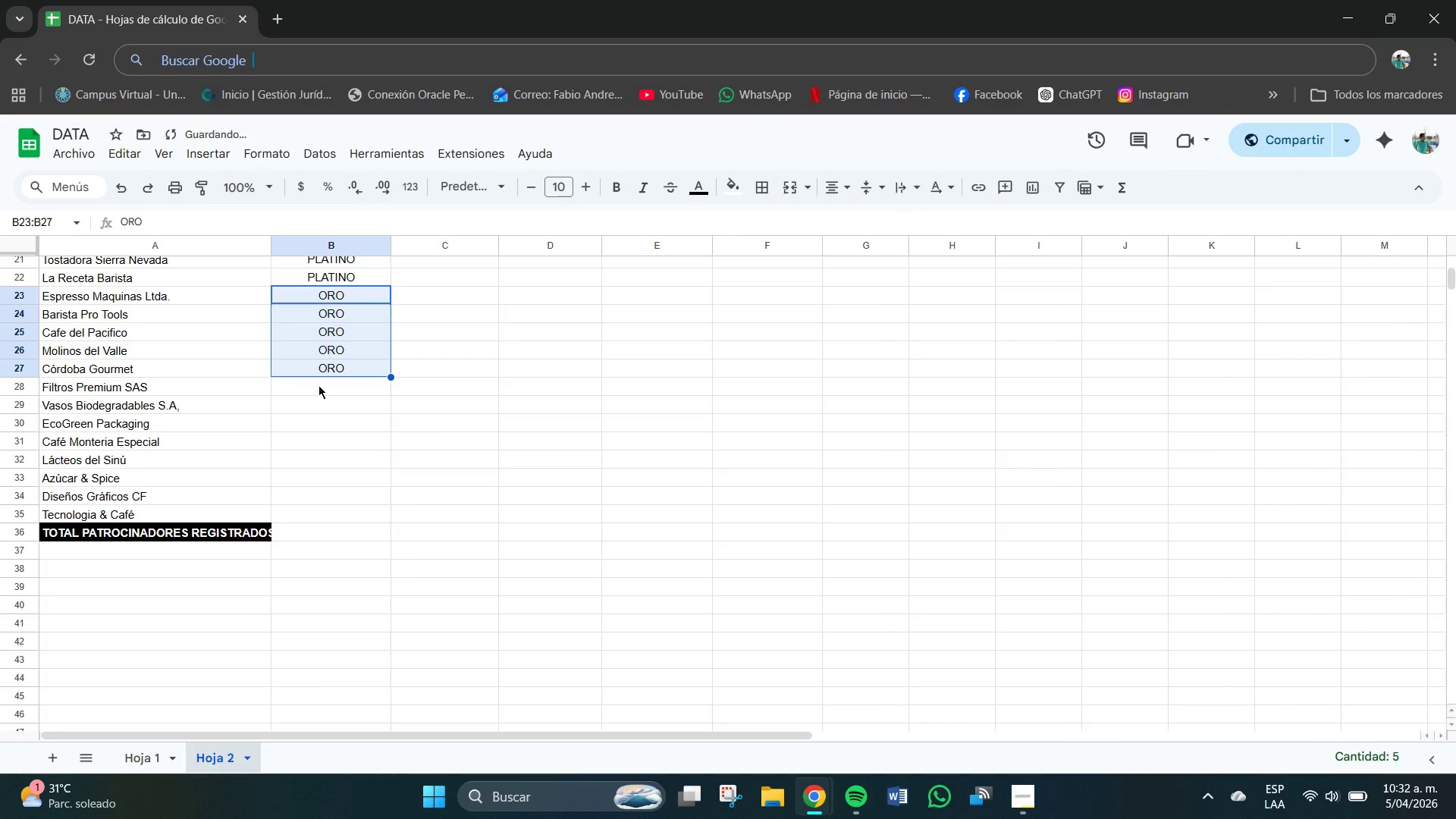 
wait(10.88)
 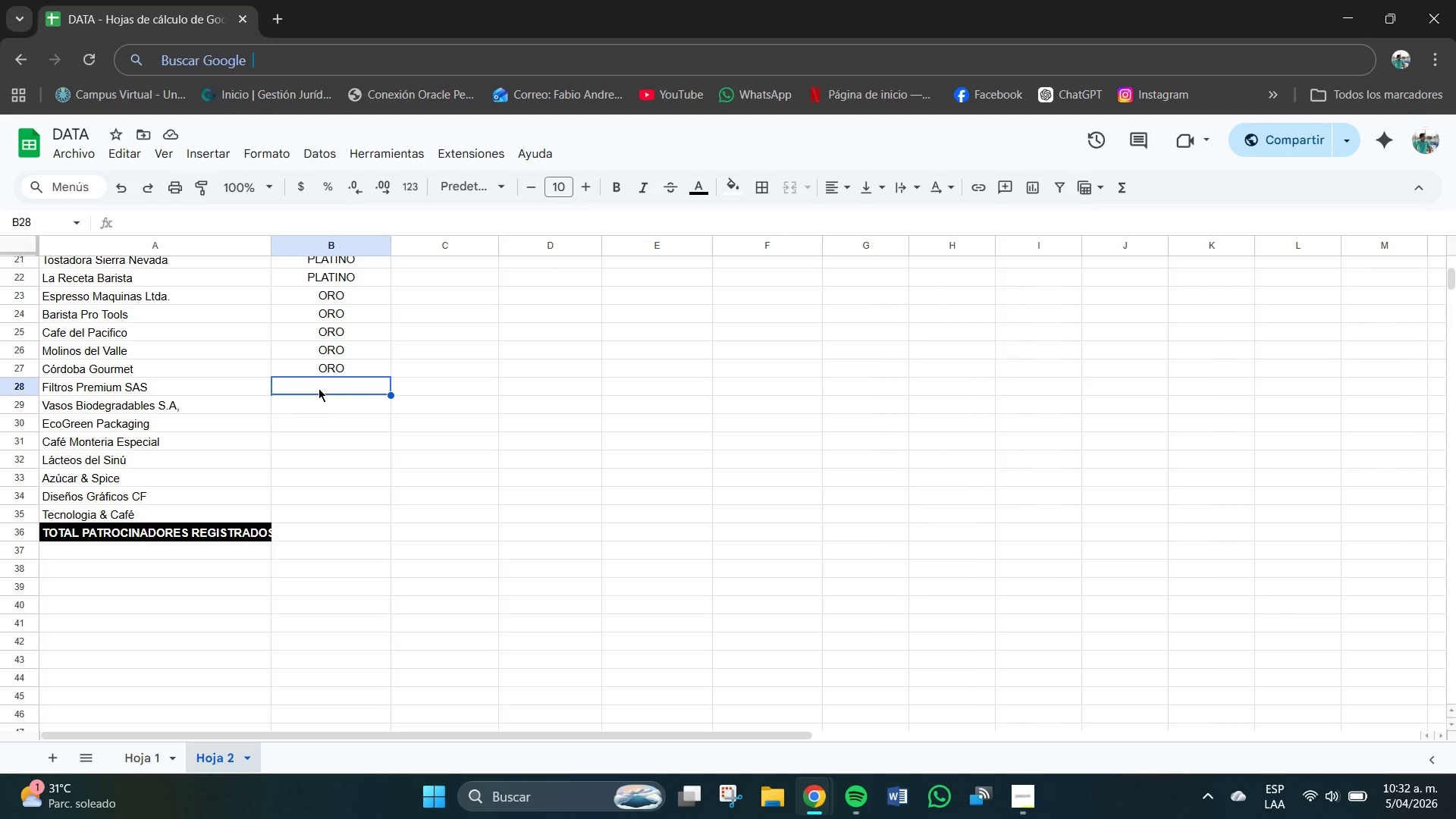 
double_click([330, 382])
 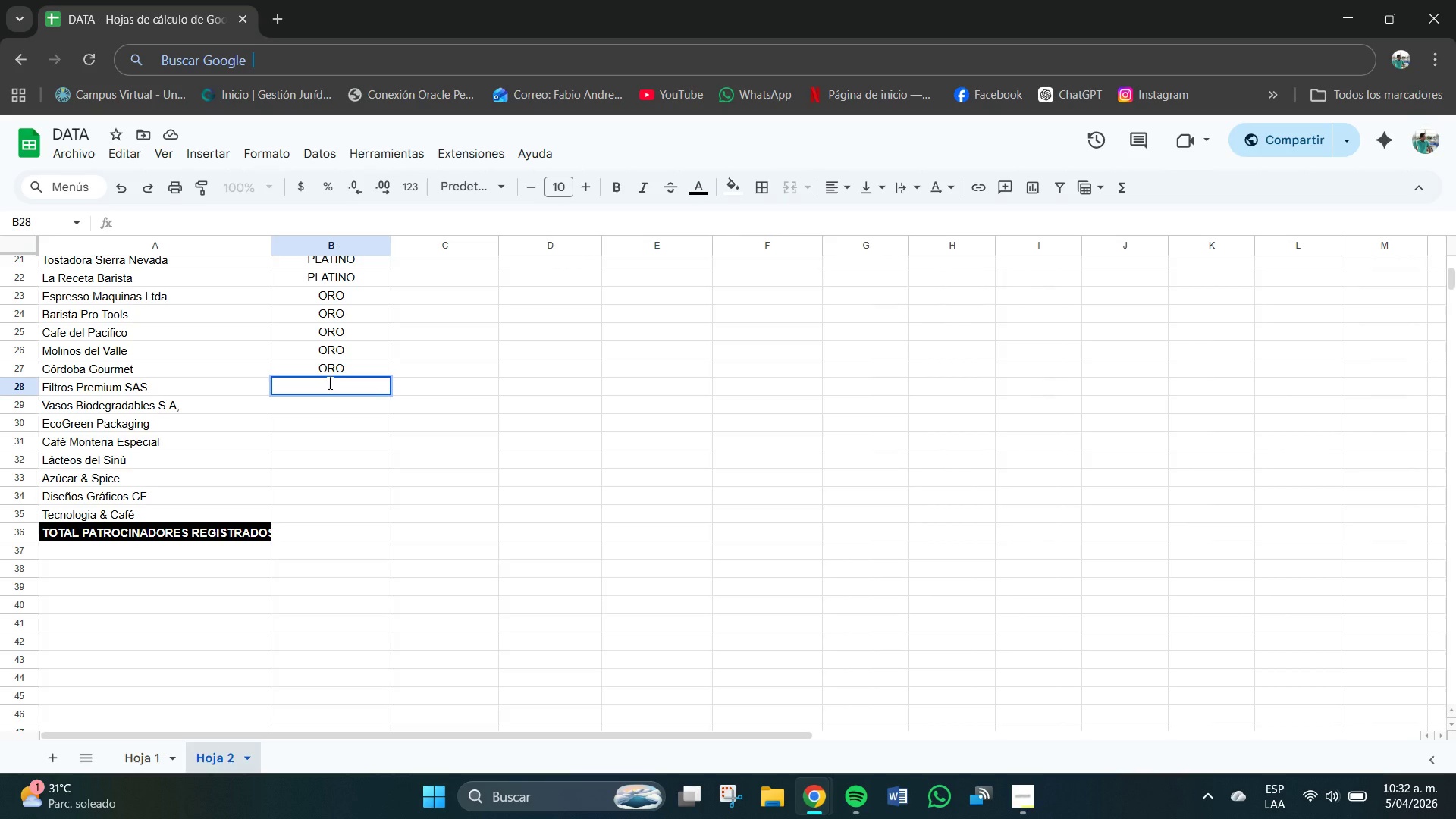 
type(Ppl)
key(Backspace)
key(Backspace)
key(Backspace)
type(plata)
 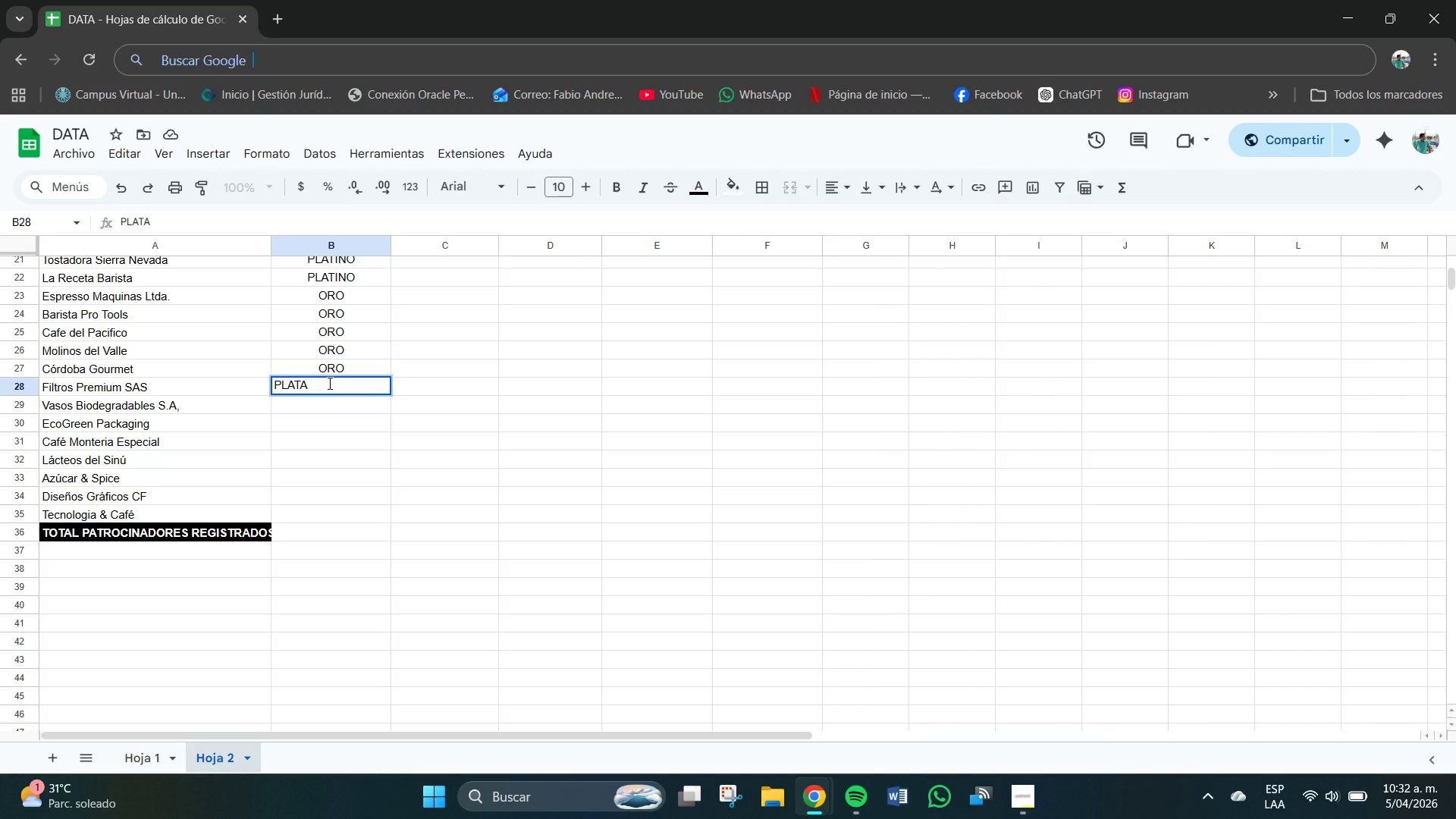 
key(Enter)
 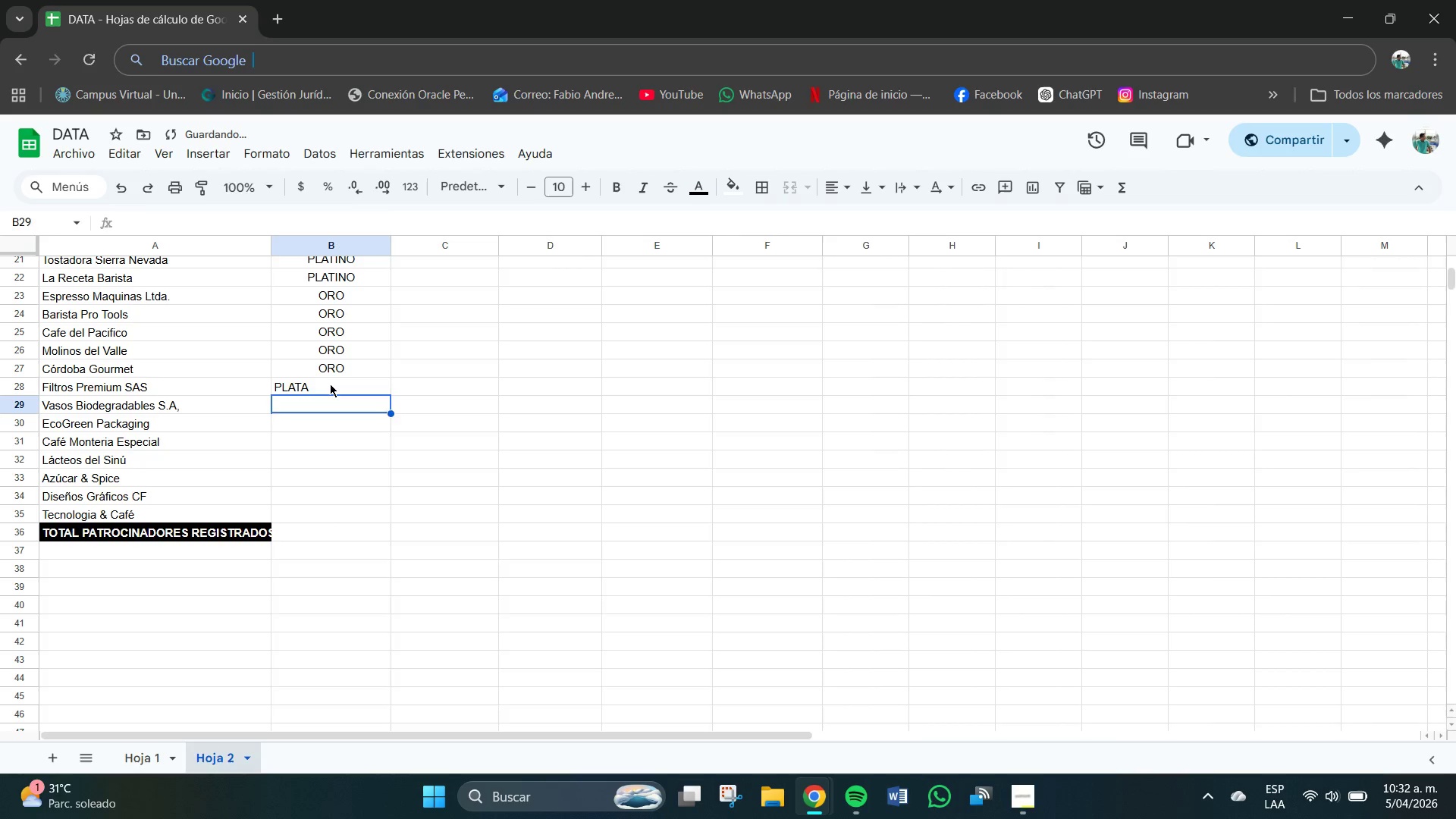 
type(o[NumLock])
key(Backspace)
key(Backspace)
type(plata)
 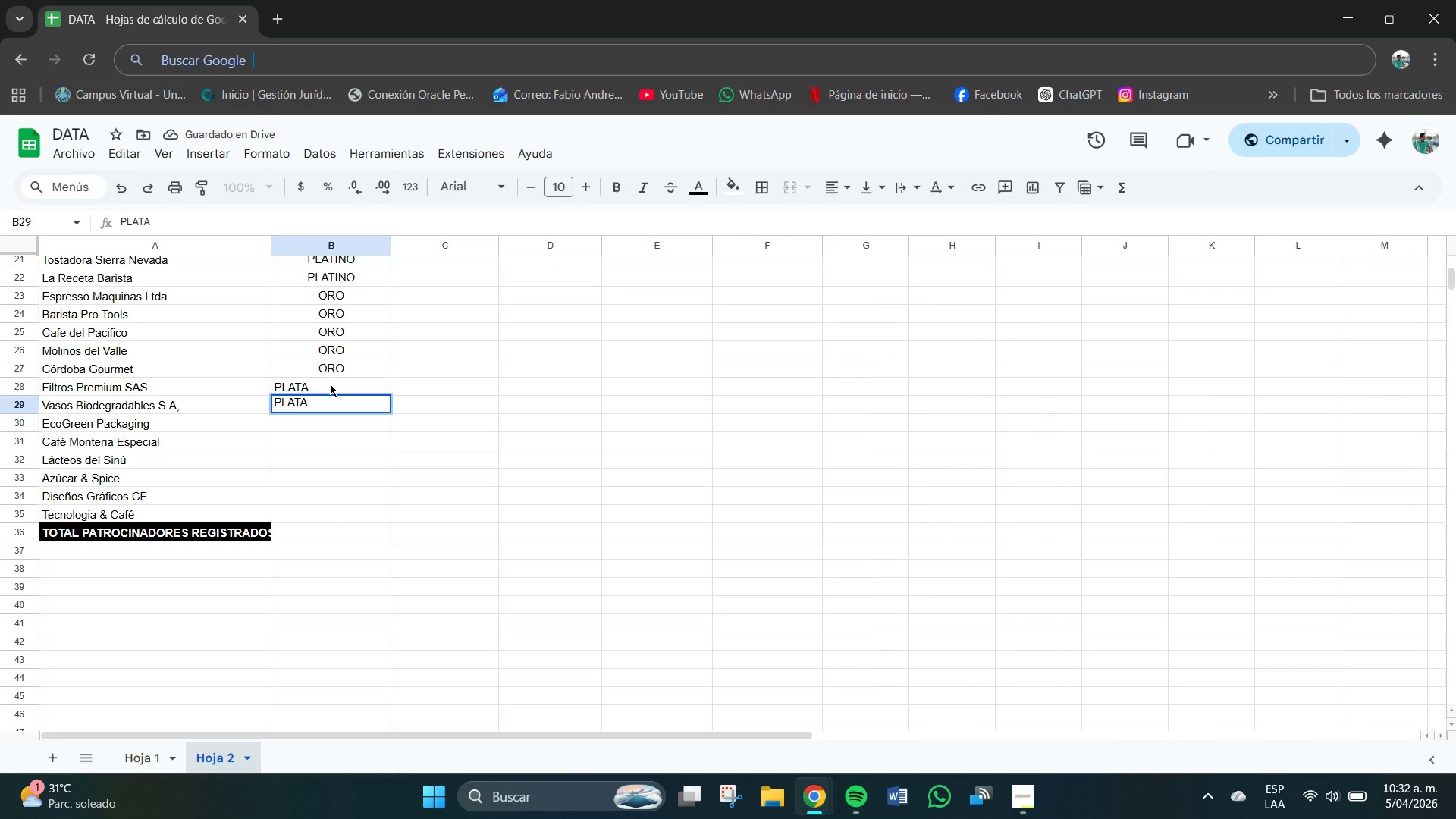 
key(Enter)
 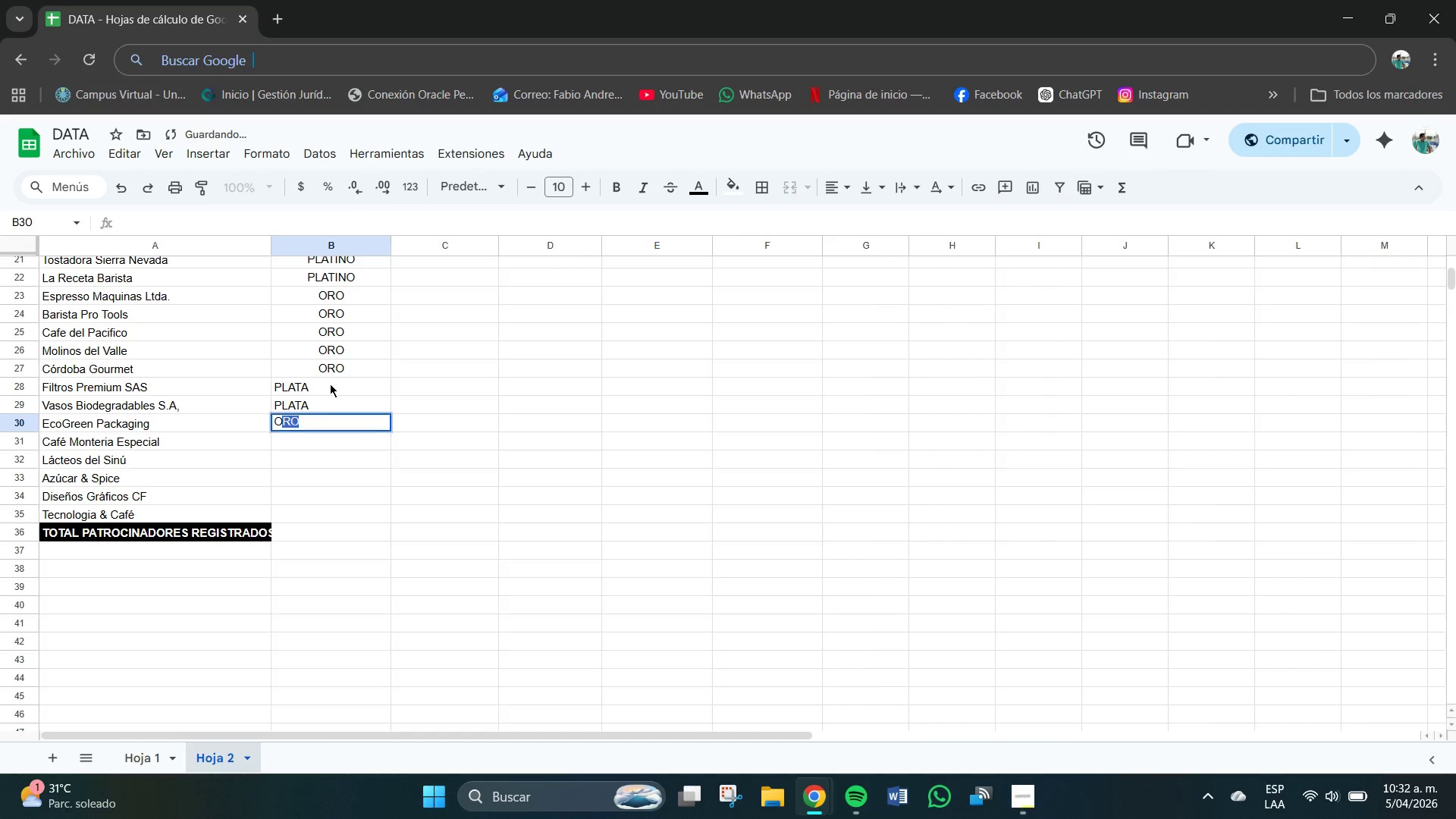 
type(o[NumLock])
key(Backspace)
key(Backspace)
type(;`ta)
key(Backspace)
key(Backspace)
key(Backspace)
key(Backspace)
type(plata)
 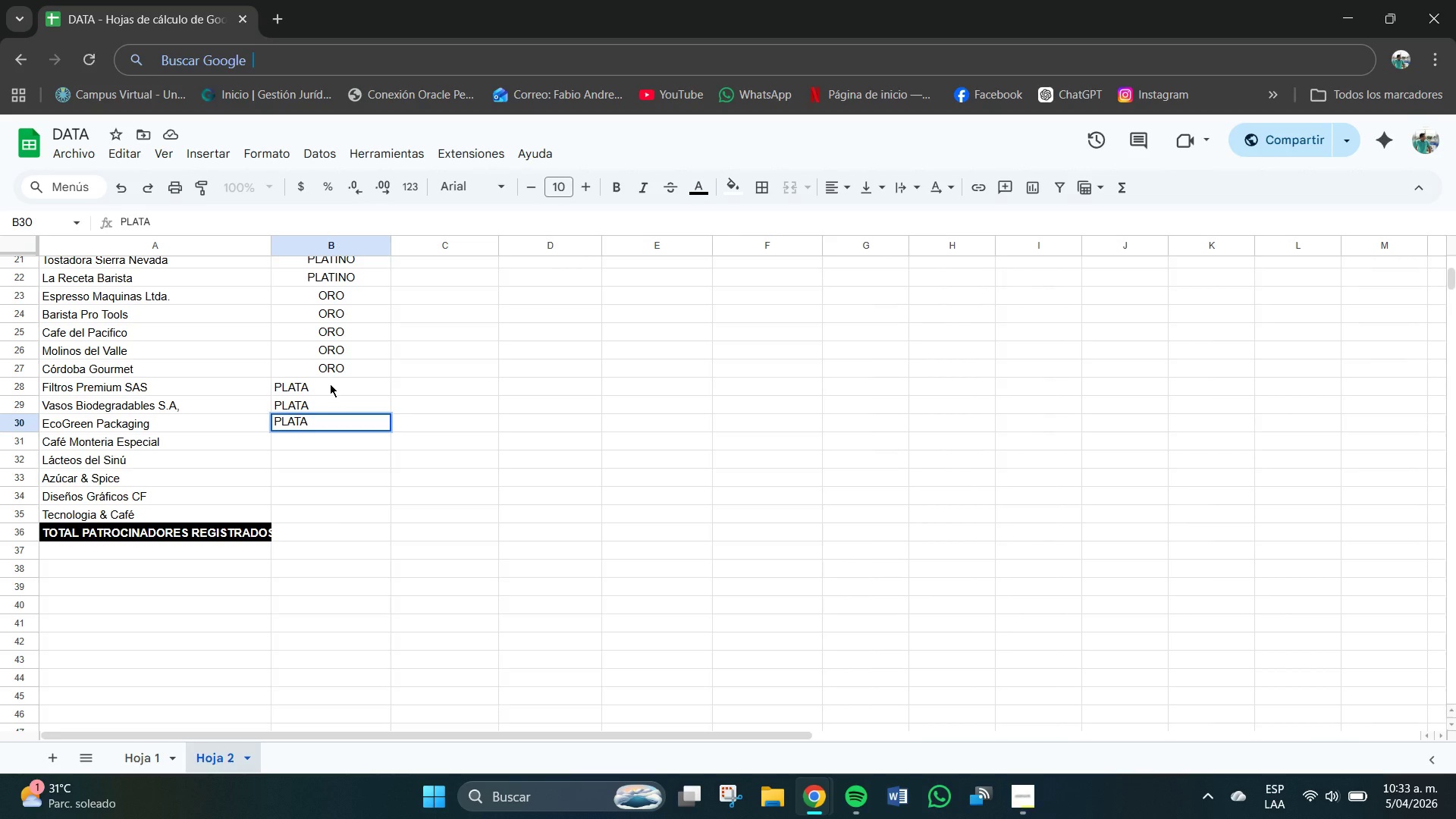 
key(Enter)
 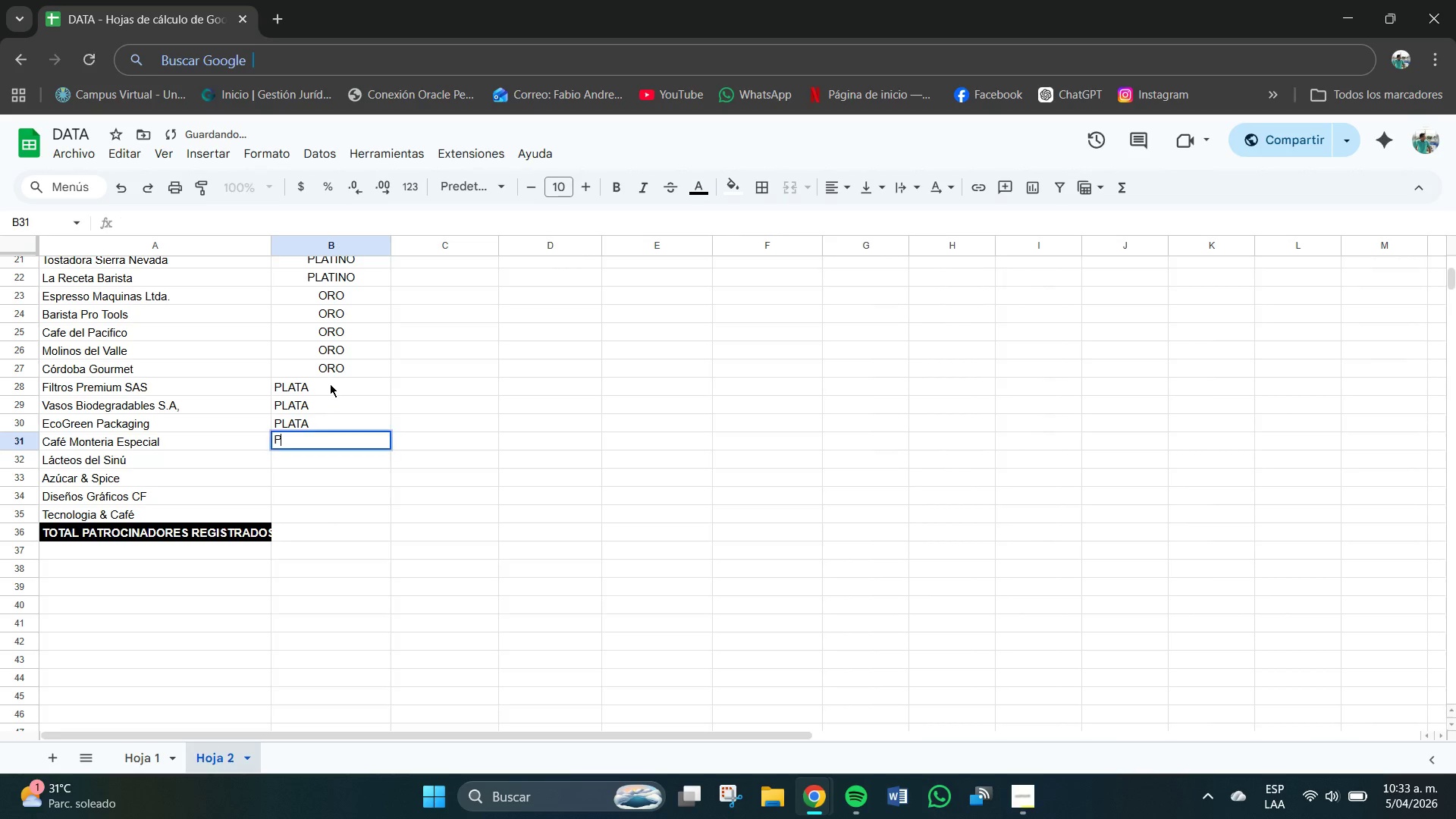 
type(plata)
 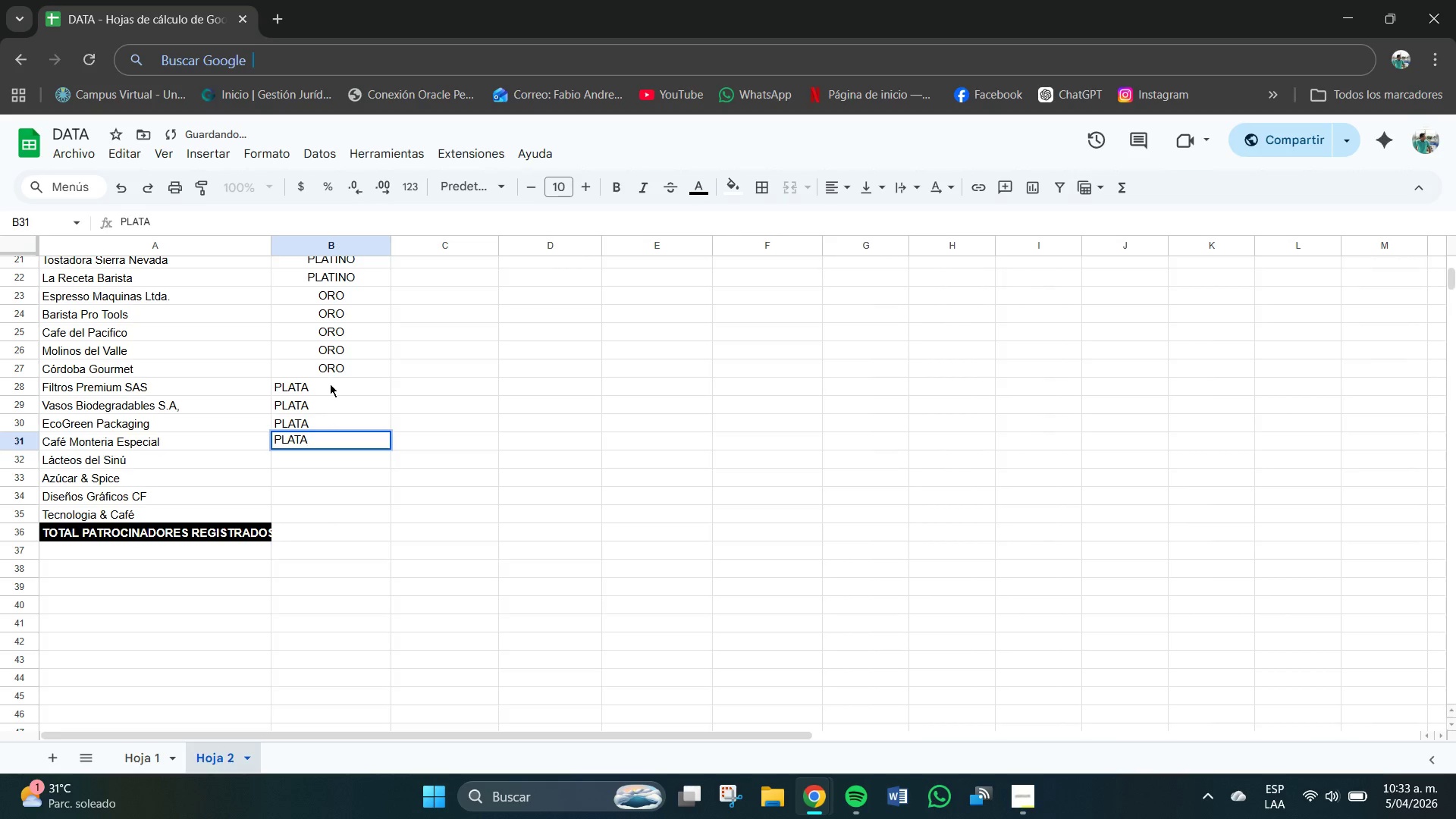 
key(Enter)
 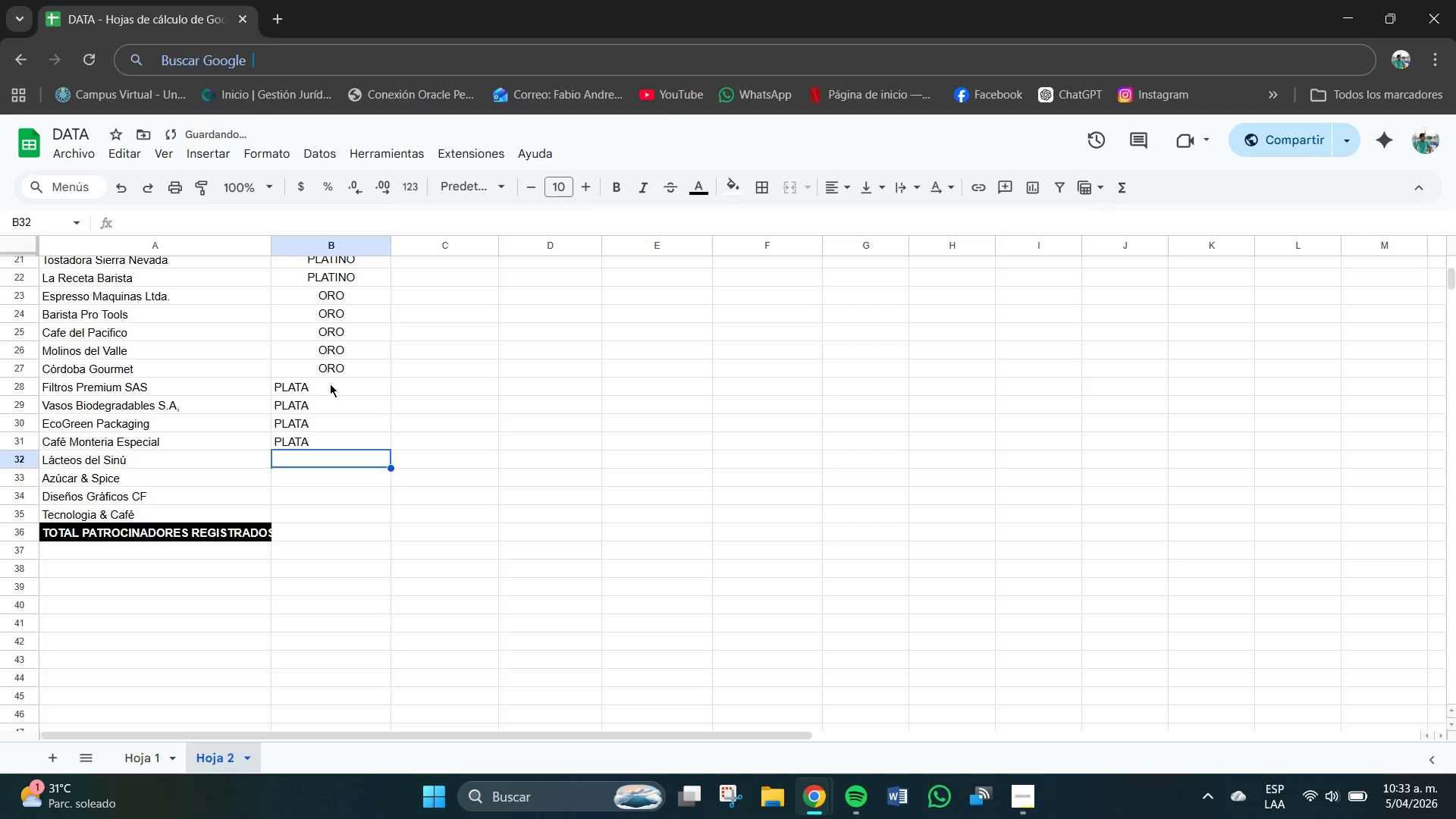 
type(plata)
 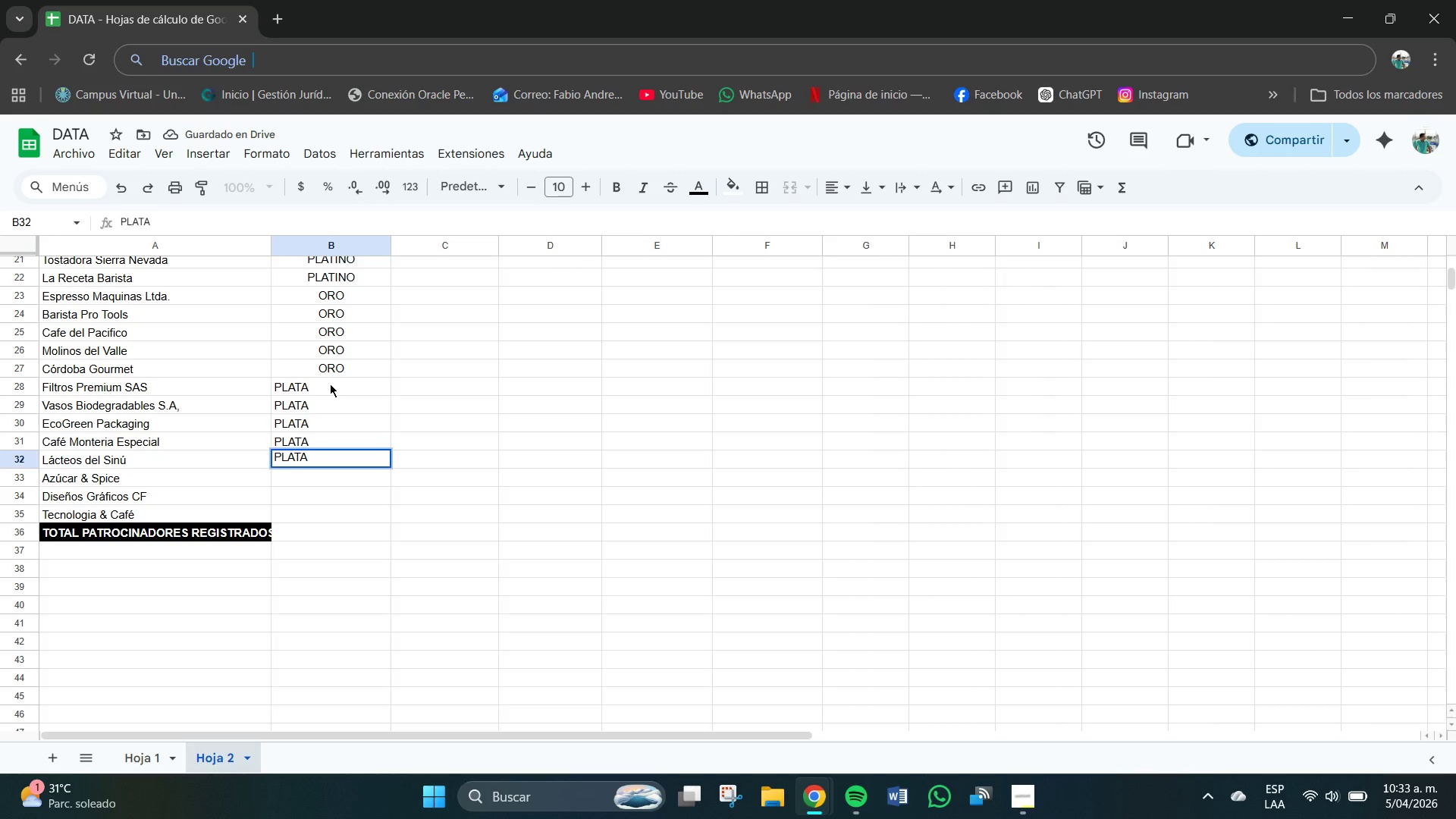 
key(Enter)
 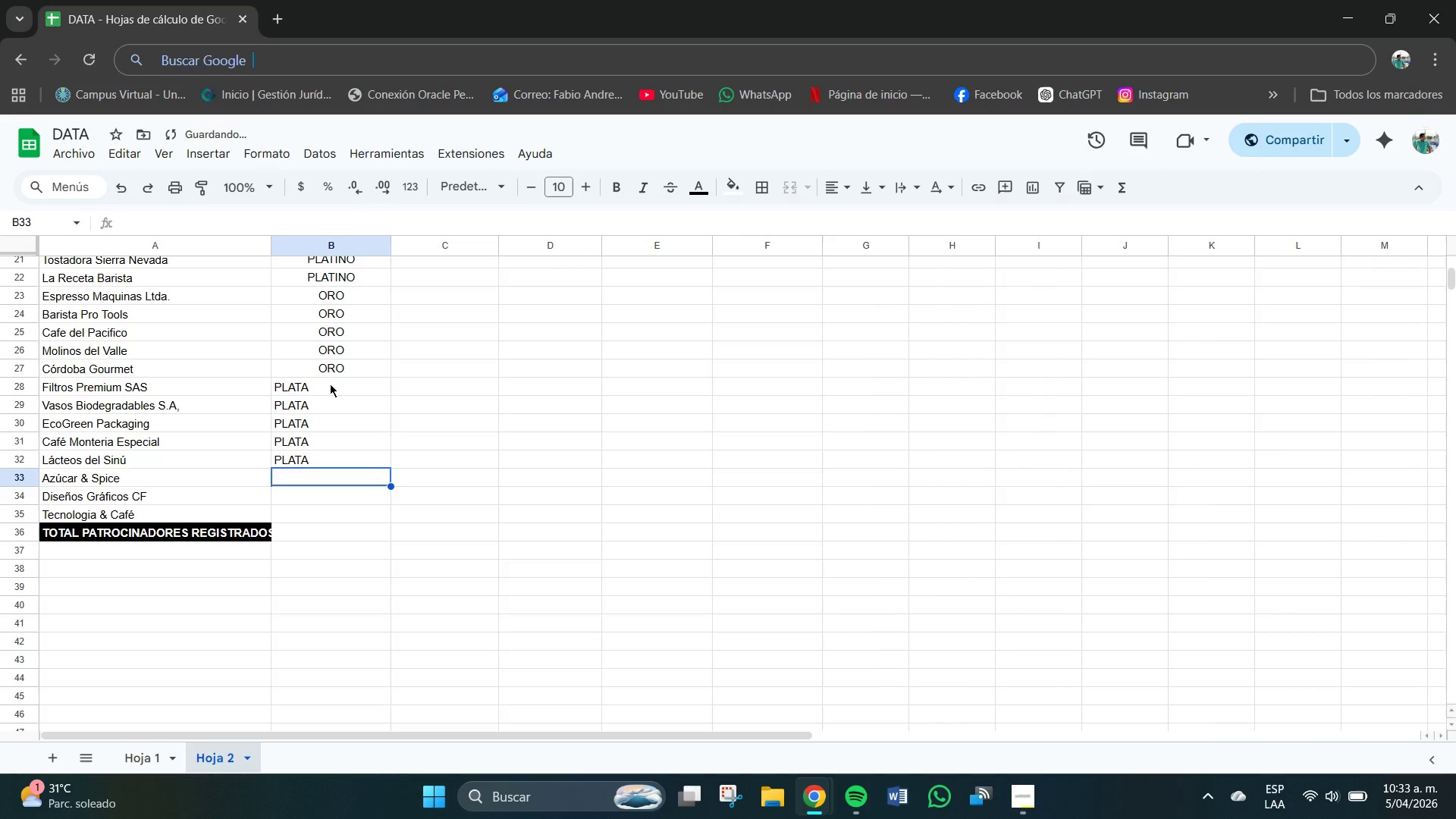 
type(plata)
 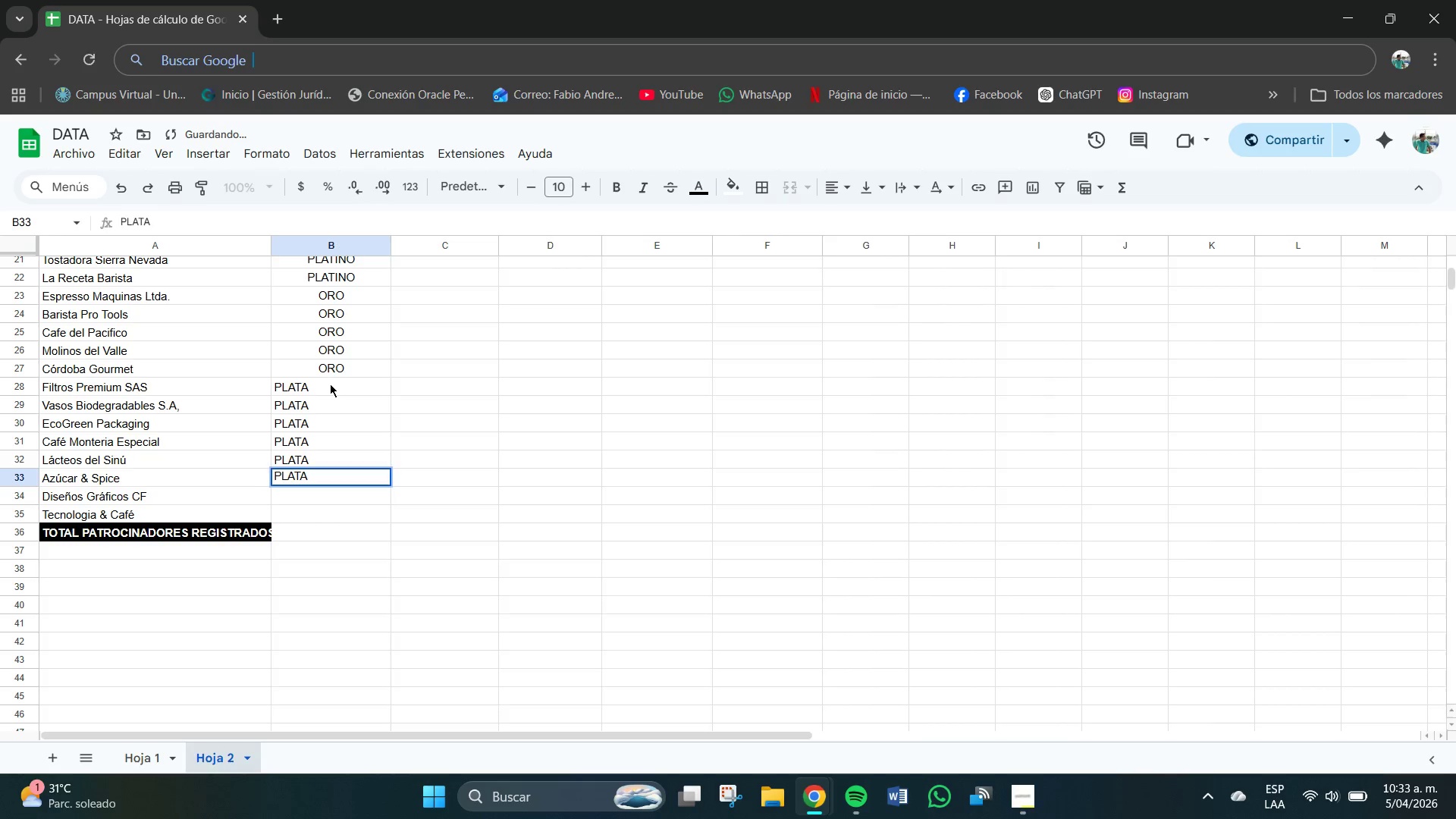 
key(Enter)
 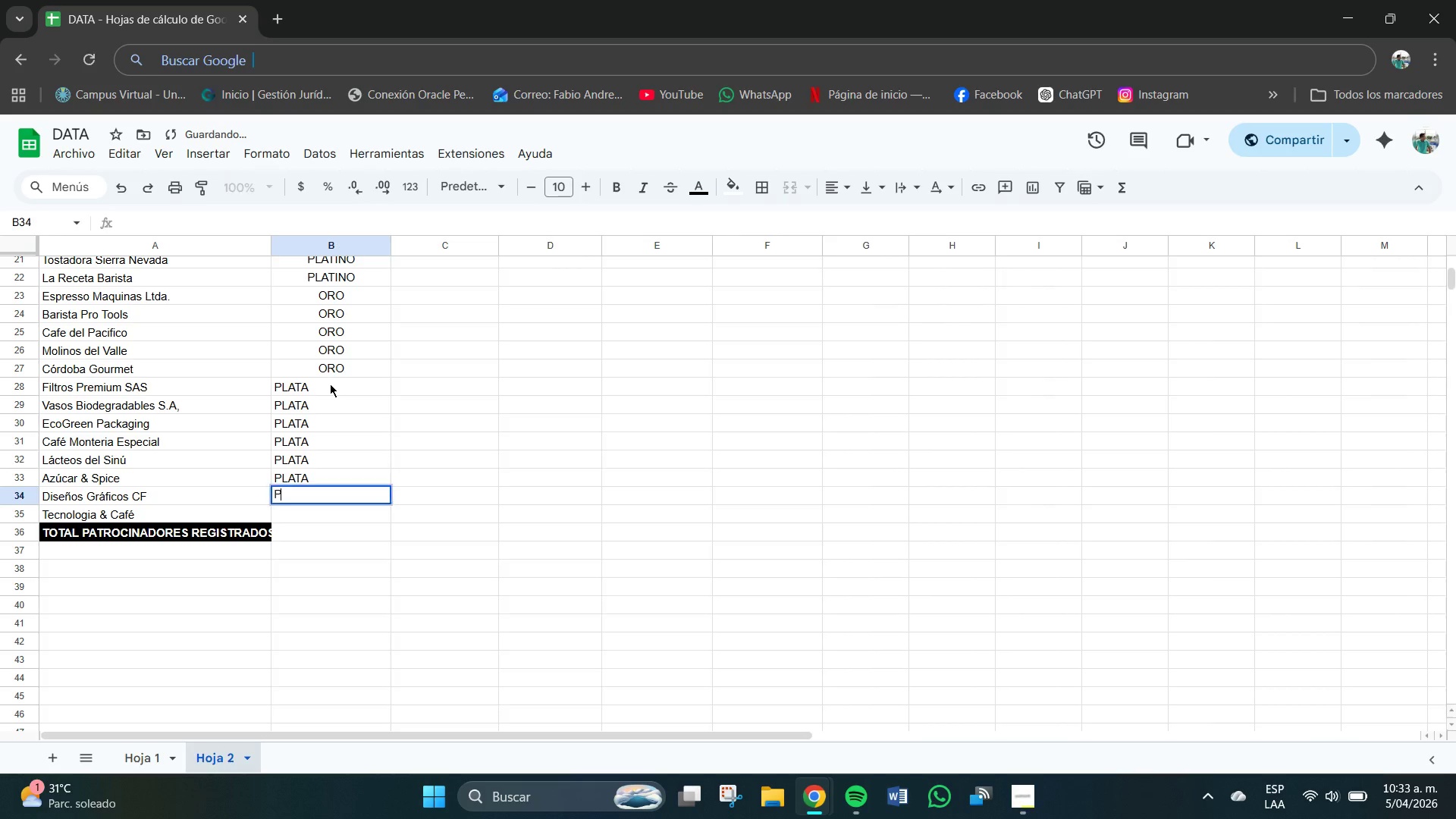 
type(plata)
 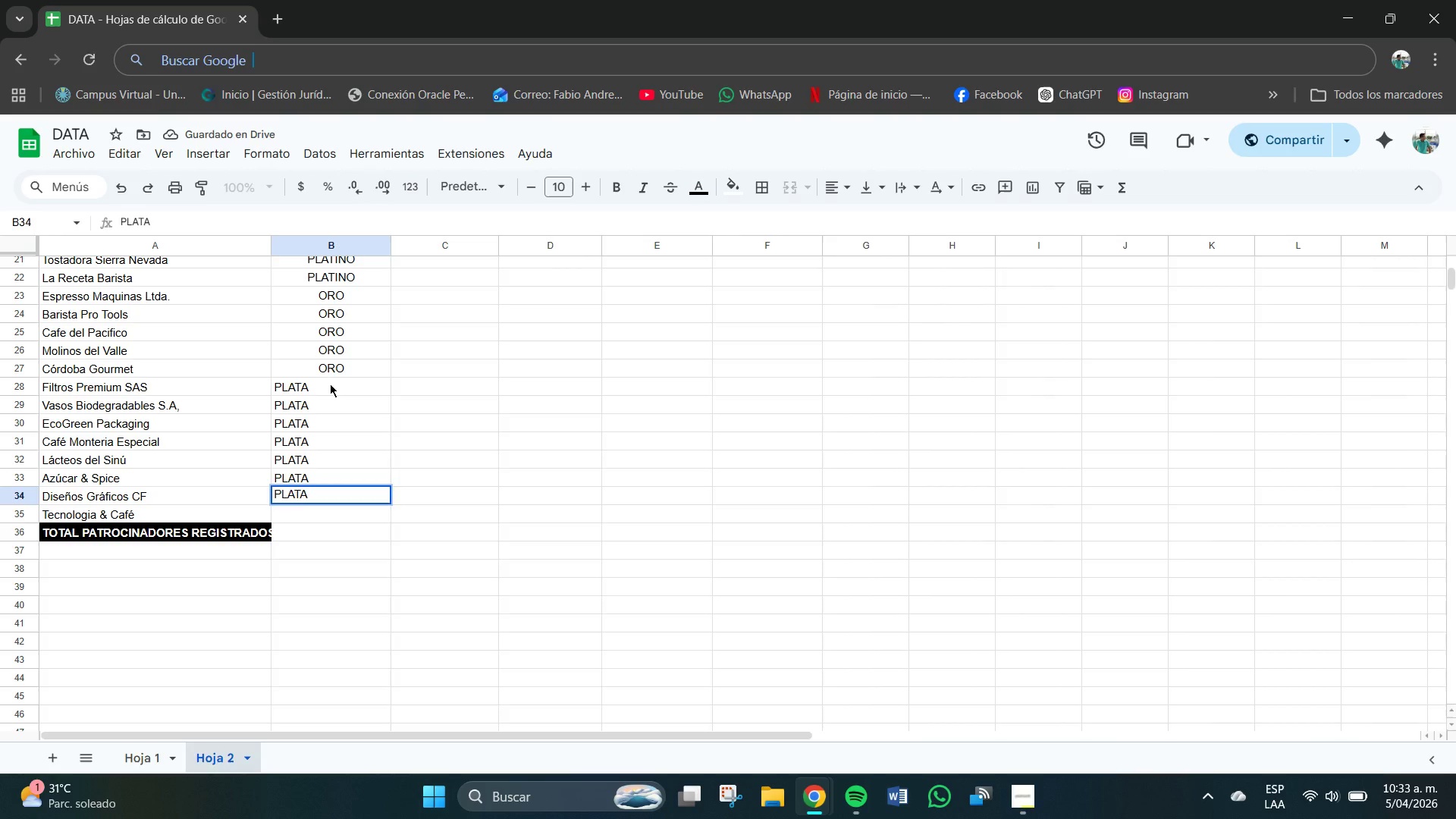 
key(Enter)
 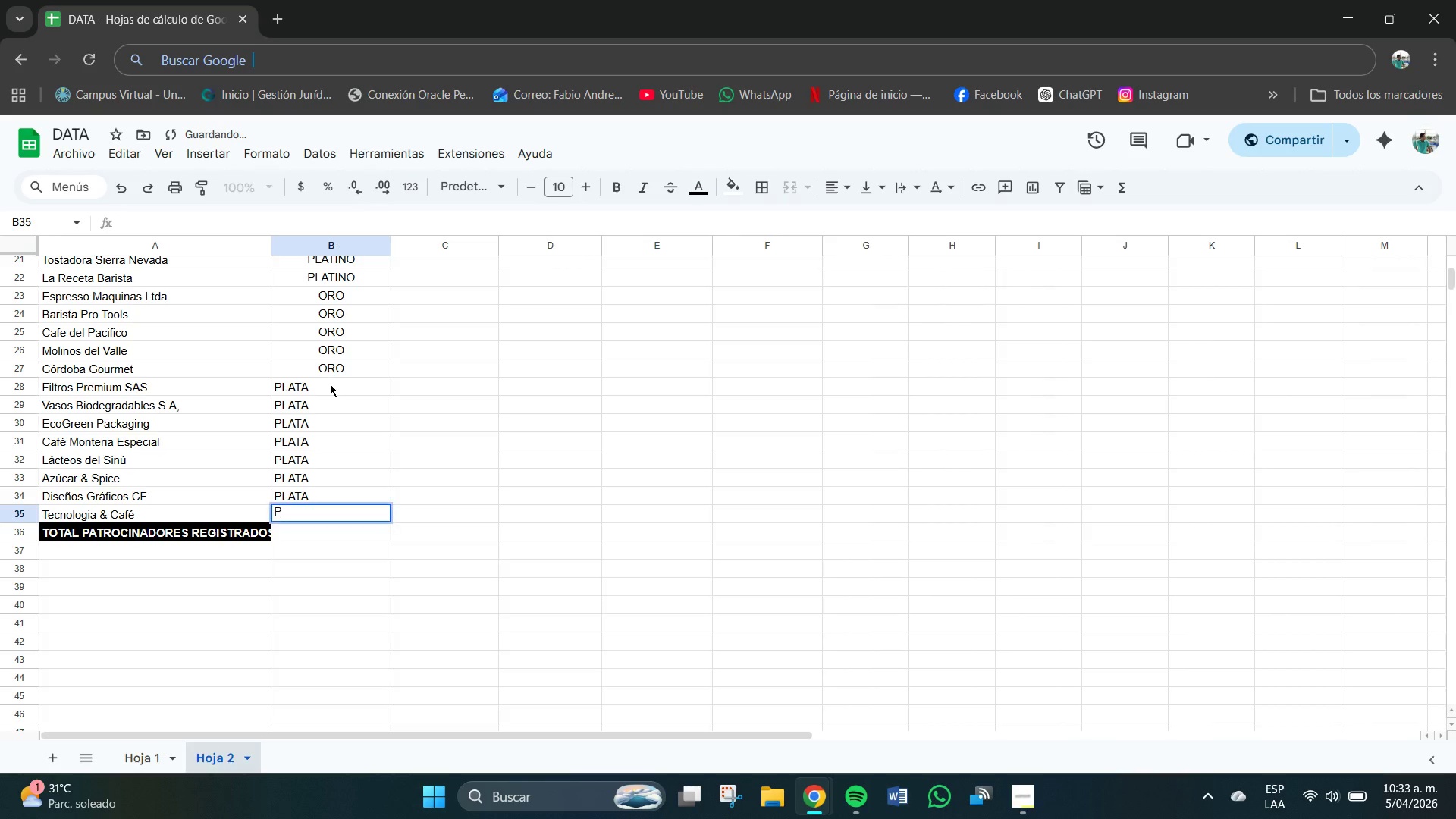 
type(plata)
 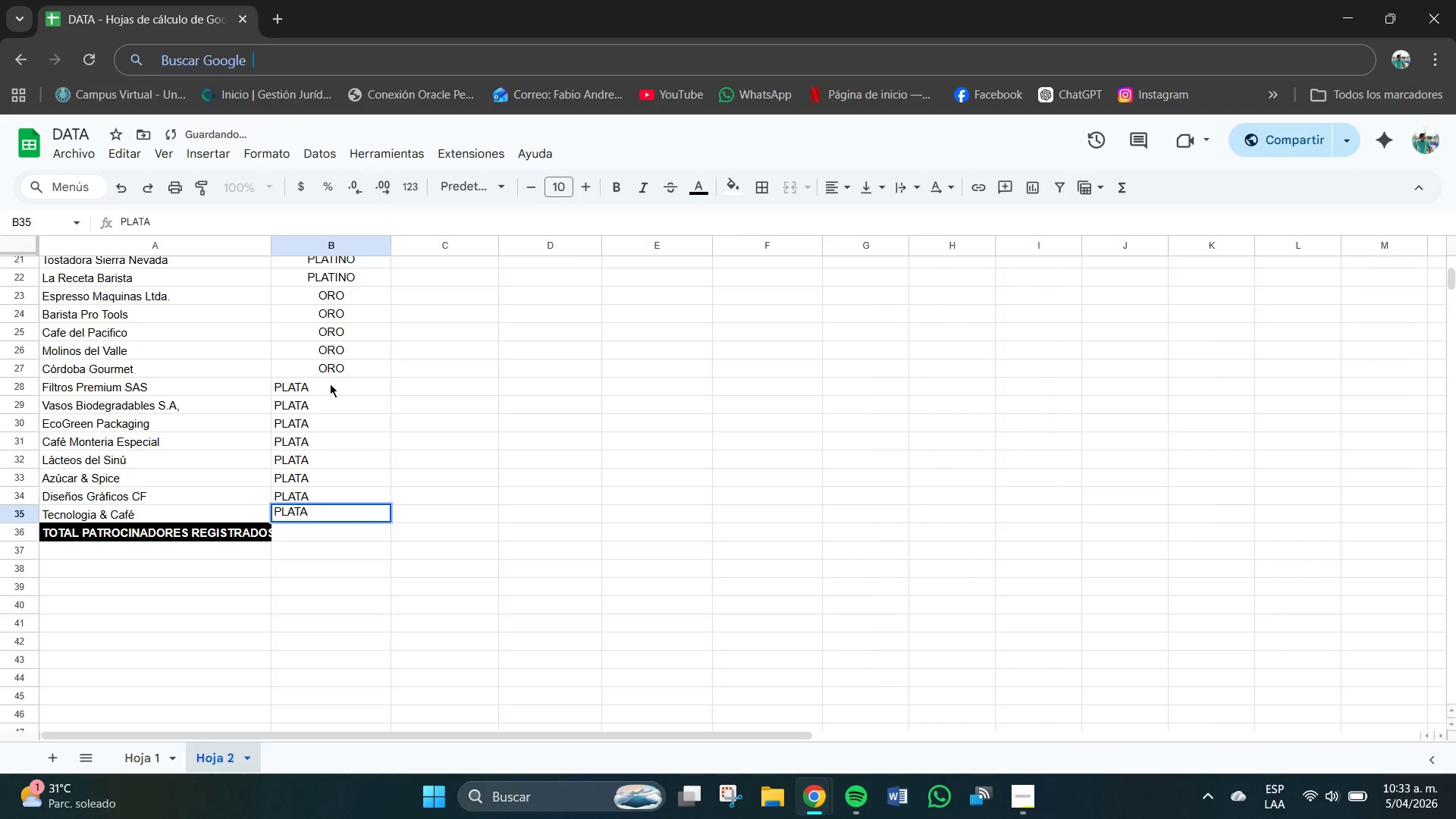 
key(Enter)
 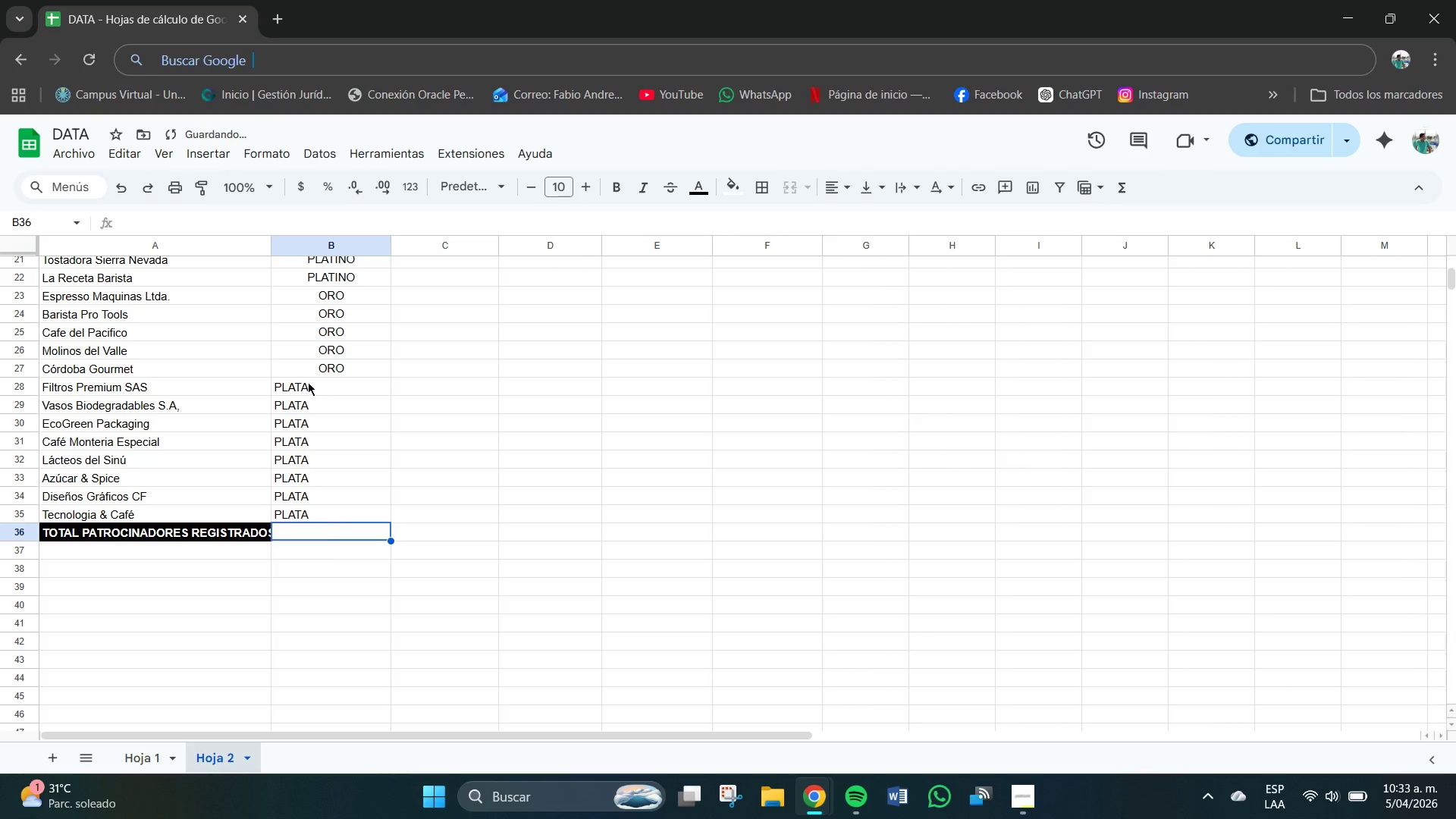 
left_click_drag(start_coordinate=[288, 377], to_coordinate=[308, 441])
 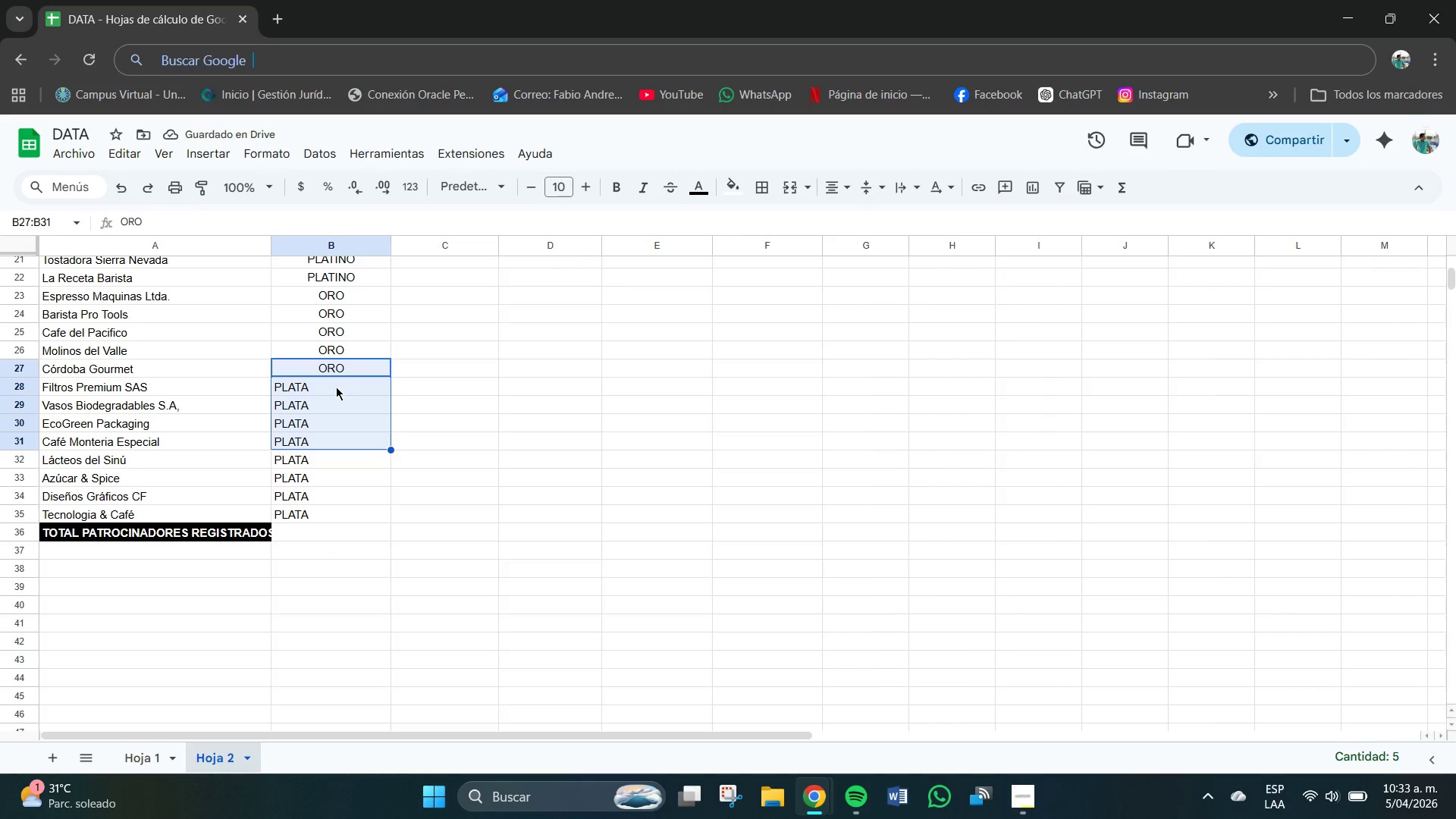 
left_click([334, 387])
 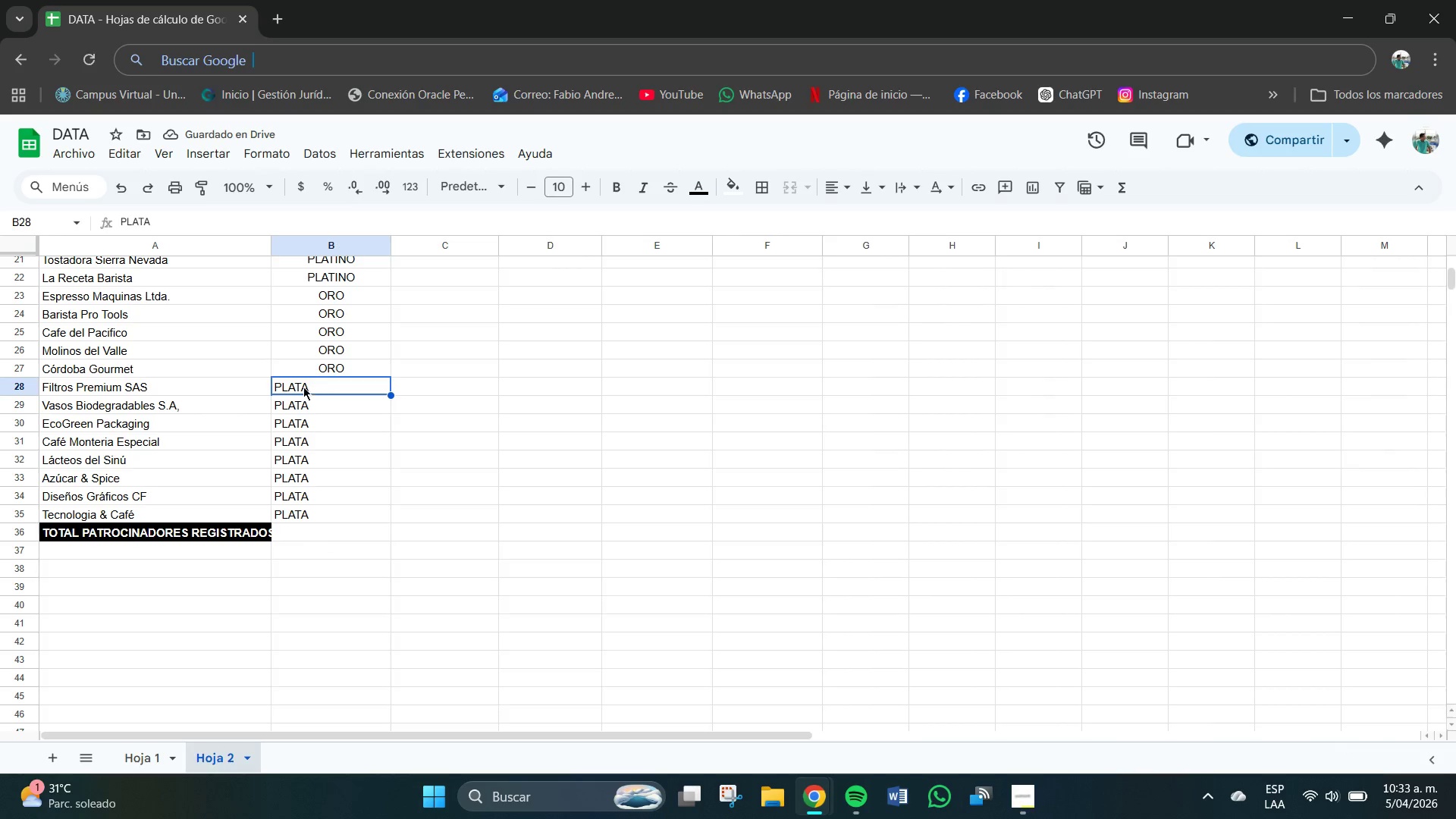 
left_click_drag(start_coordinate=[303, 387], to_coordinate=[321, 510])
 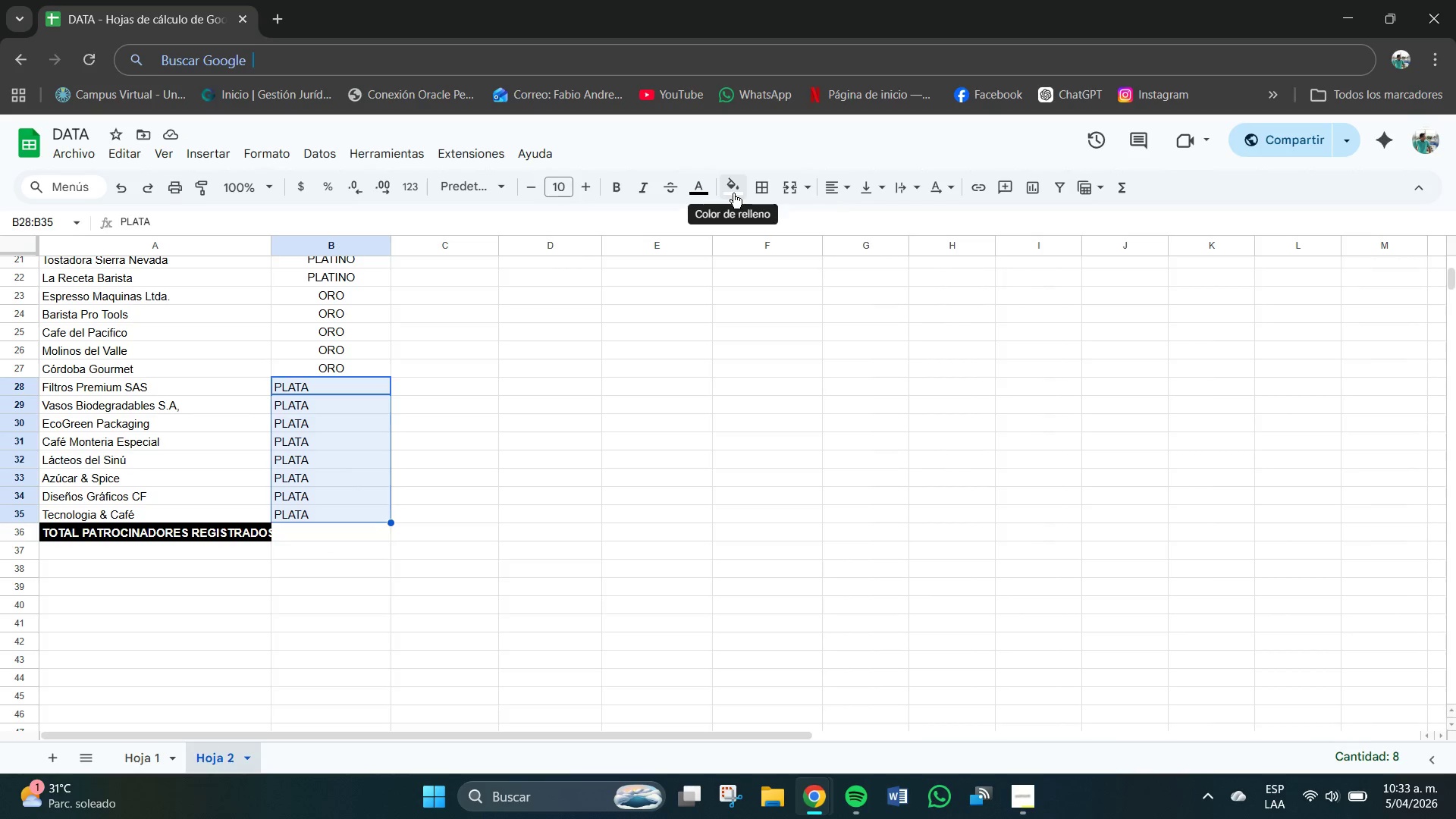 
left_click([846, 193])
 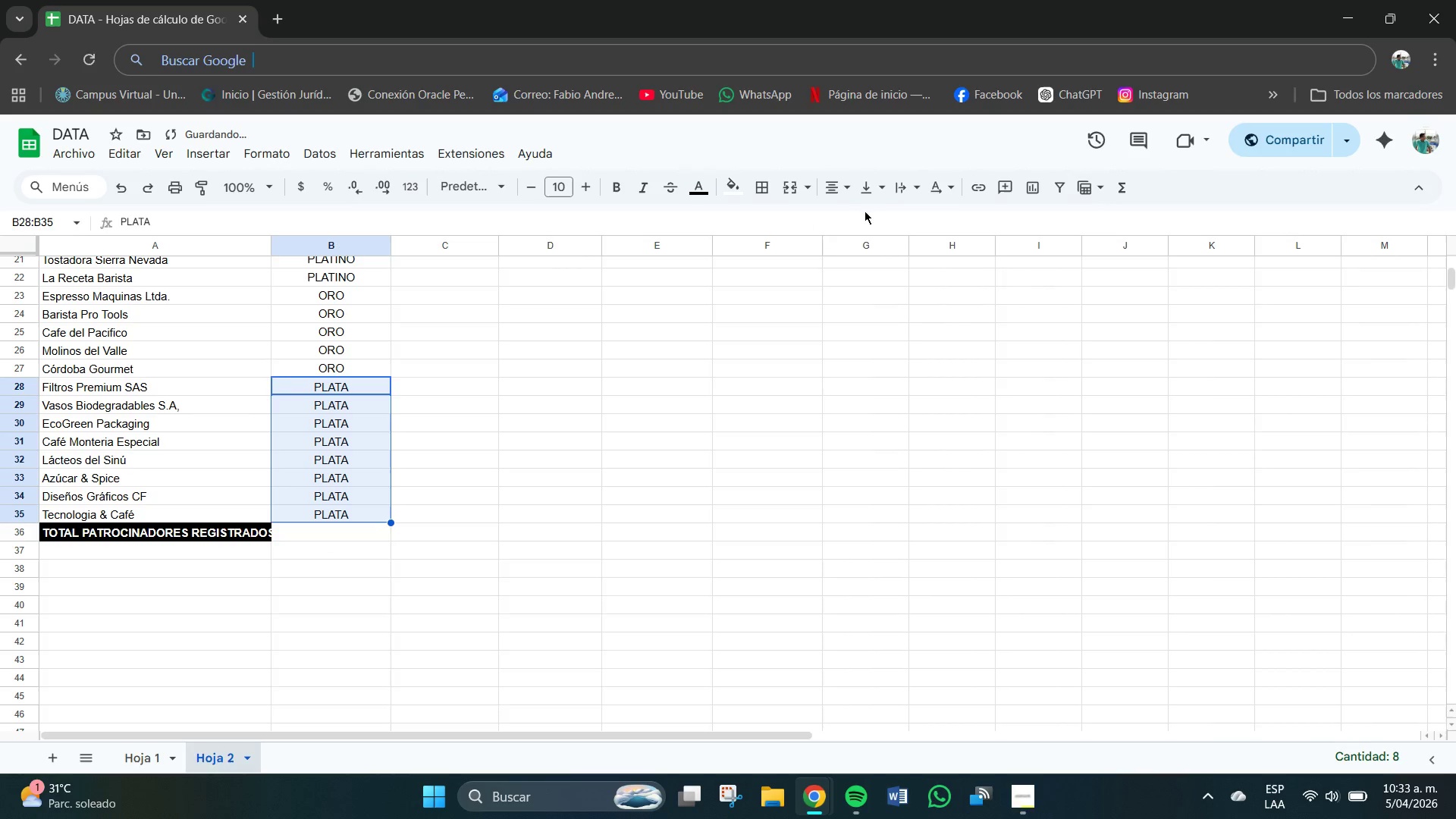 
double_click([871, 189])
 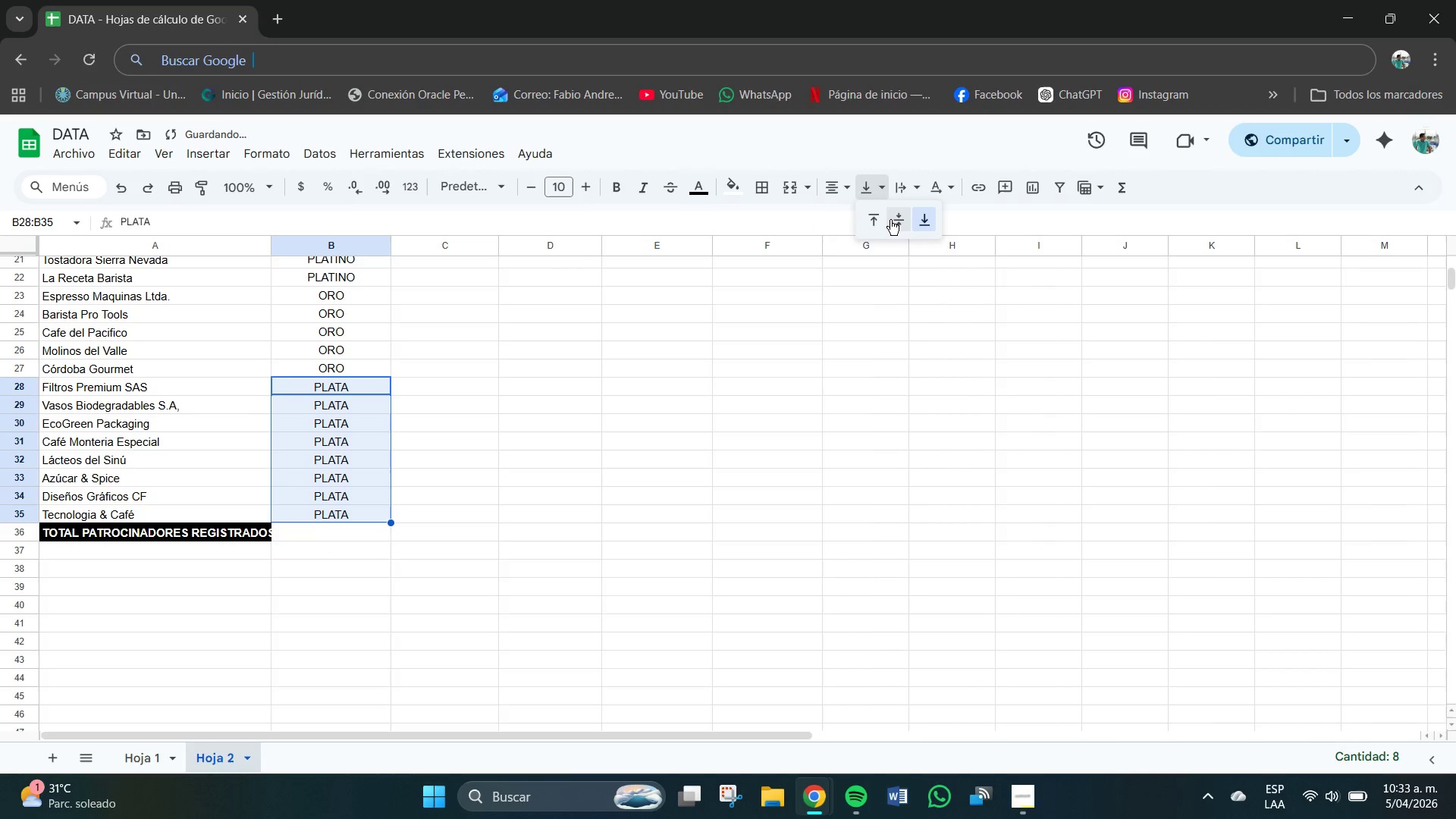 
left_click([894, 220])
 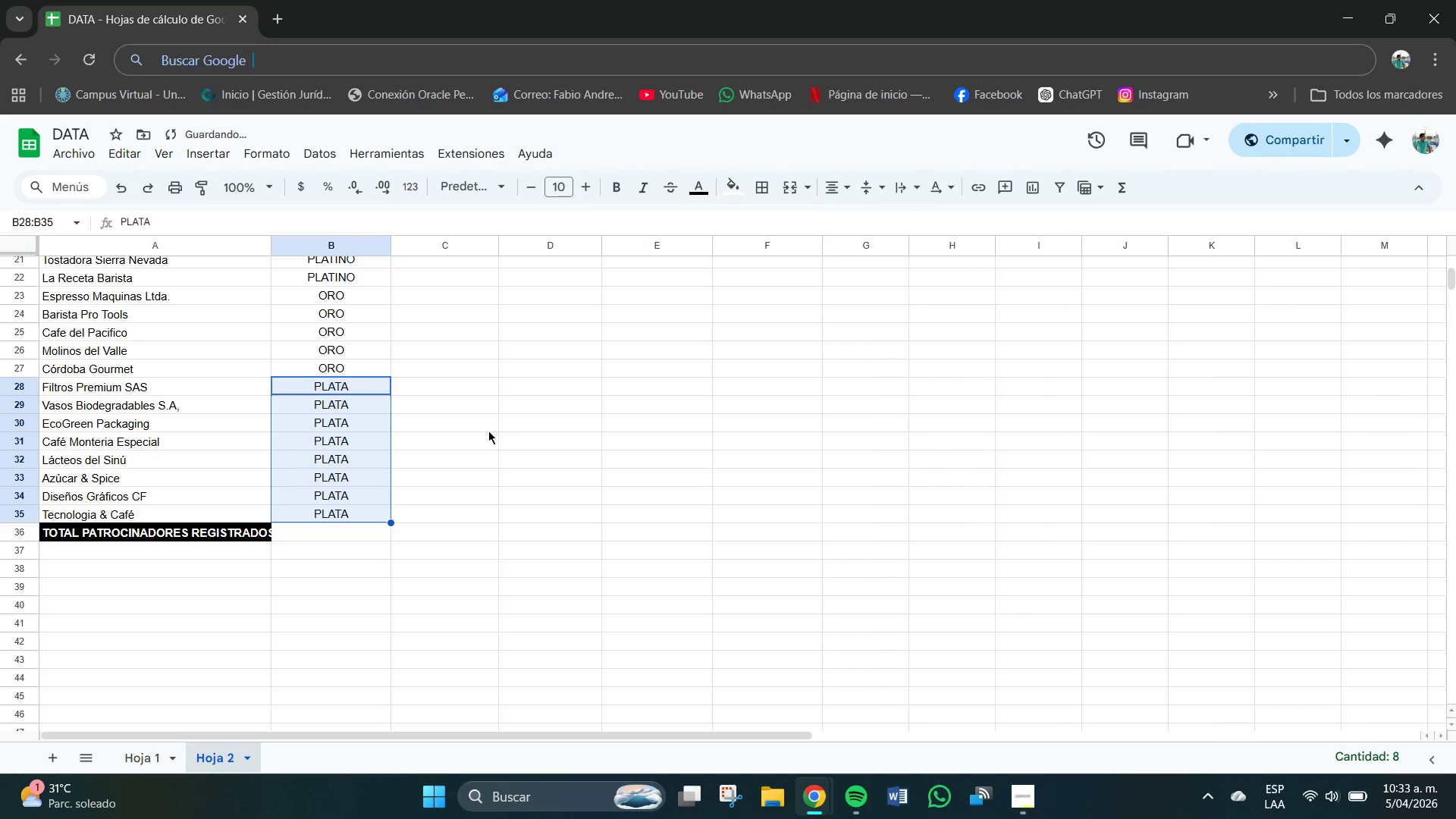 
left_click([488, 431])
 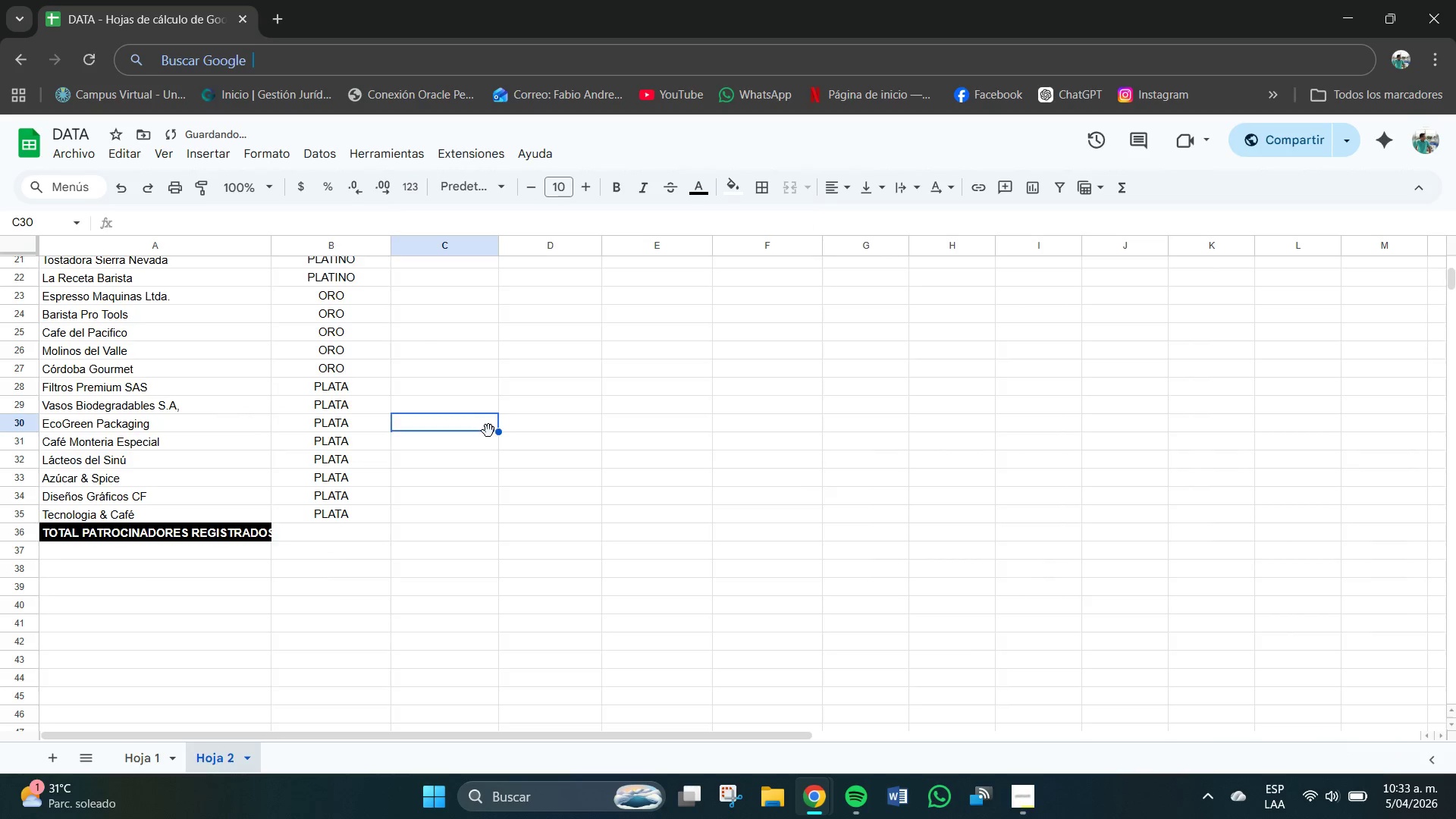 
left_click([466, 353])
 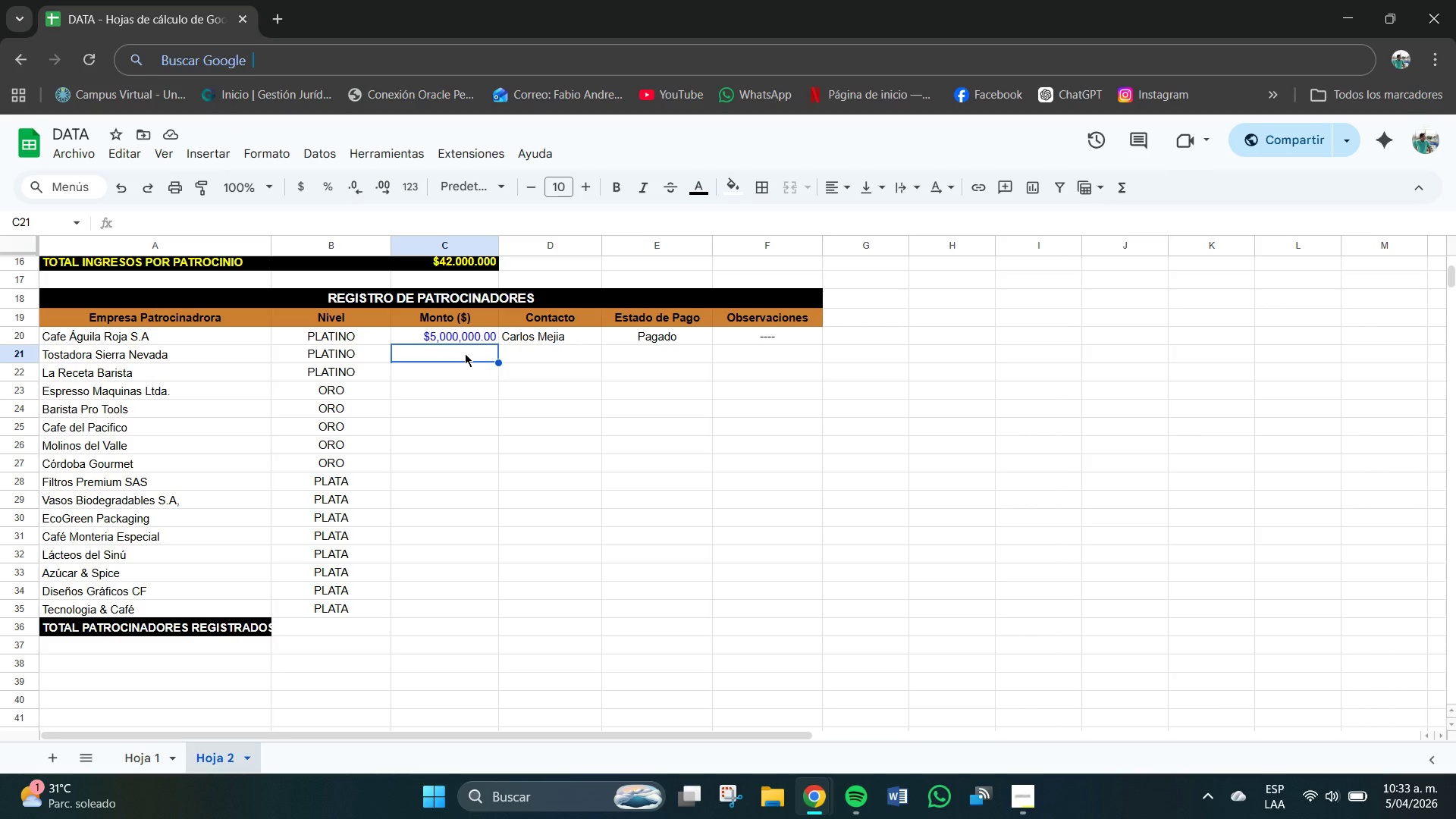 
scroll: coordinate [488, 431], scroll_direction: up, amount: 1.0
 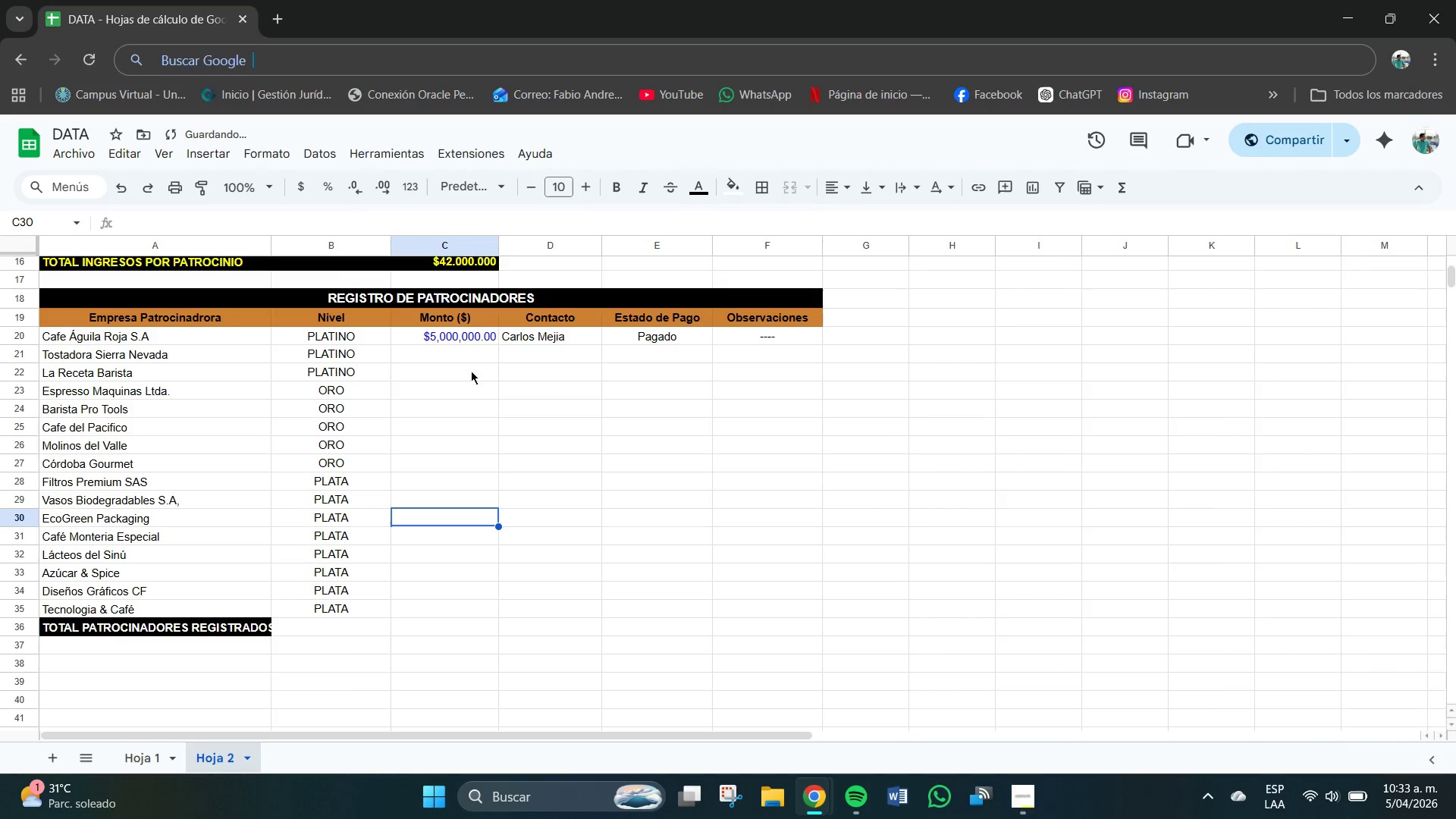 
wait(6.14)
 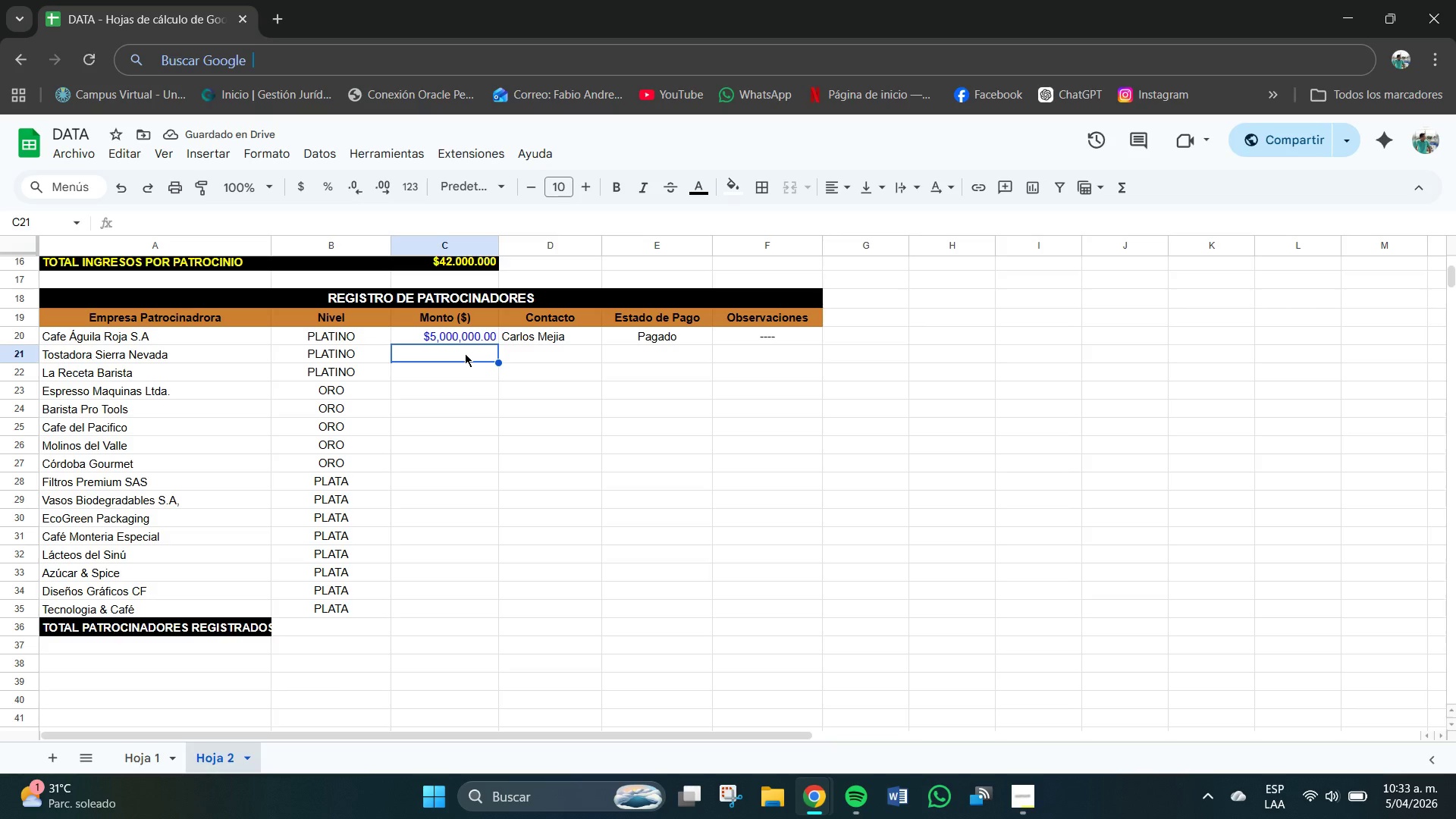 
double_click([448, 355])
 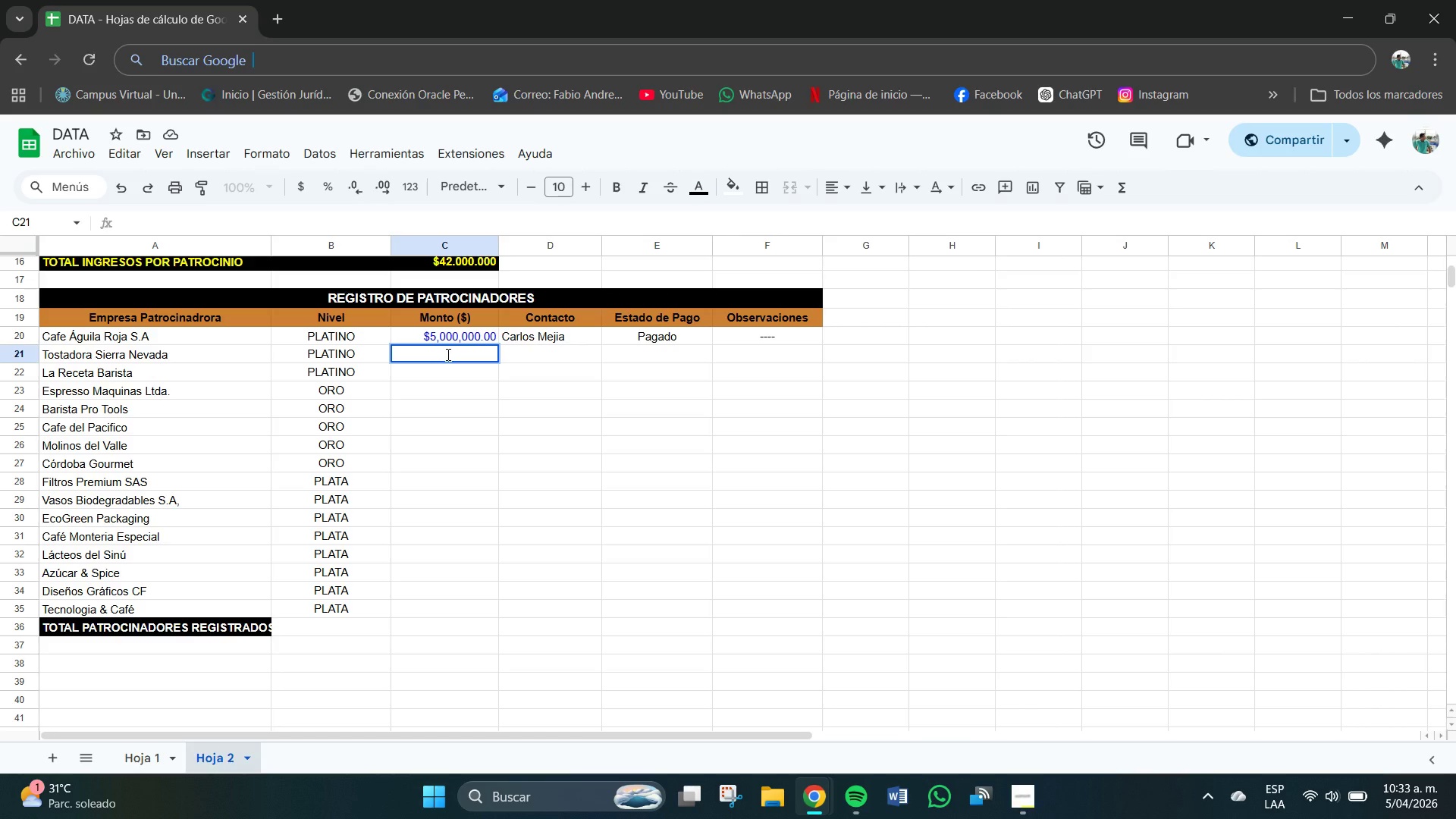 
key(BrightnessDown)
 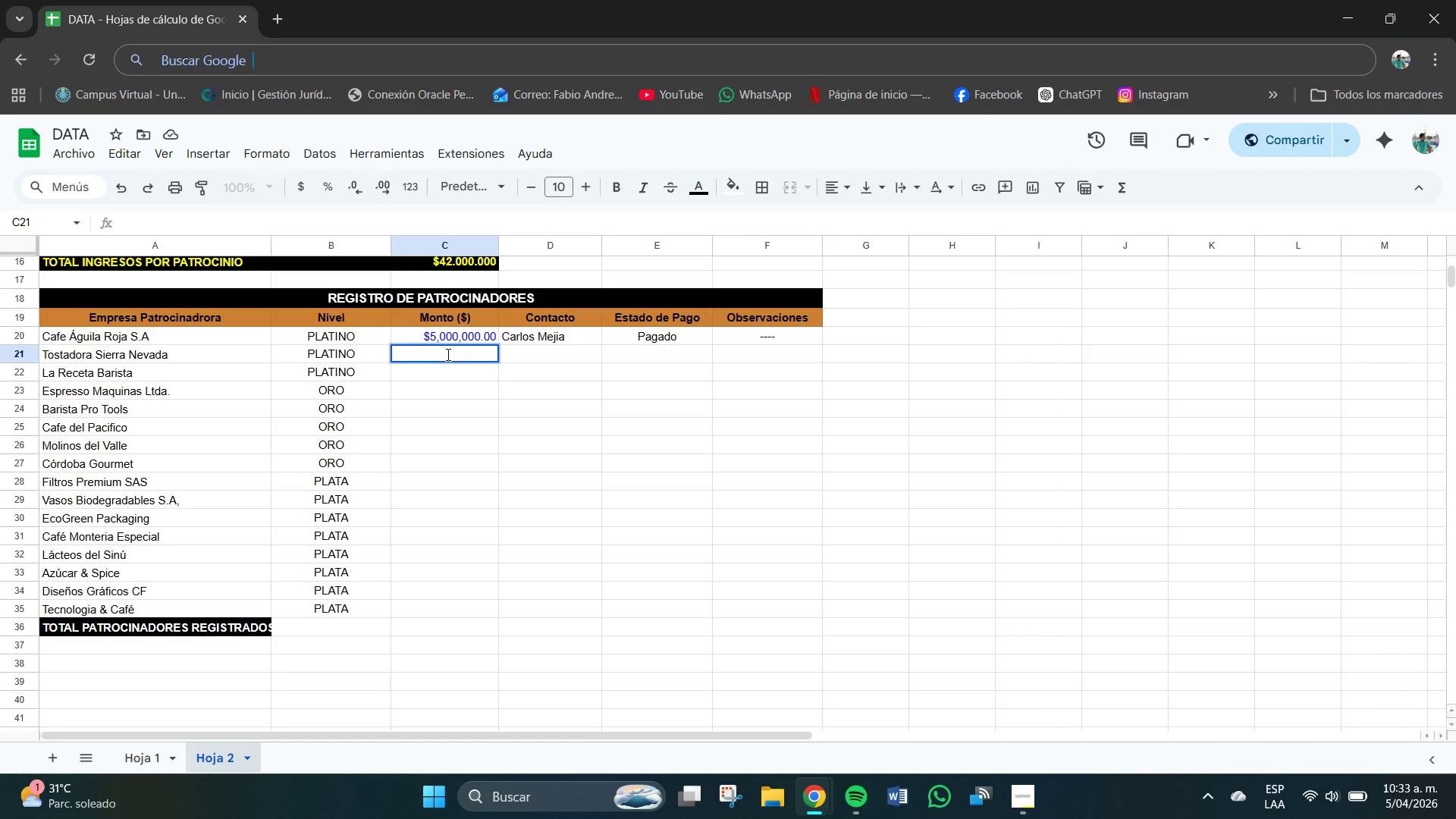 
key(NumLock)
 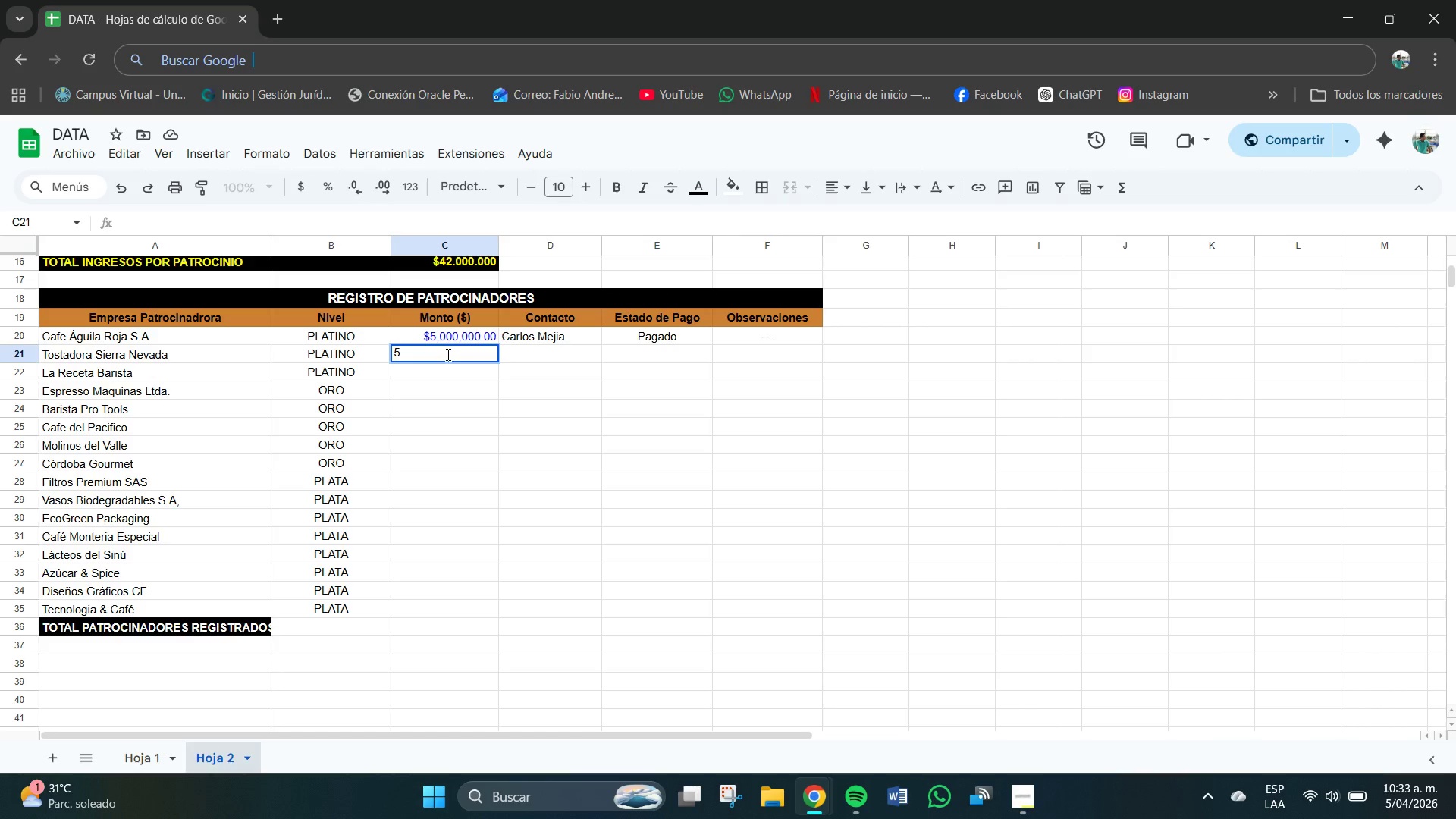 
key(Numpad5)
 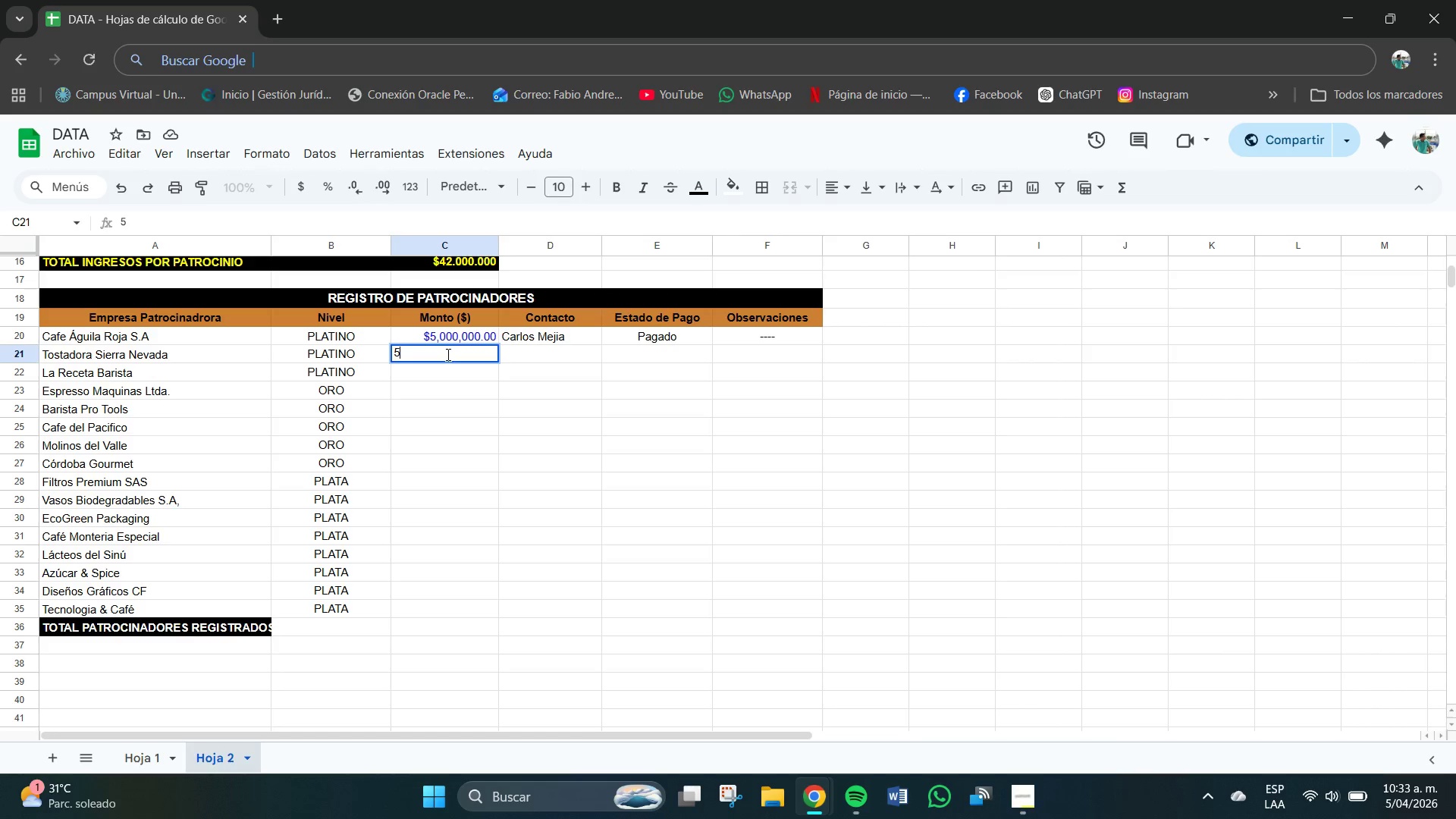 
key(Numpad0)
 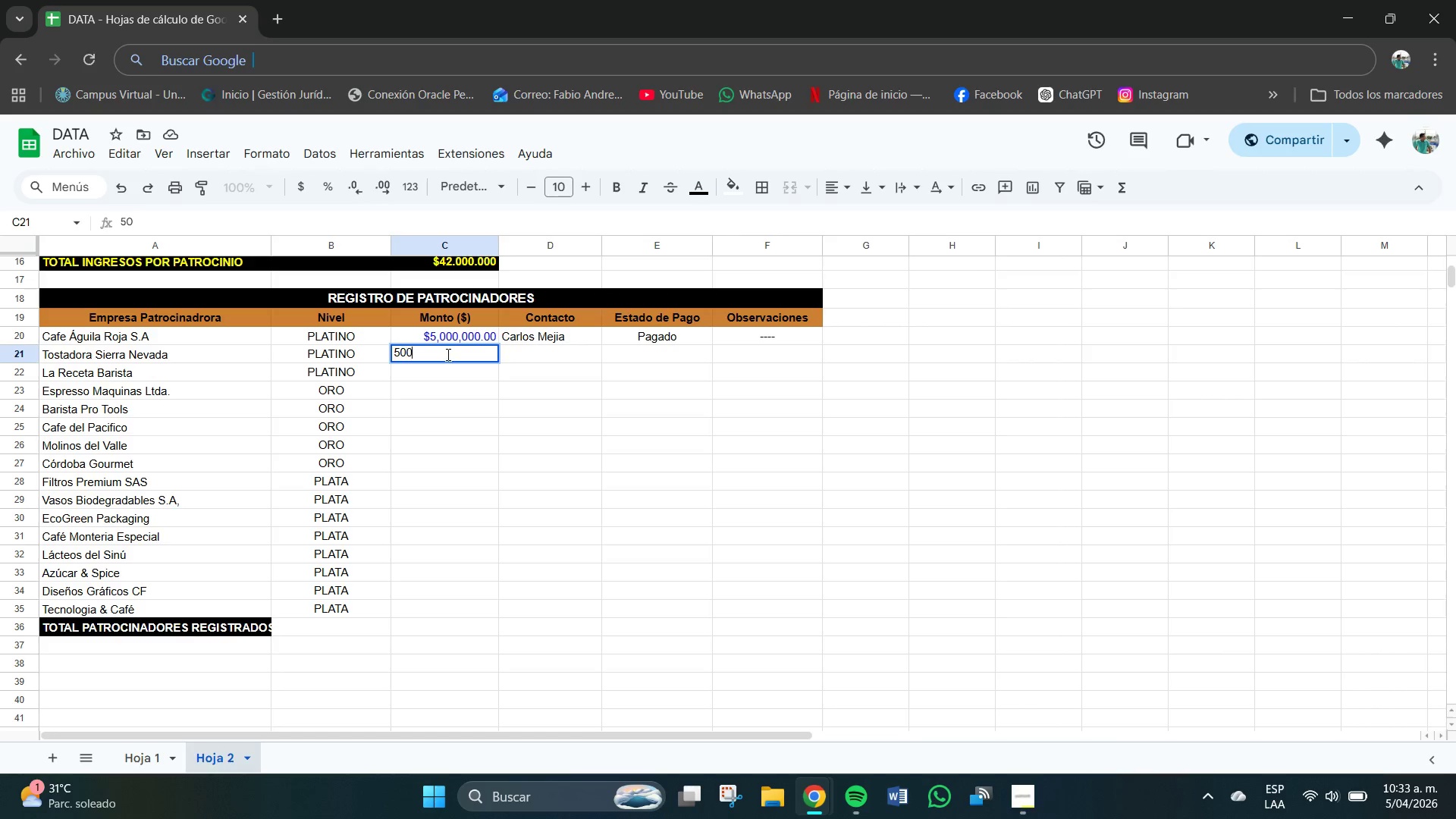 
key(Numpad0)
 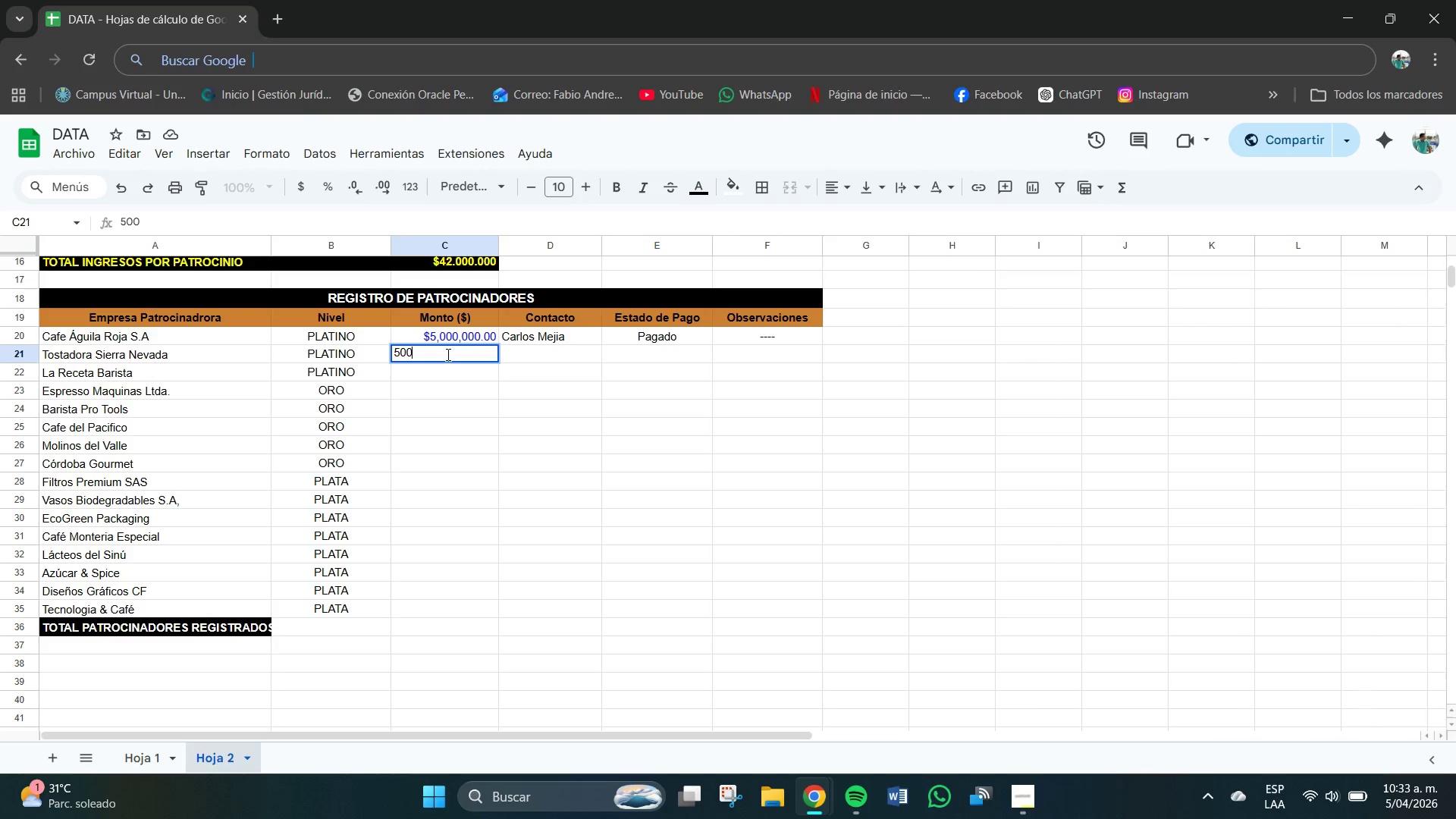 
key(Numpad0)
 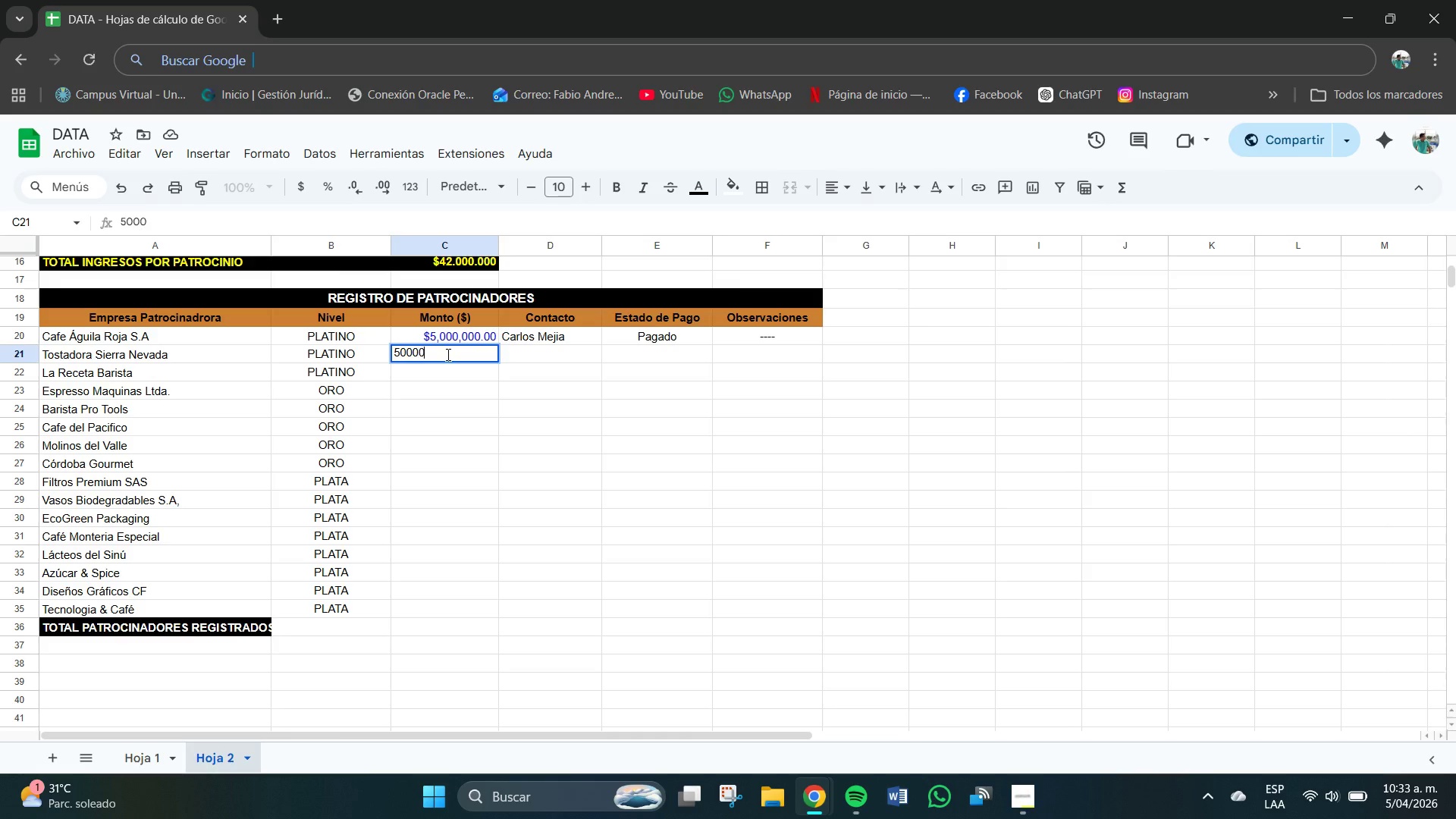 
key(Numpad0)
 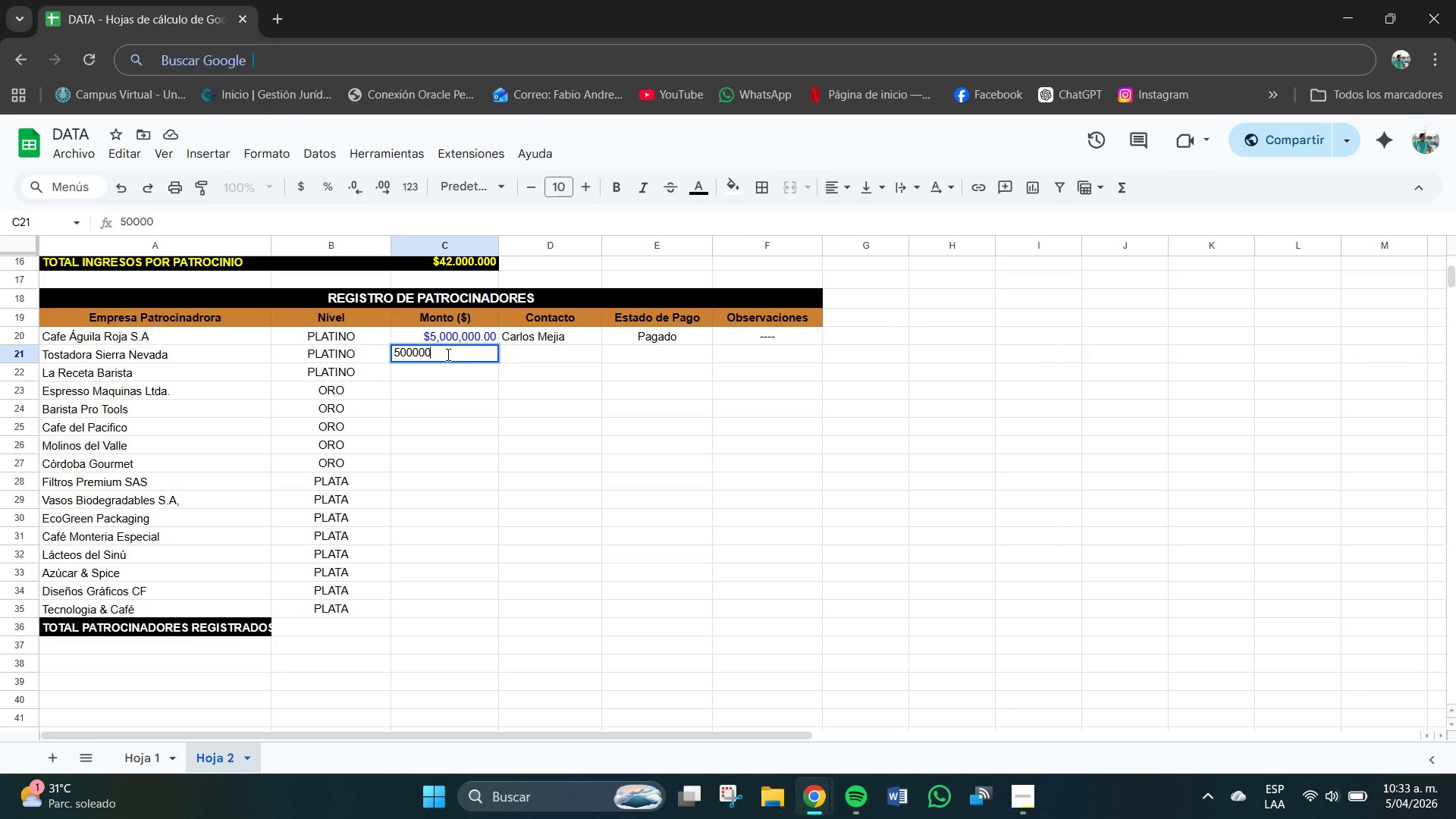 
key(Numpad0)
 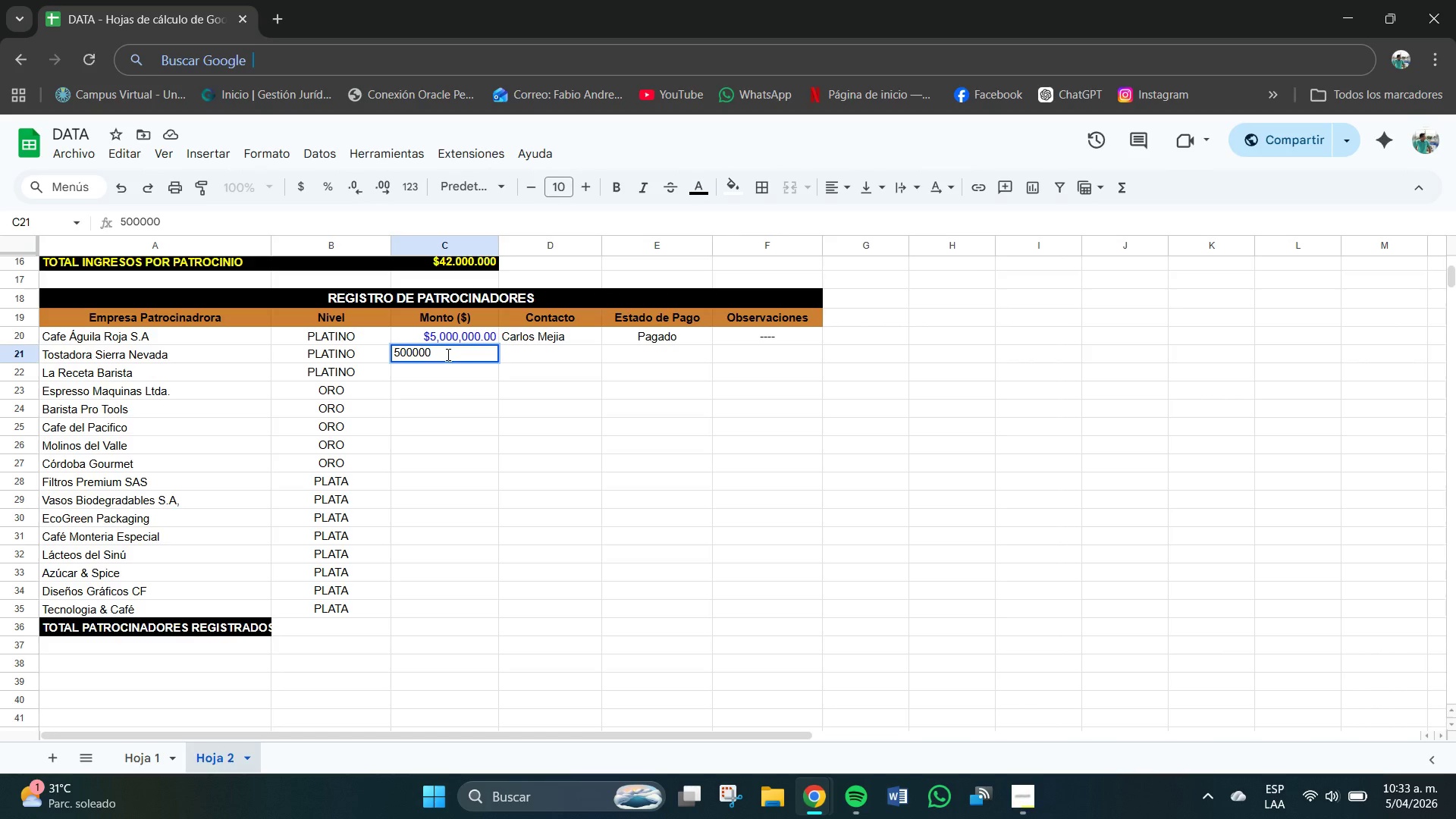 
key(Backspace)
 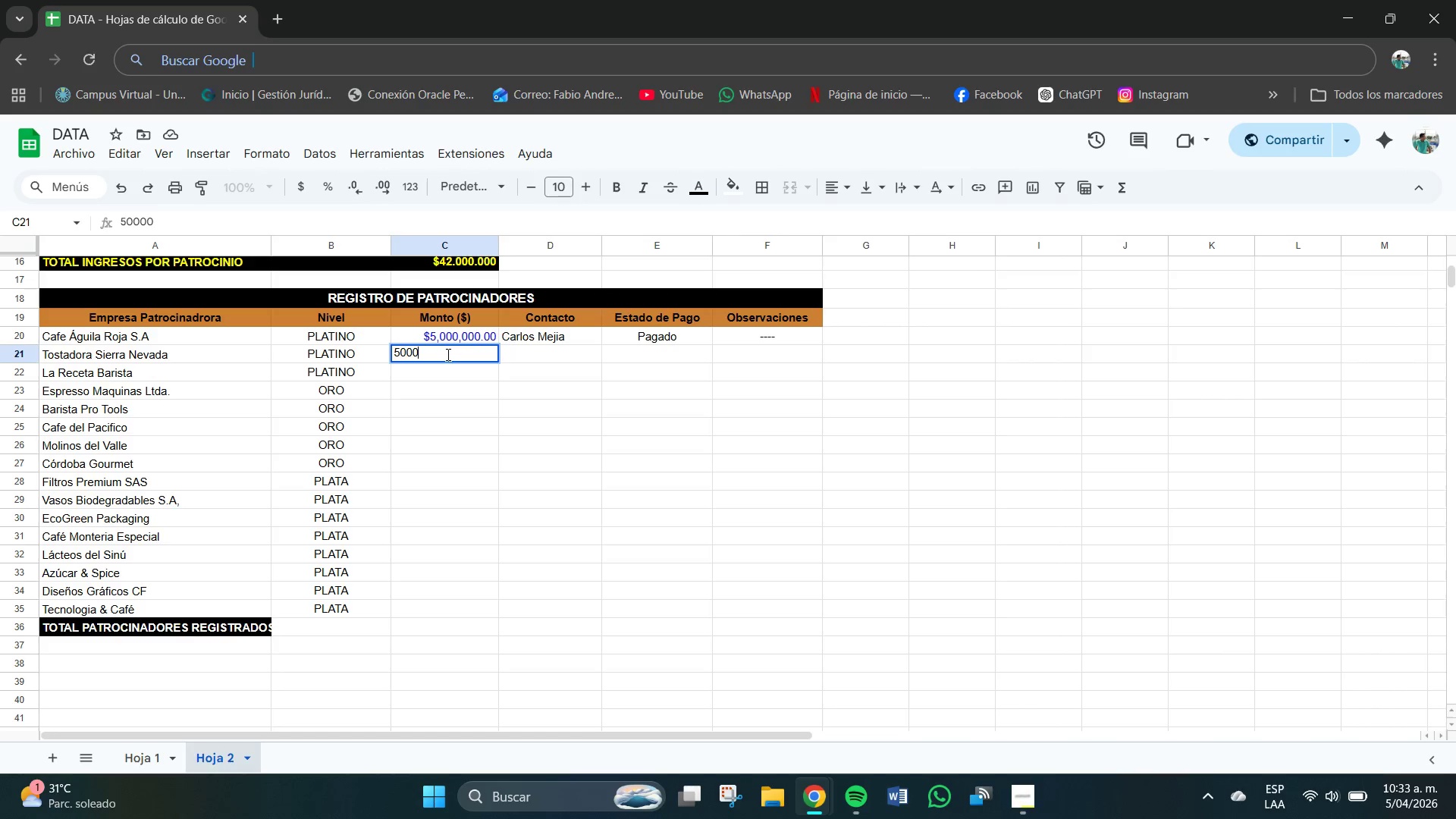 
key(Backspace)
 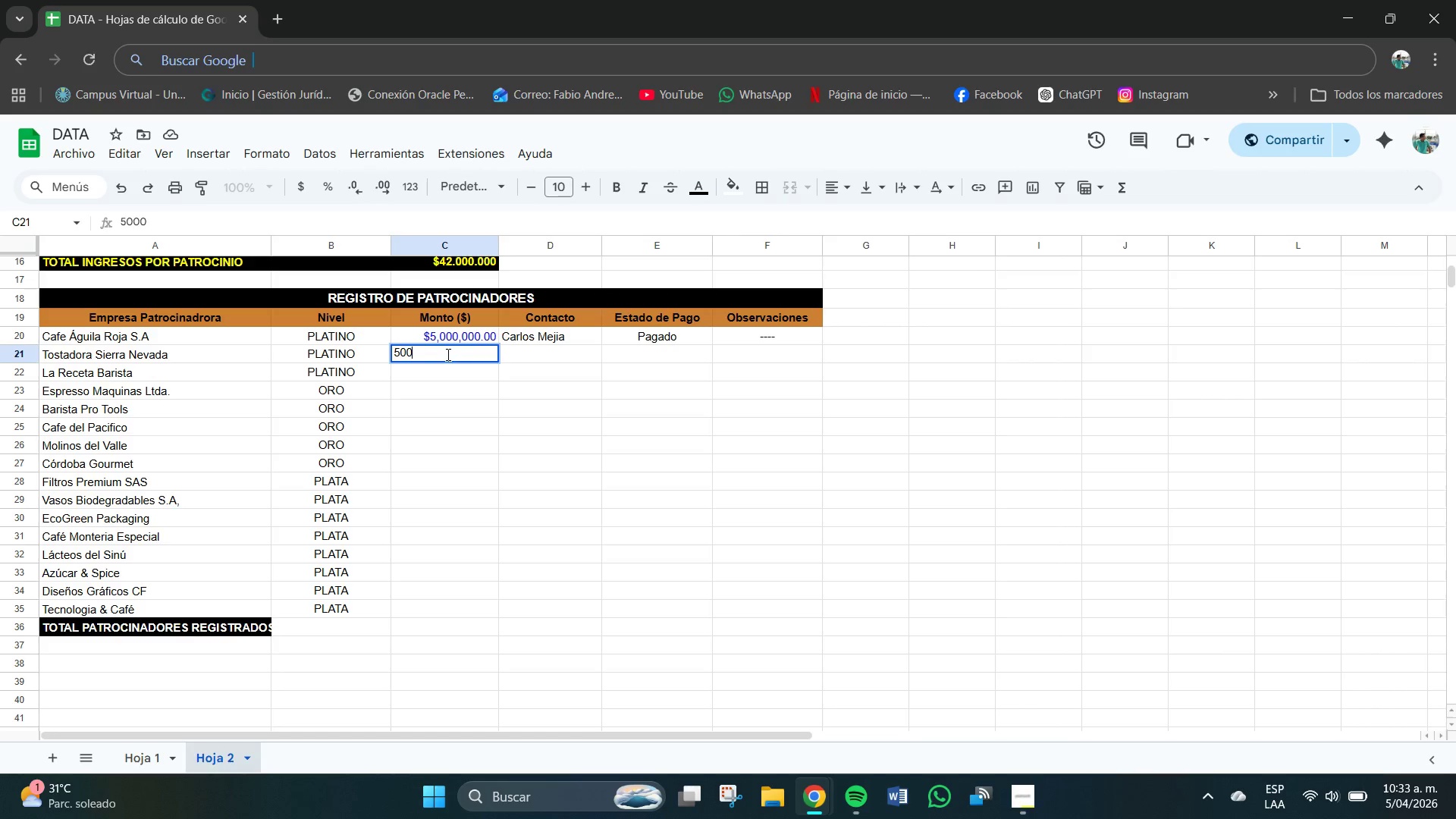 
key(Backspace)
 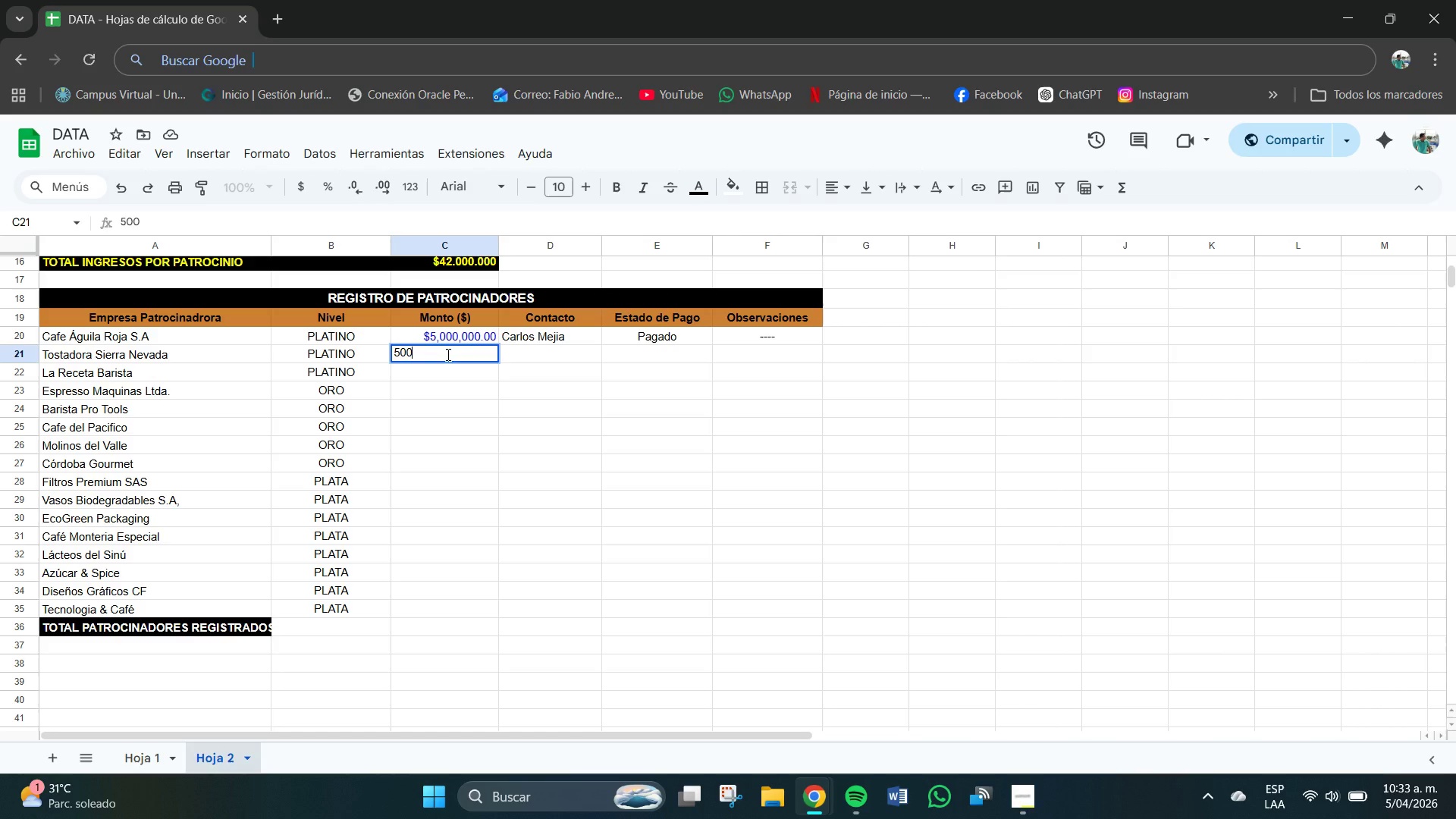 
key(Numpad0)
 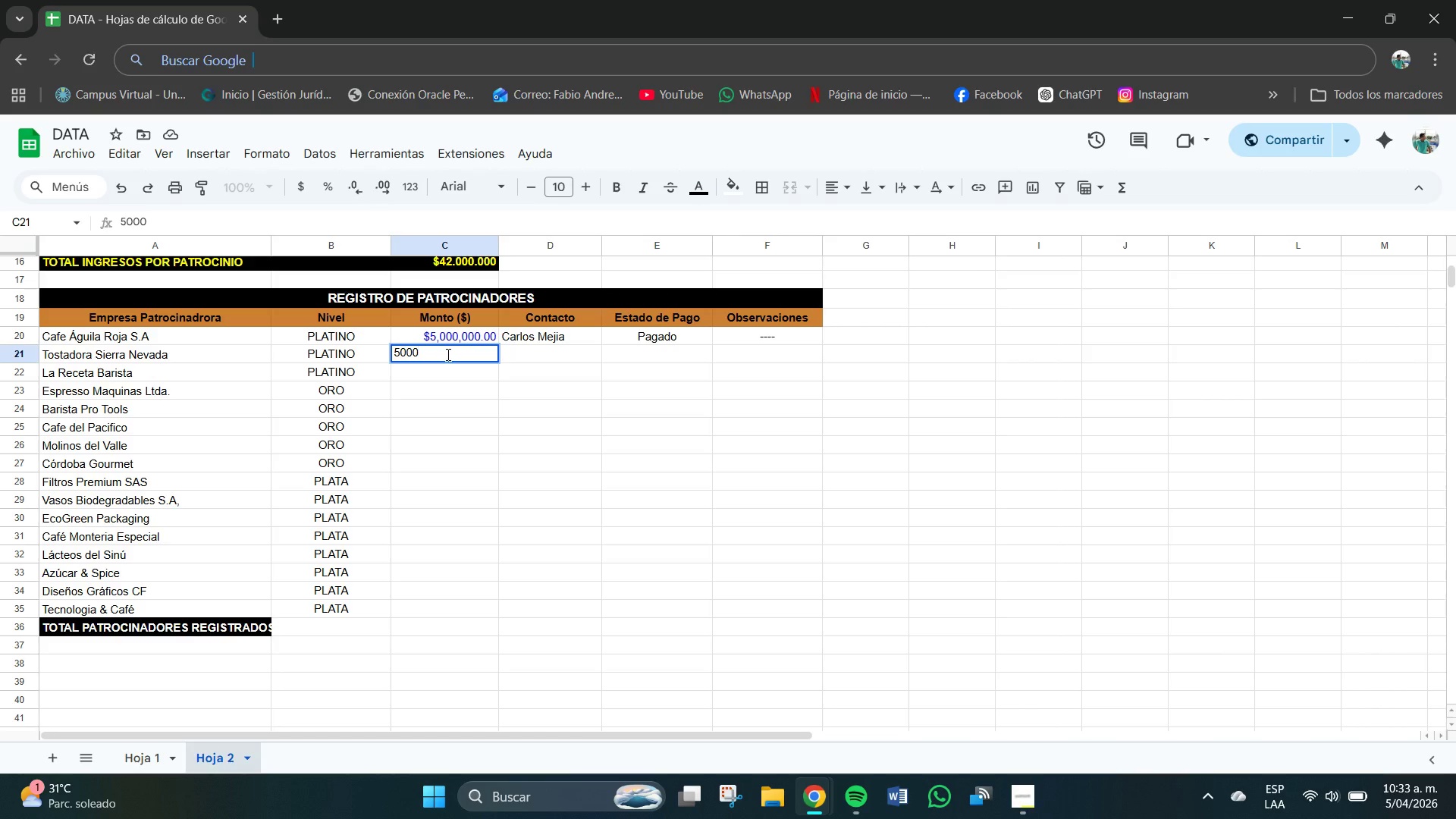 
key(Numpad0)
 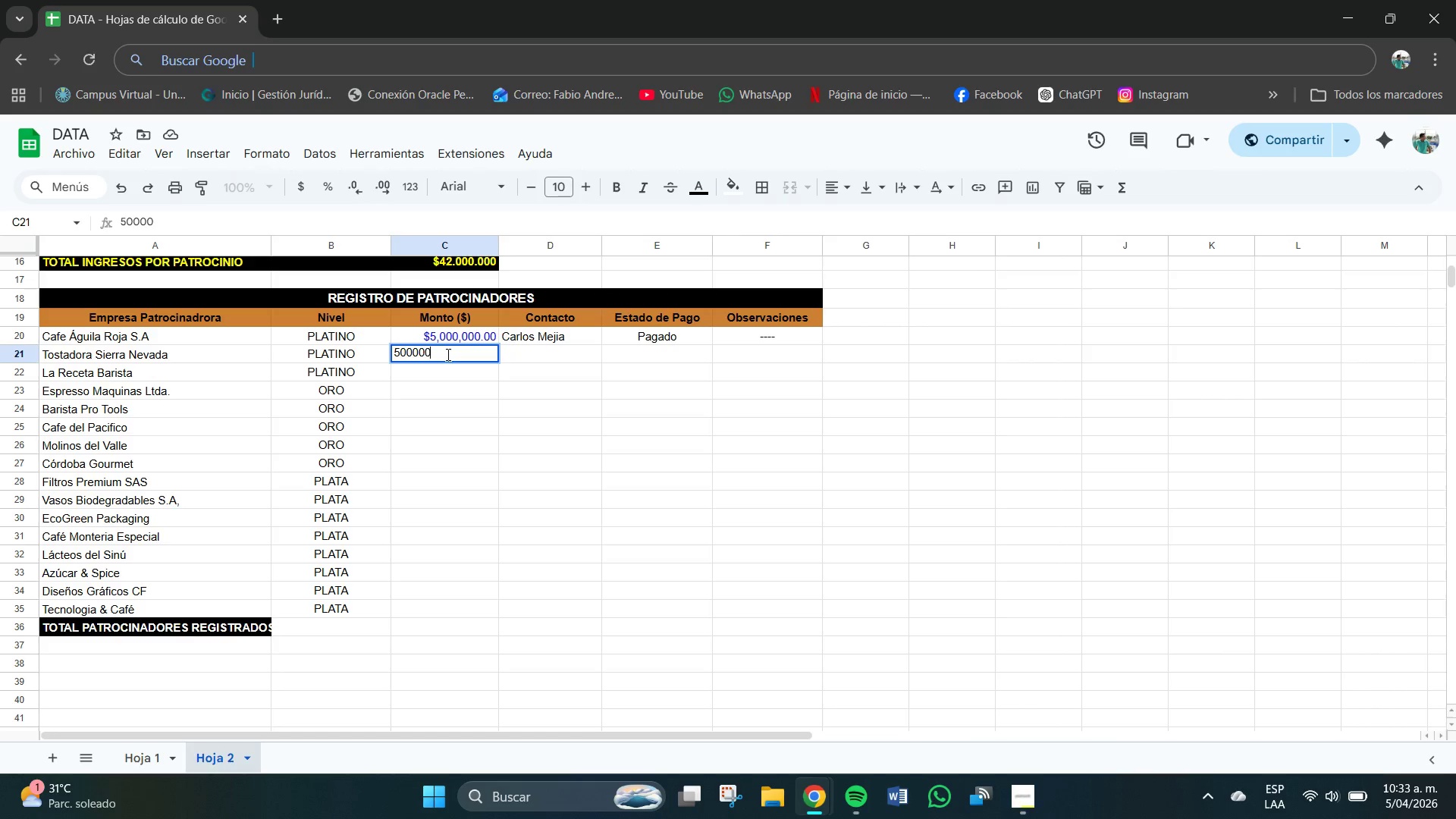 
key(Numpad0)
 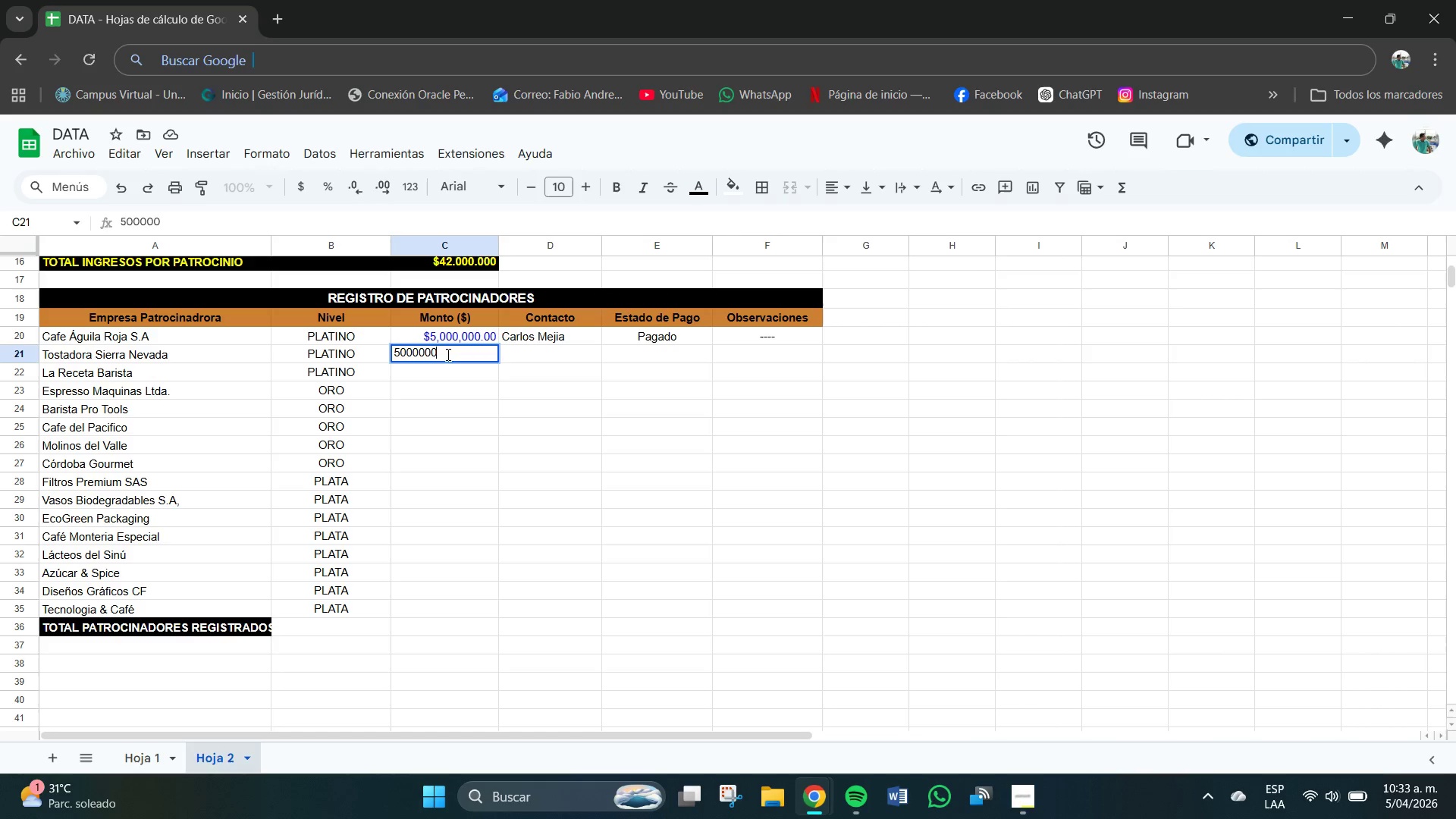 
key(Numpad0)
 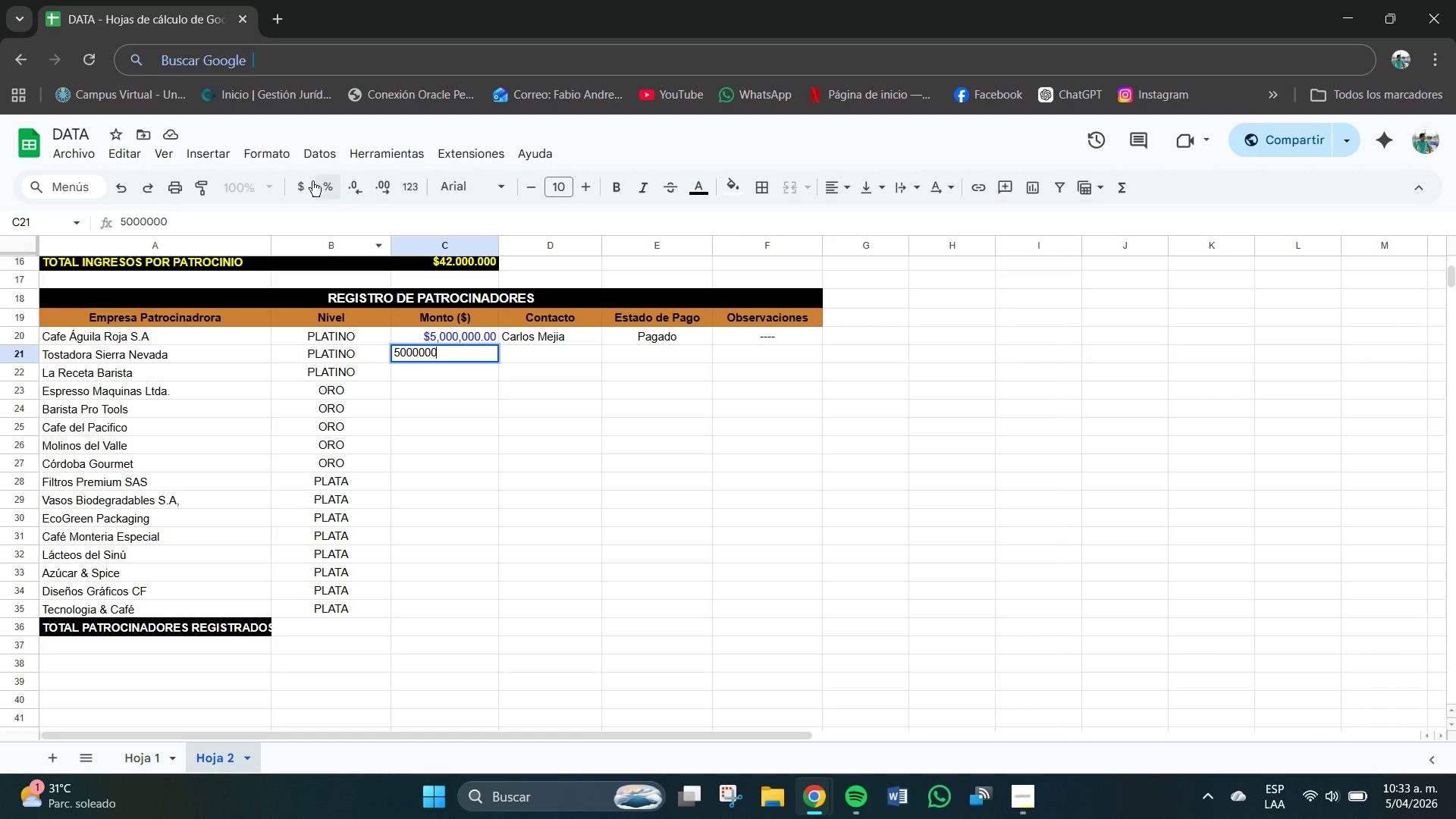 
left_click([300, 178])
 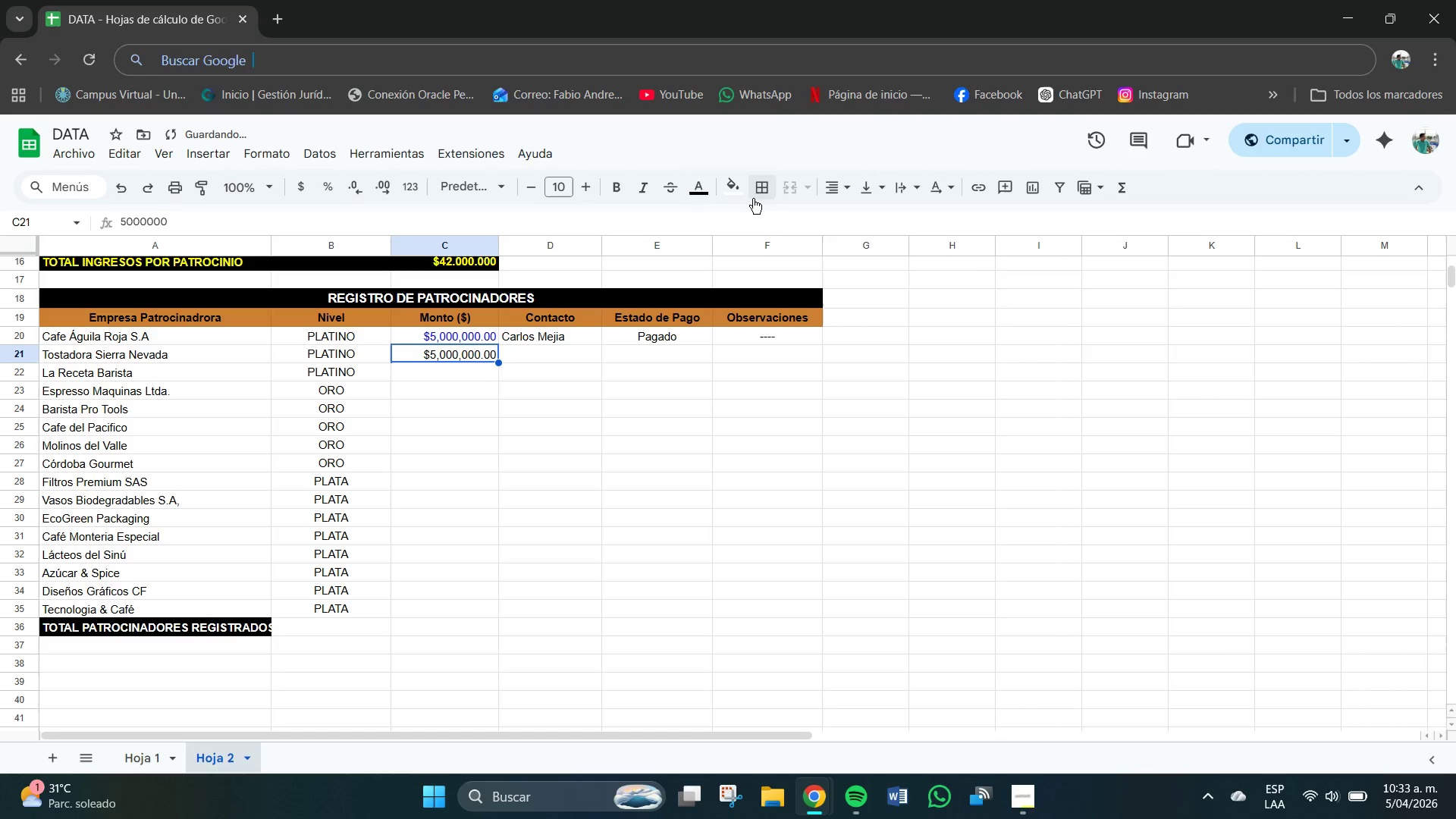 
left_click([701, 185])
 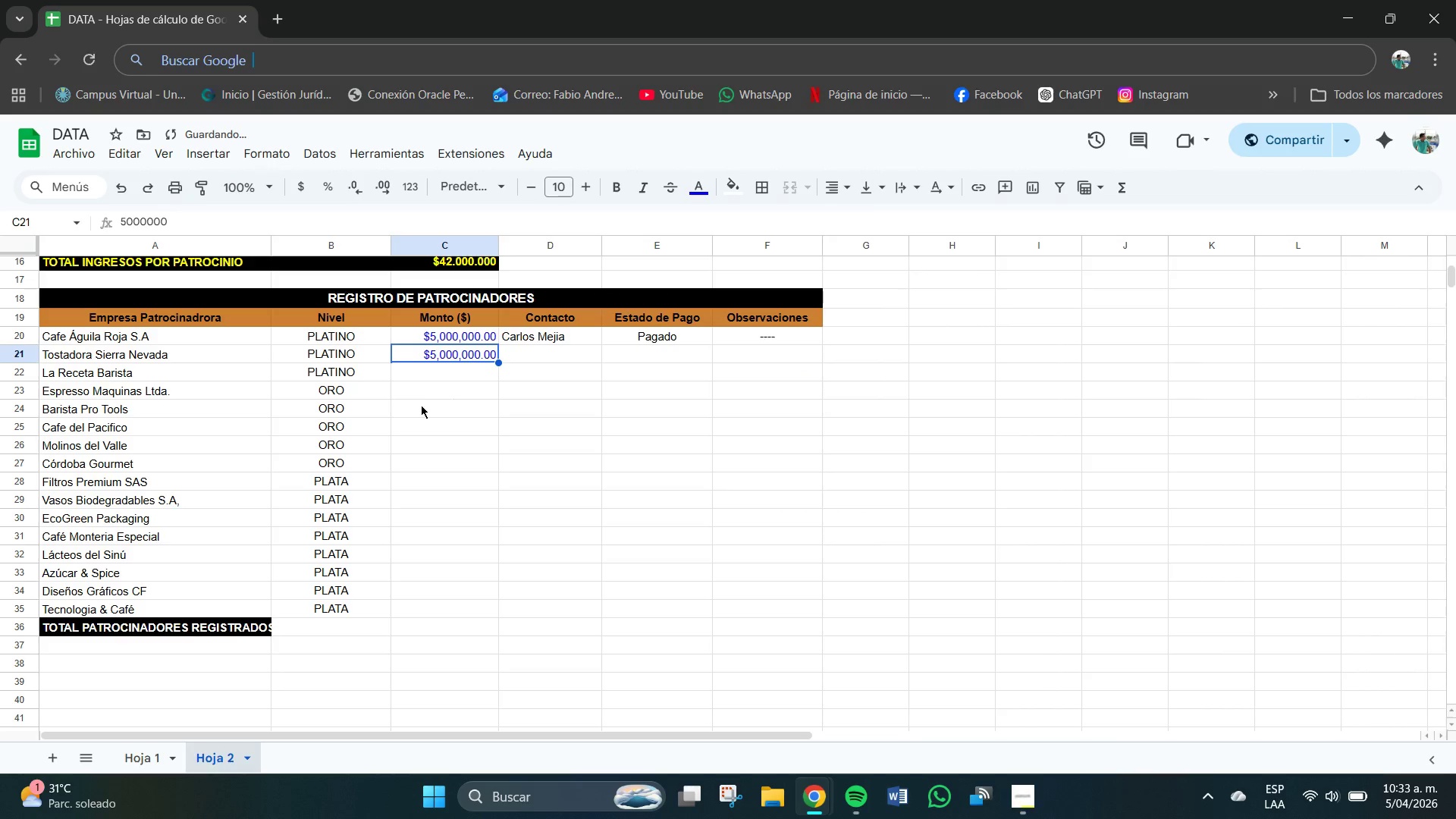 
left_click([444, 369])
 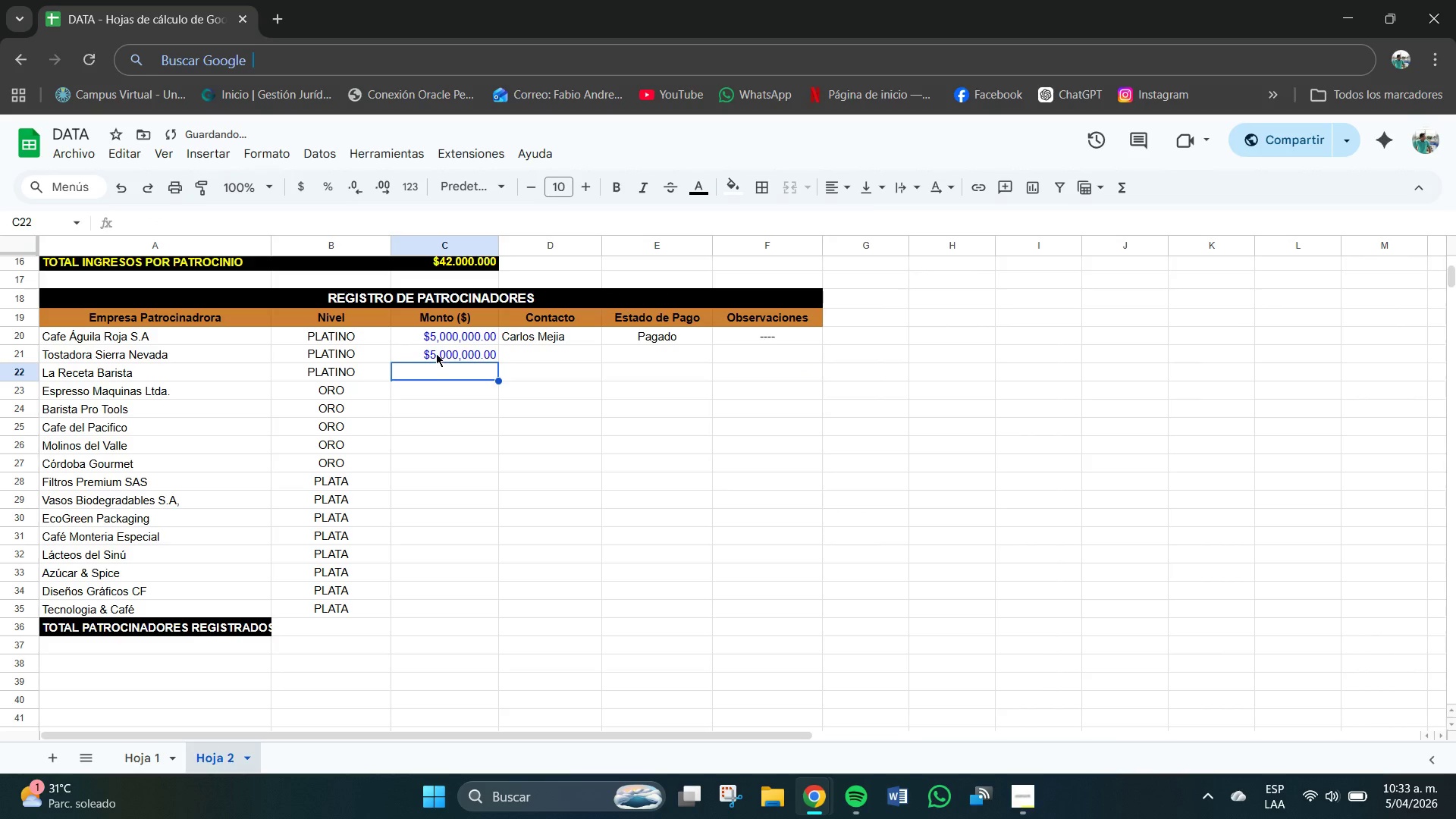 
left_click([436, 350])
 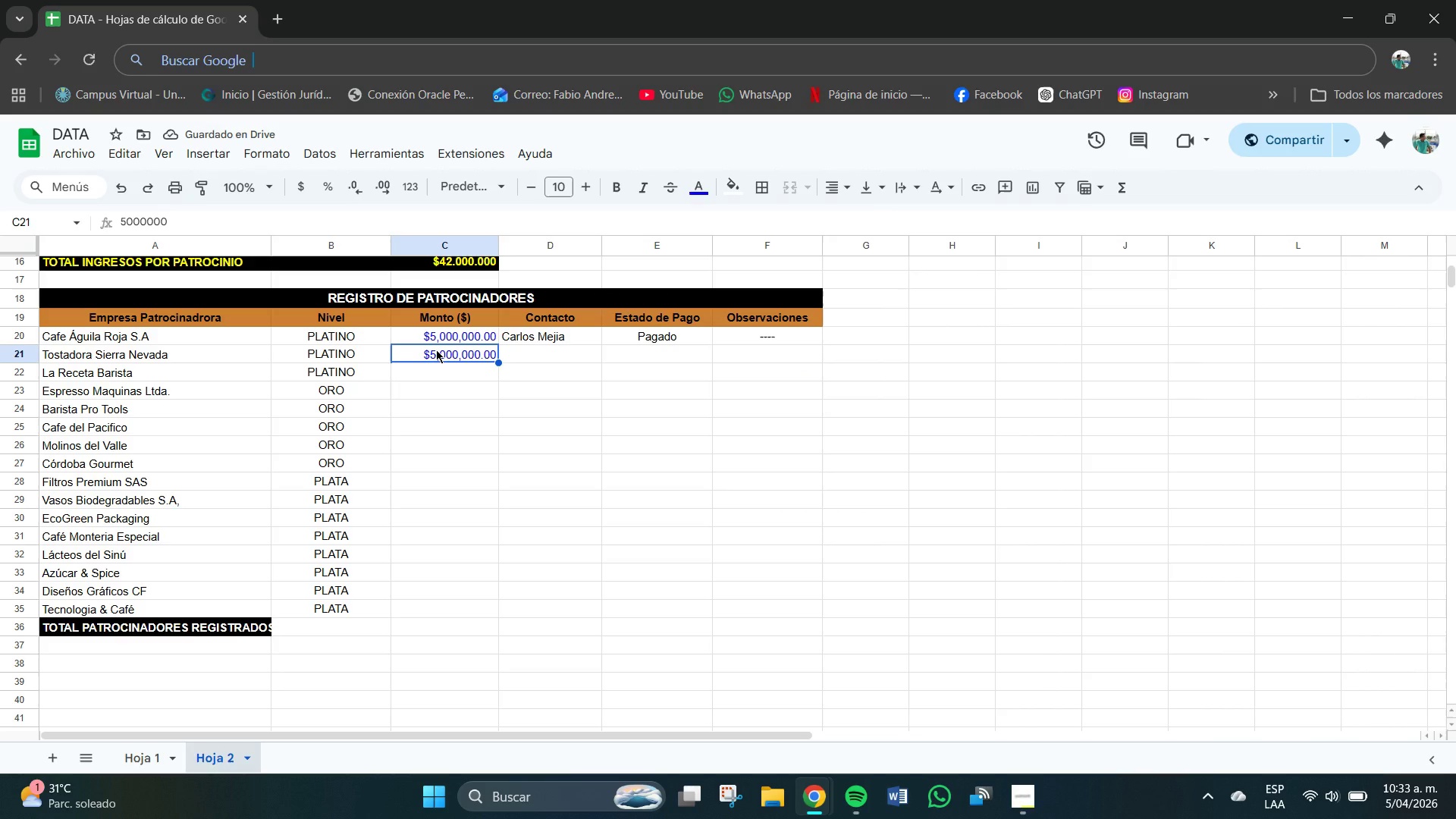 
key(Control+C)
 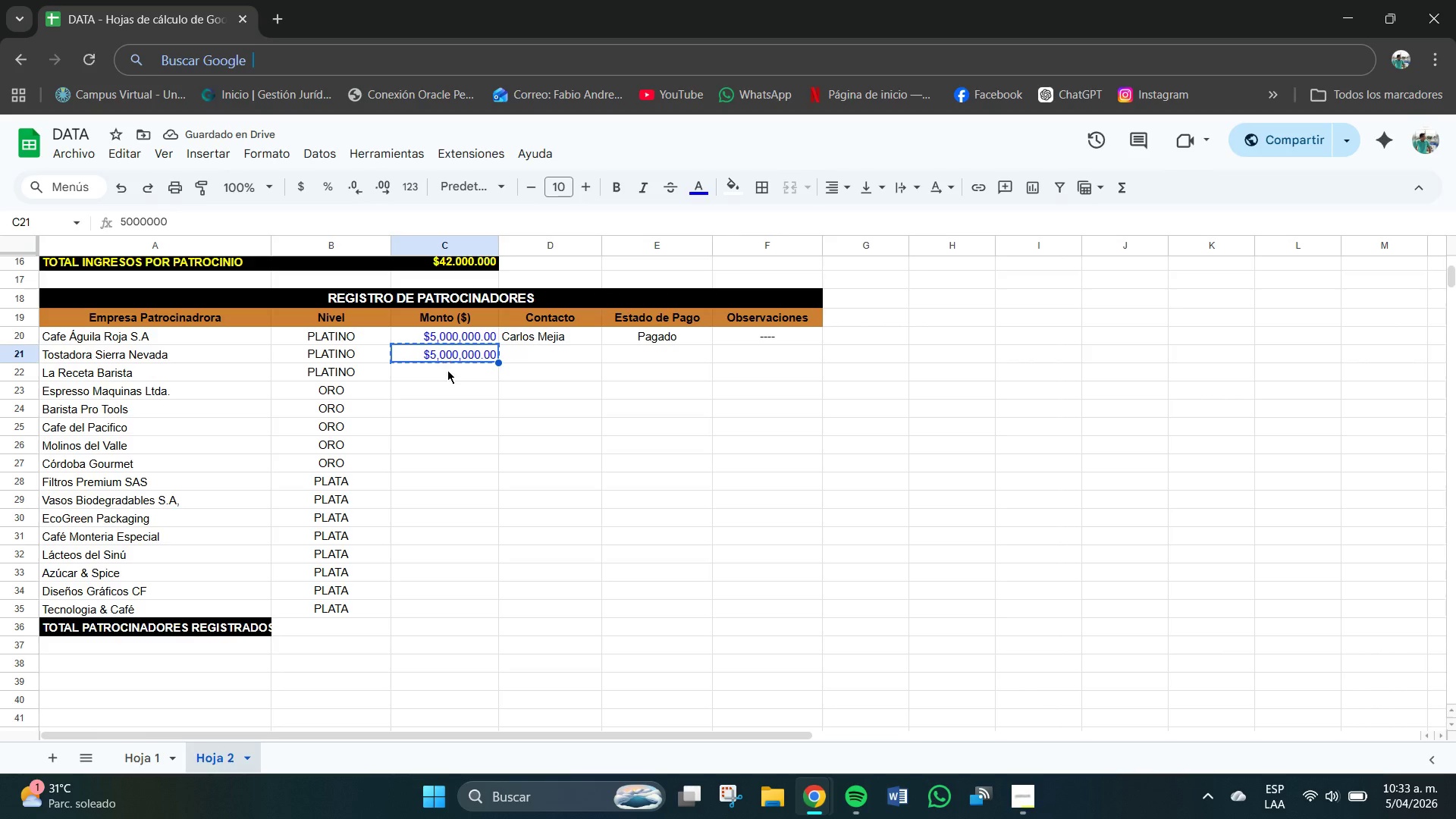 
left_click([450, 377])
 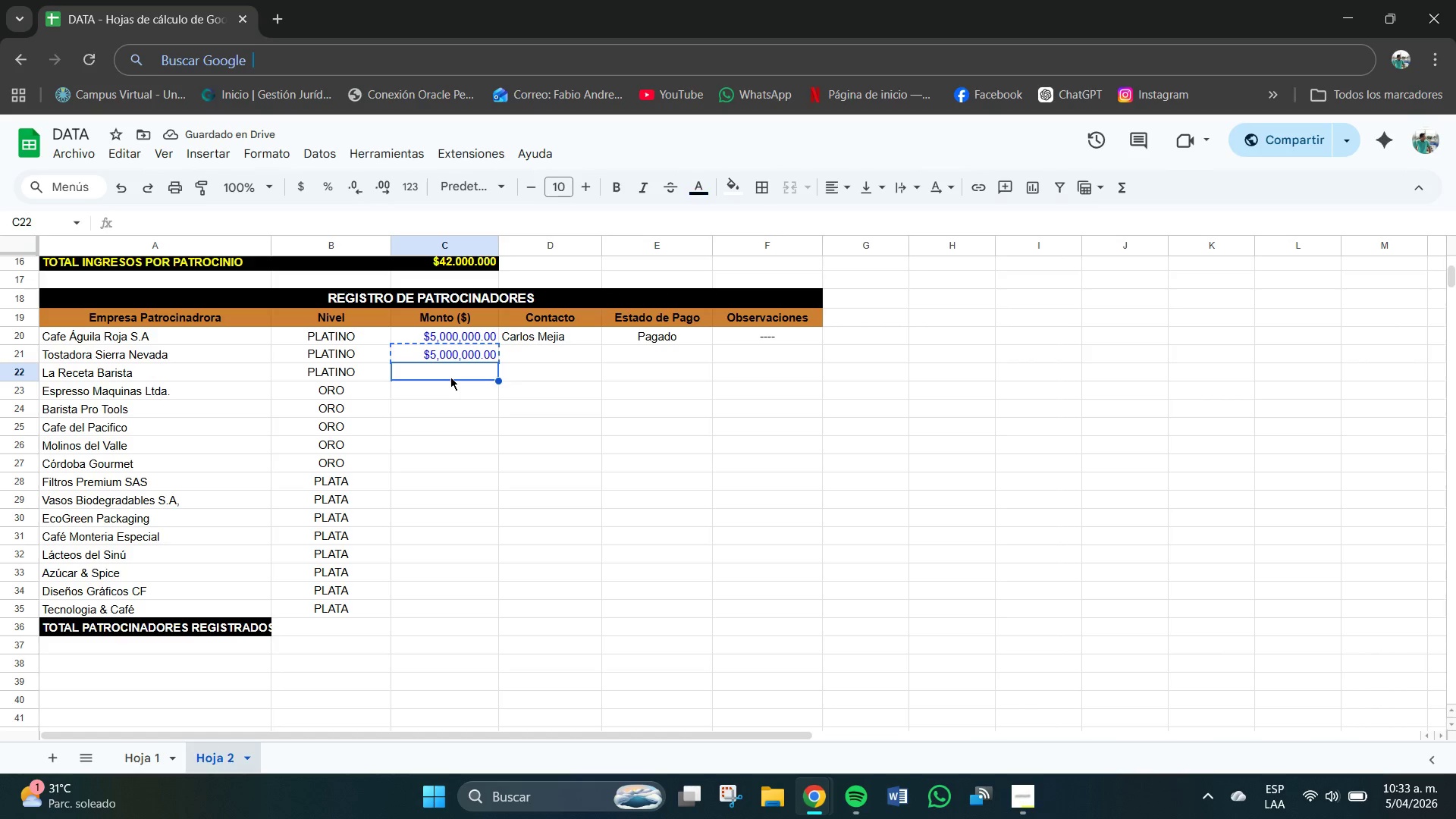 
key(Control+V)
 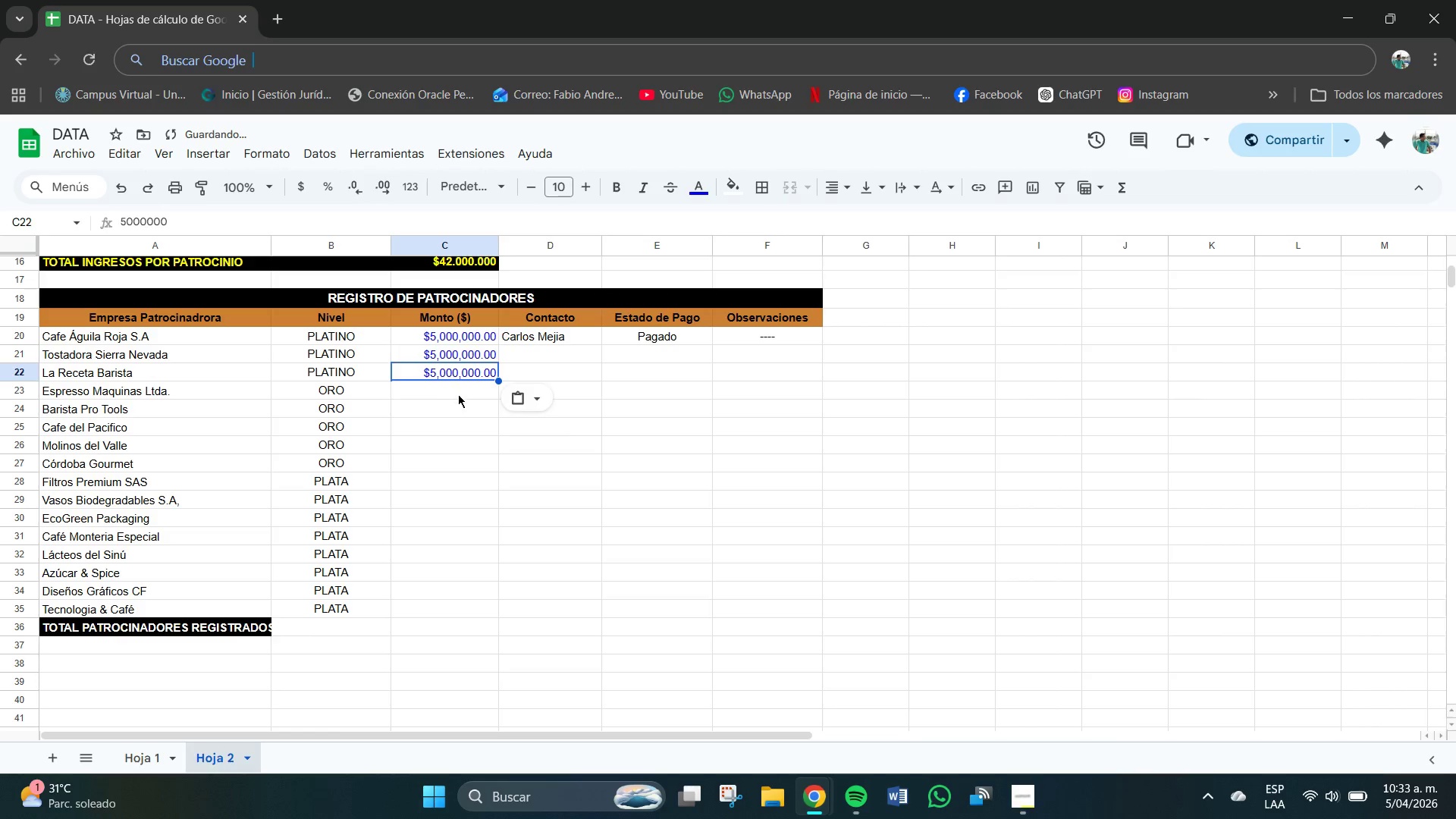 
left_click([458, 394])
 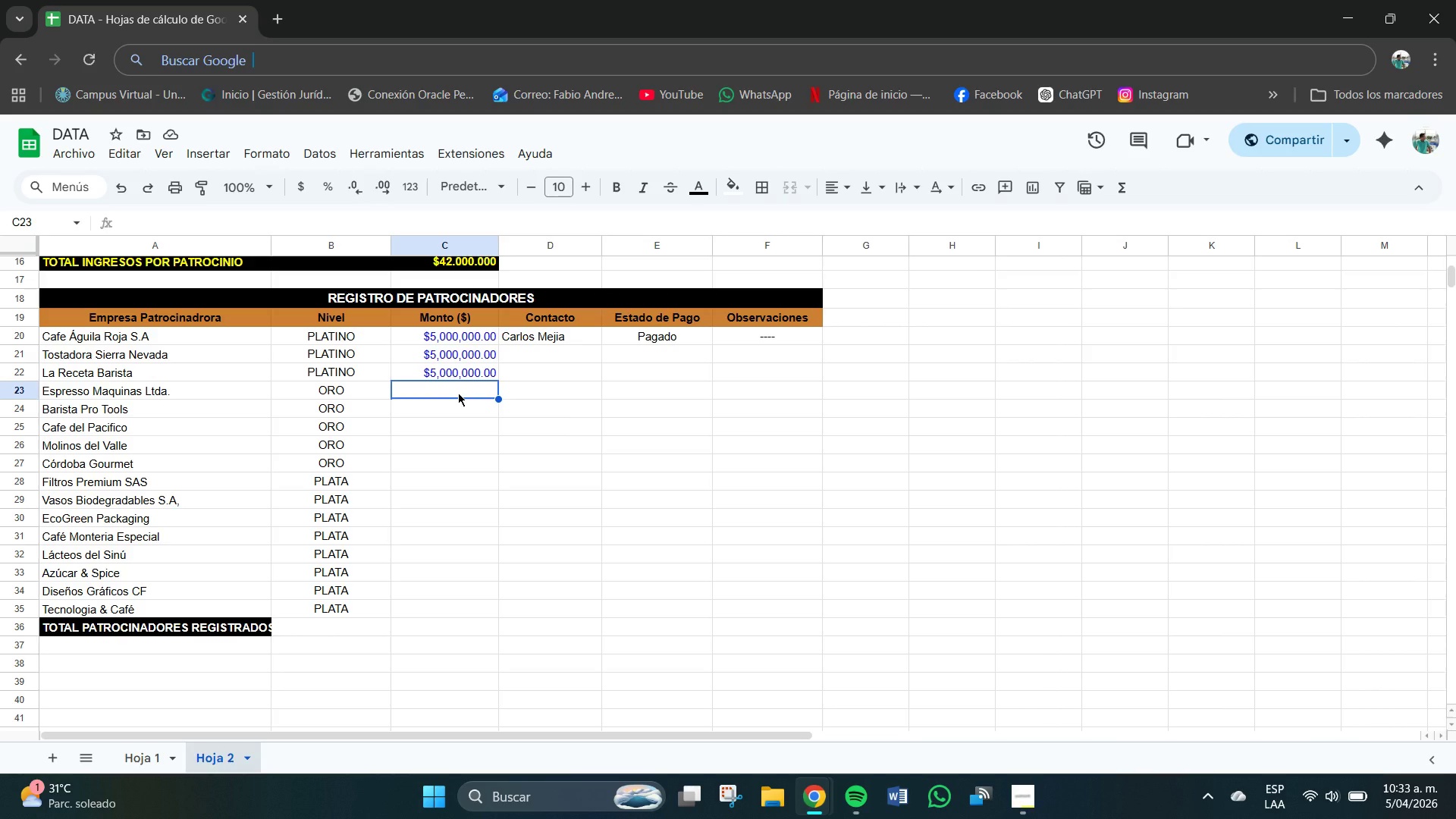 
wait(7.33)
 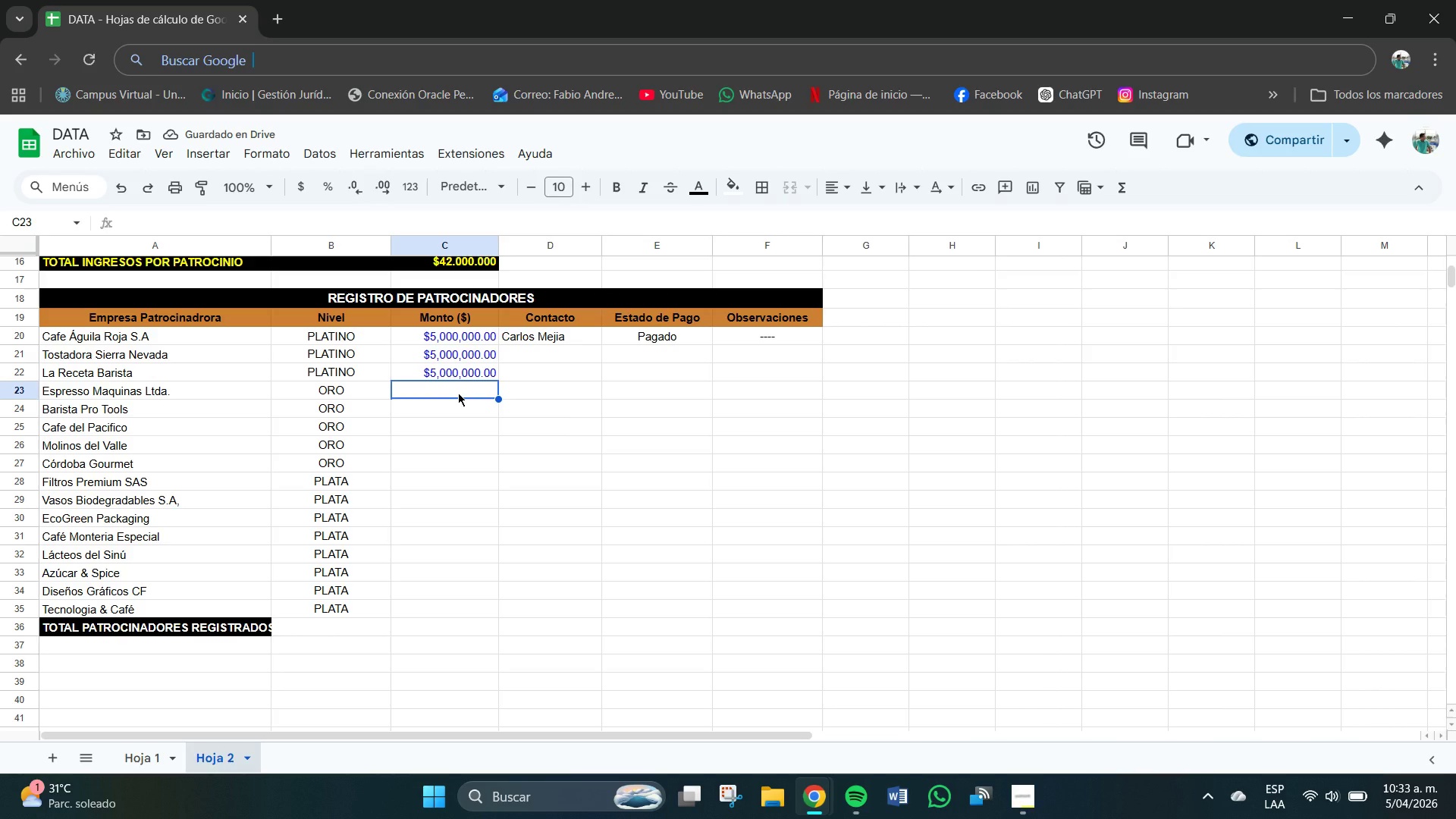 
double_click([458, 393])
 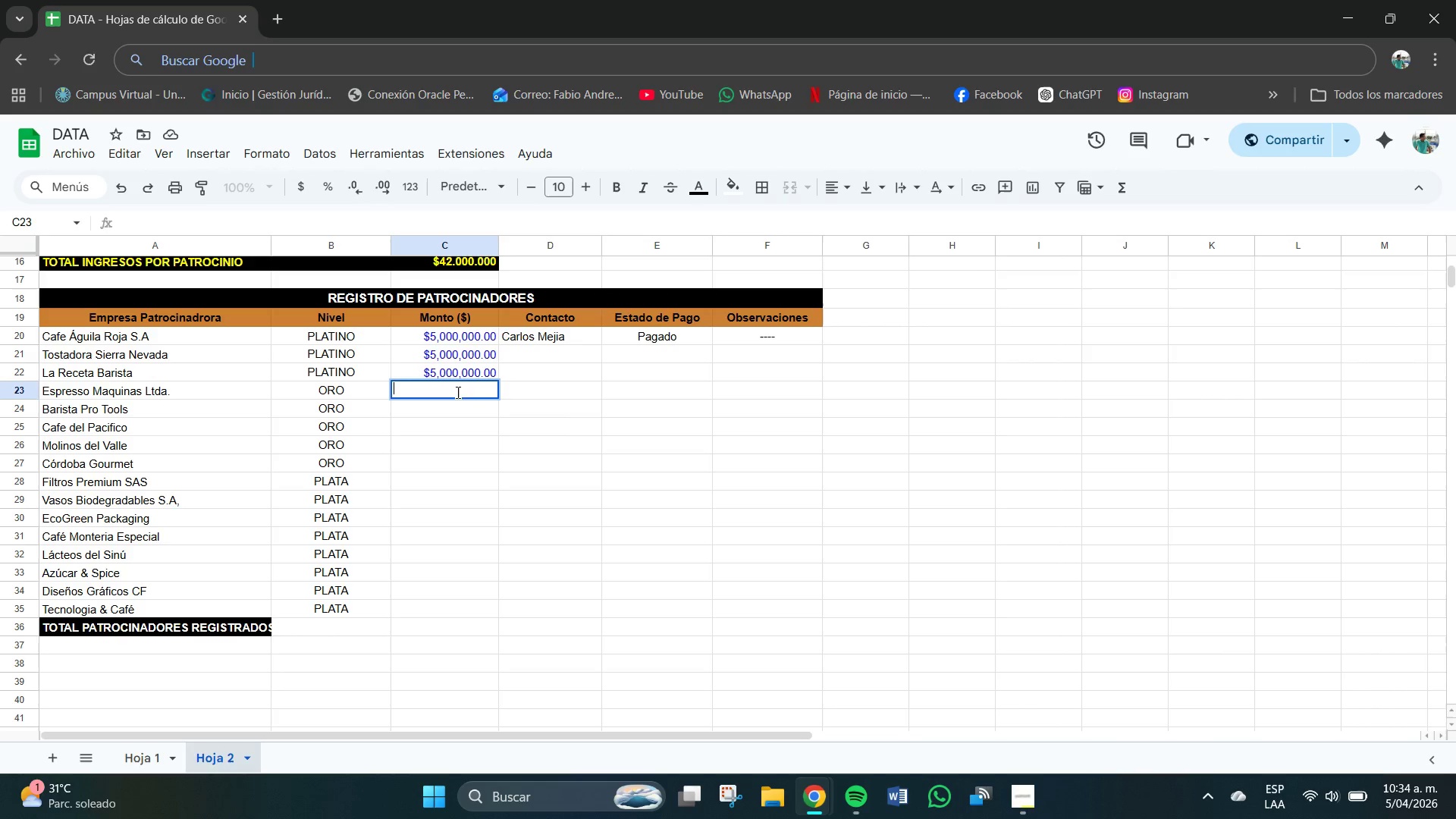 
key(Numpad3)
 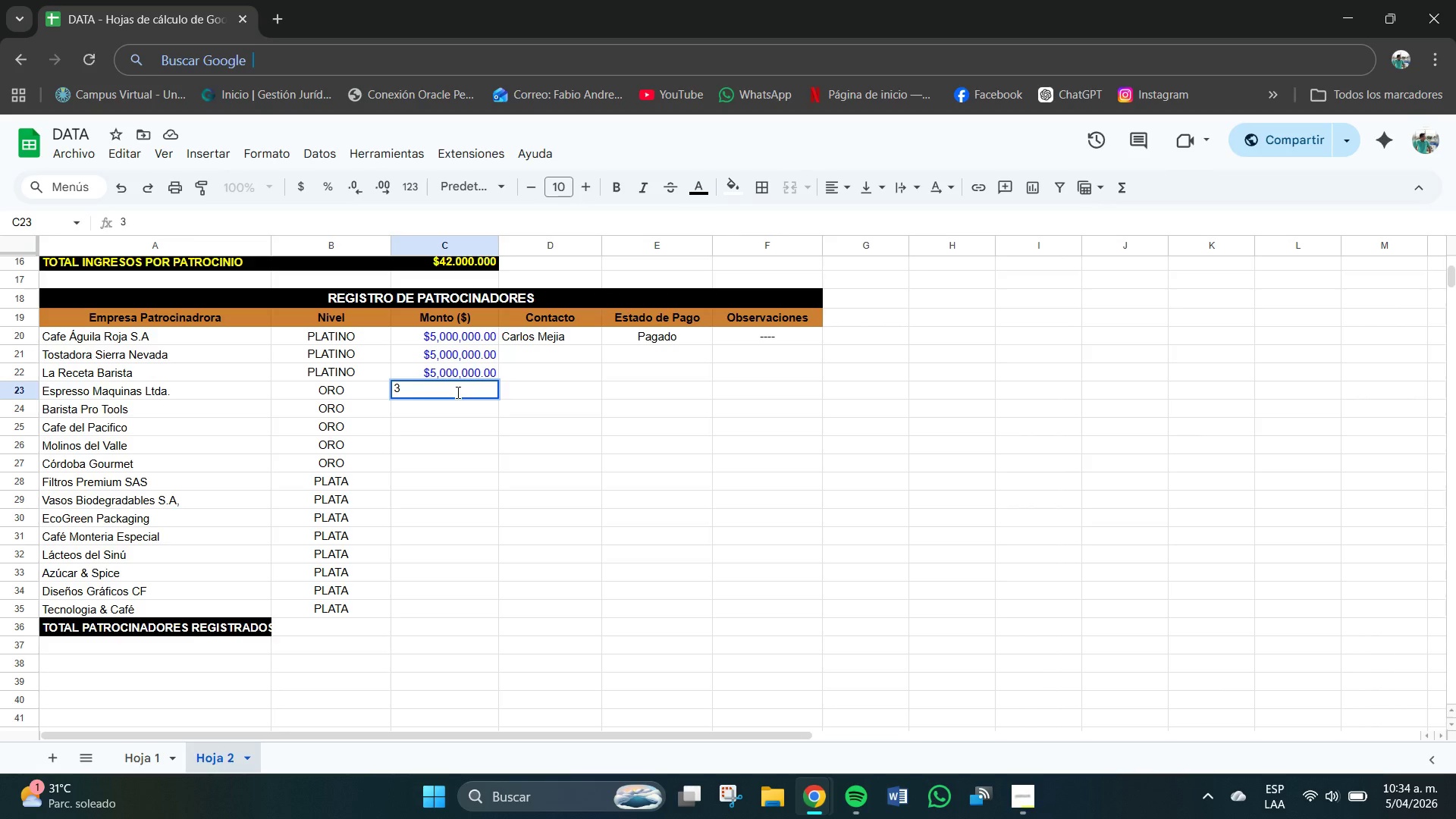 
key(Backspace)
 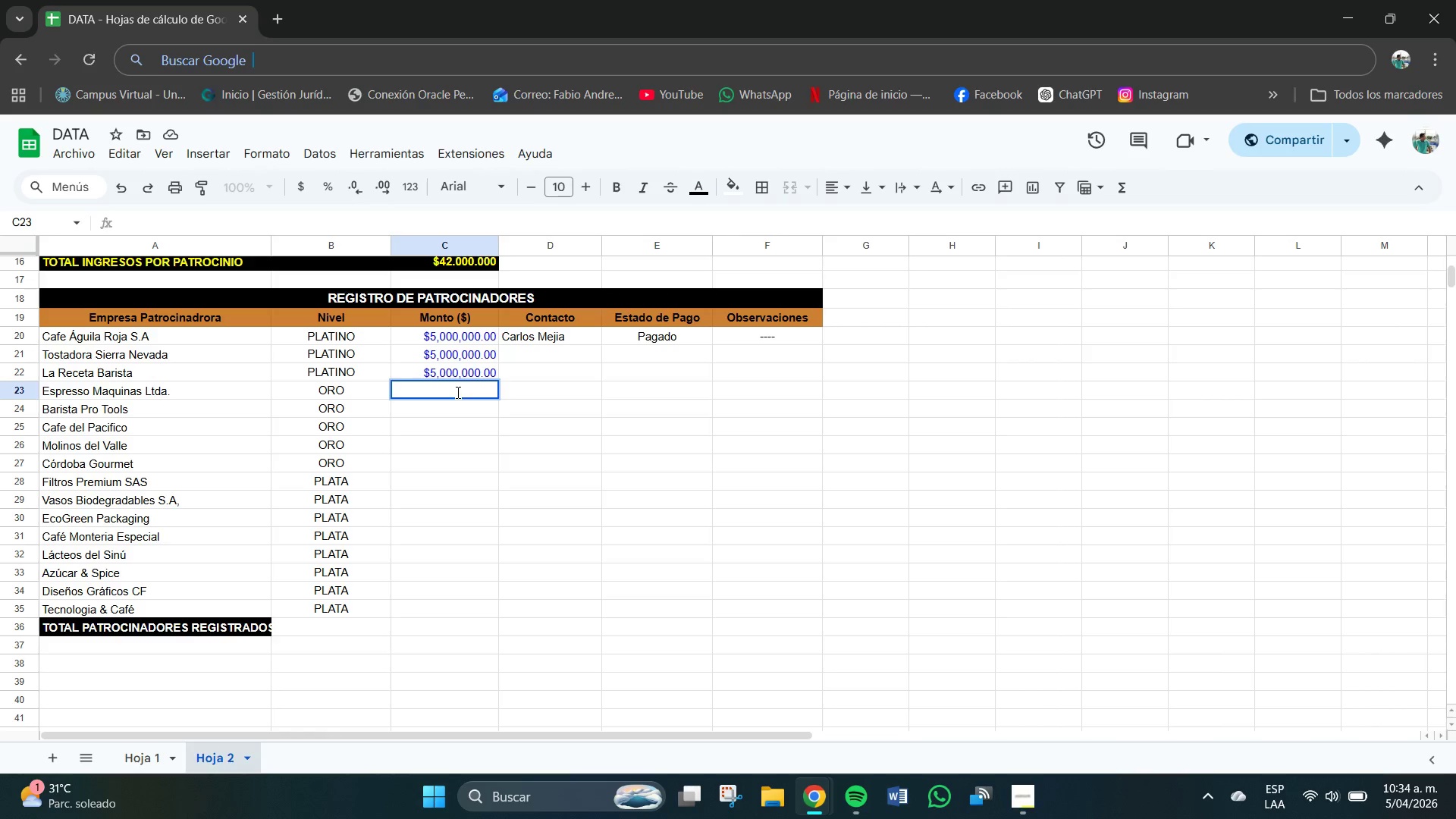 
key(Numpad3)
 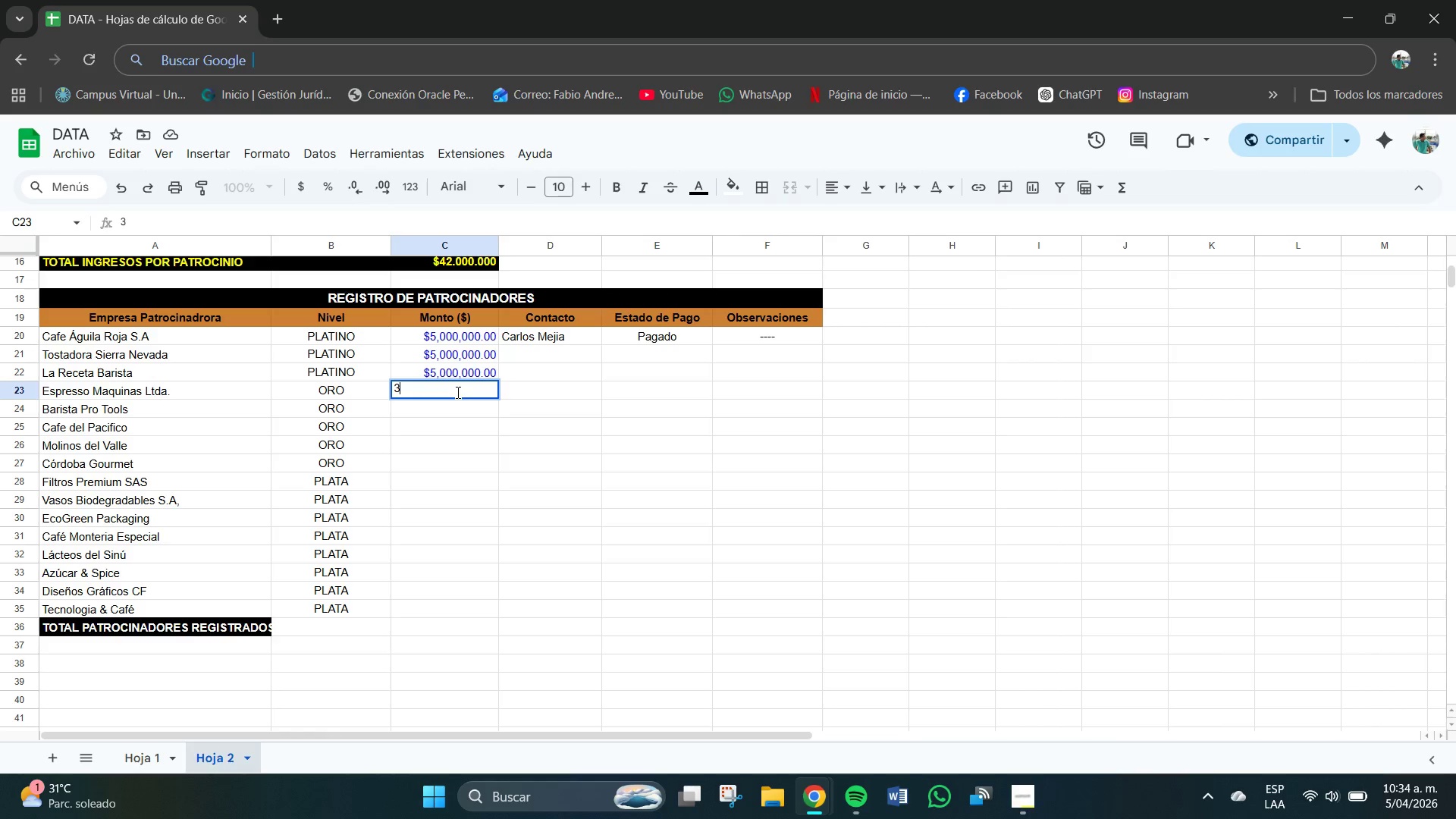 
key(Numpad0)
 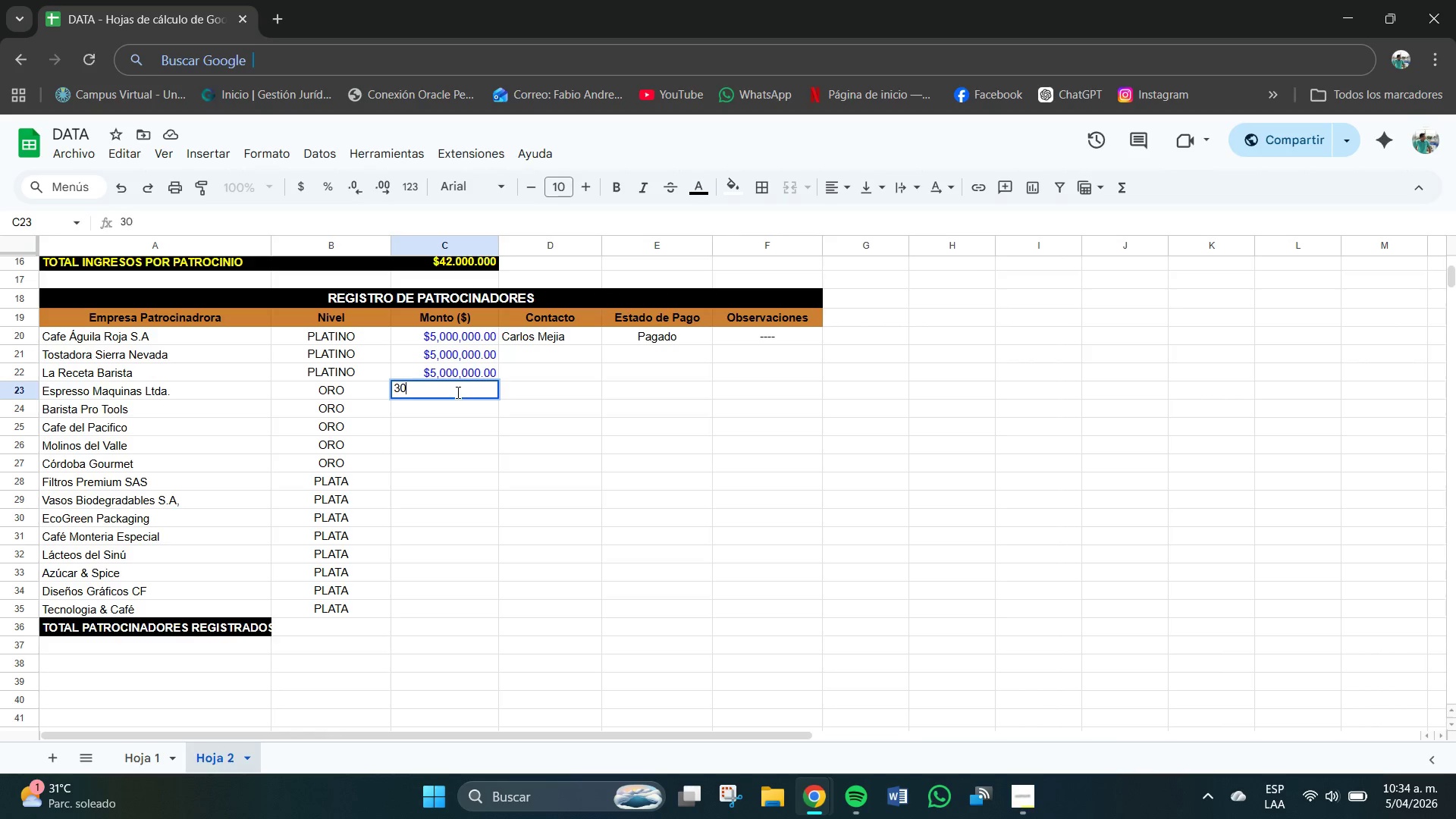 
key(Numpad0)
 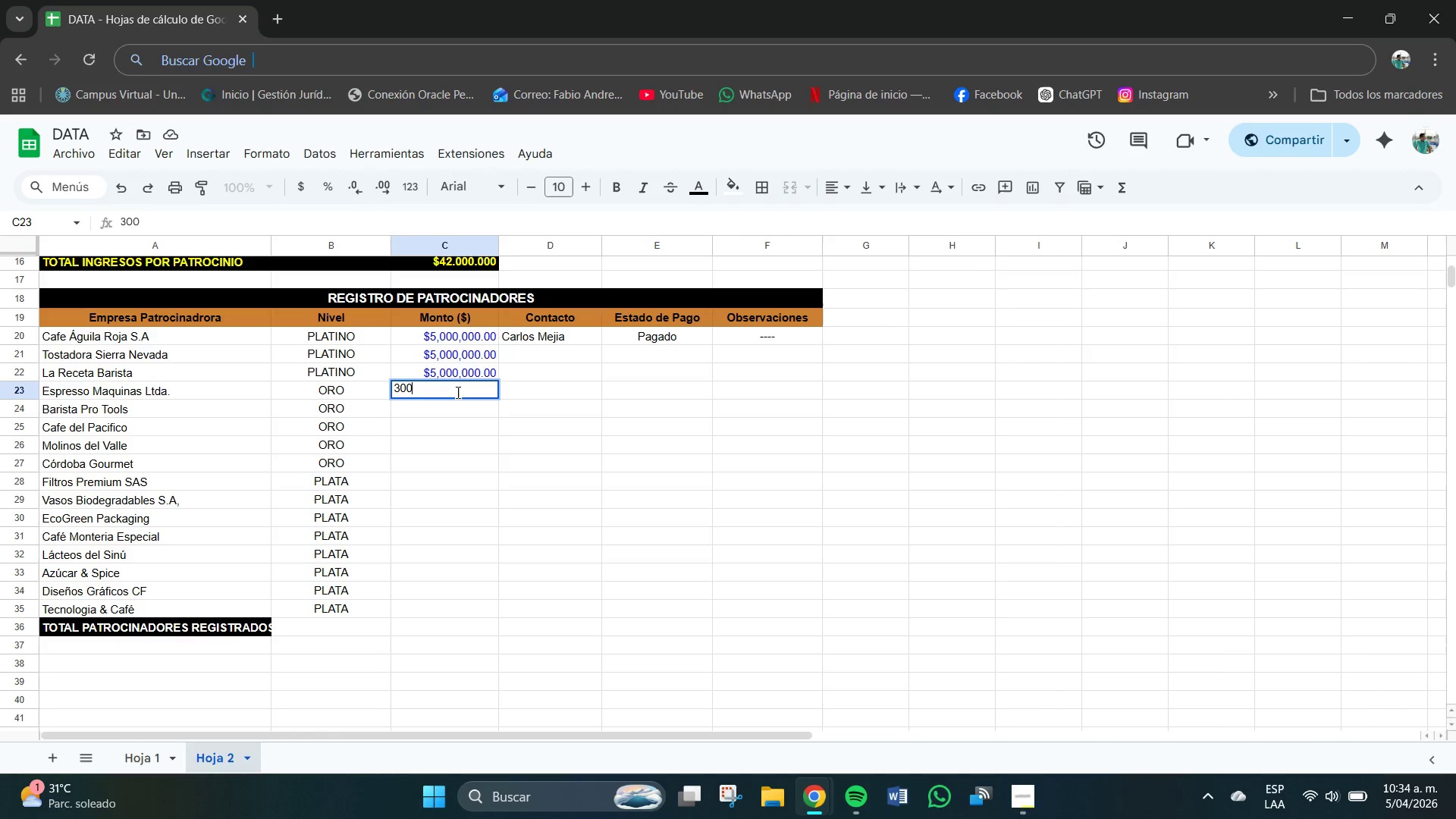 
key(Numpad0)
 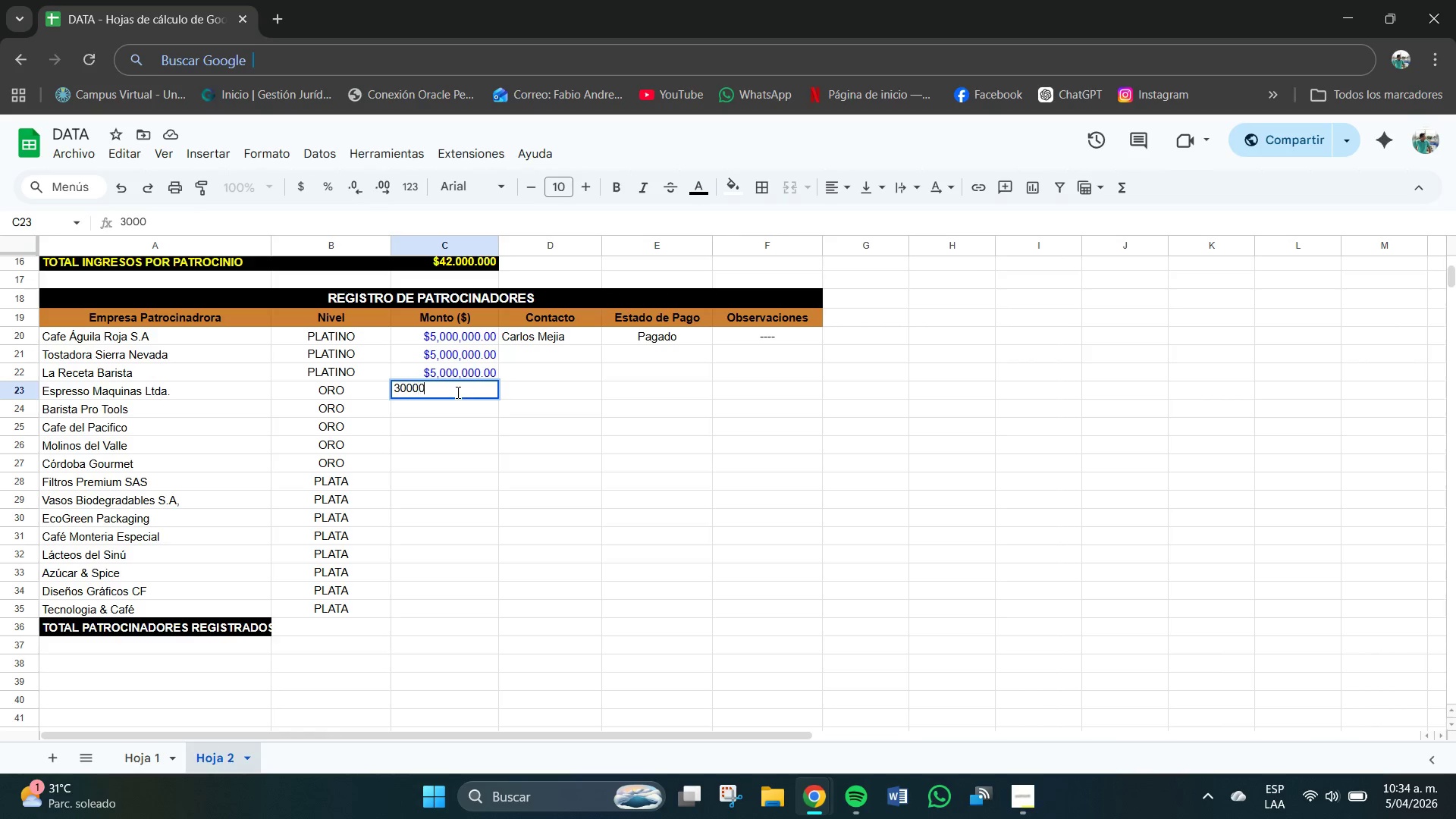 
key(Numpad0)
 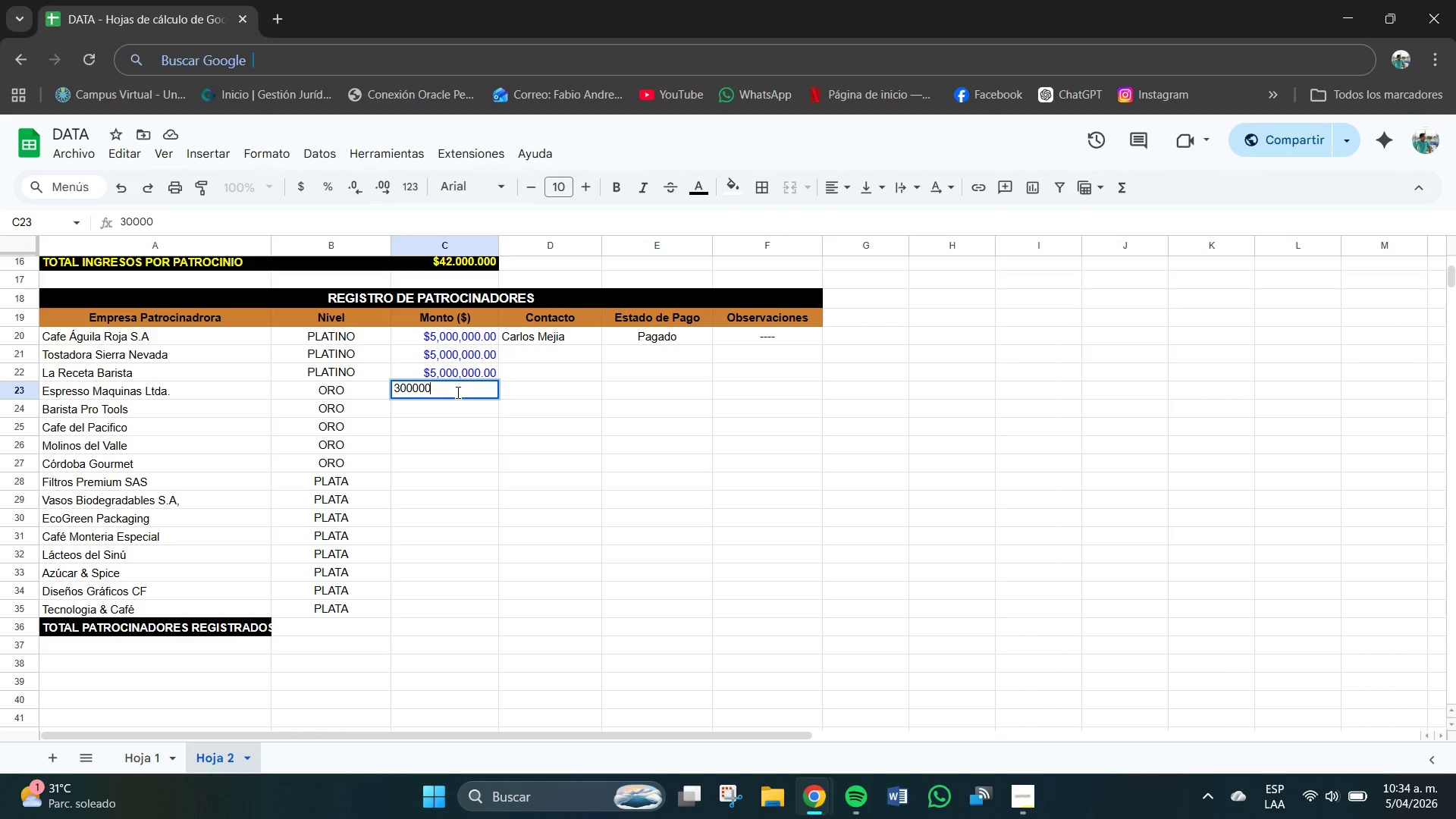 
key(Numpad0)
 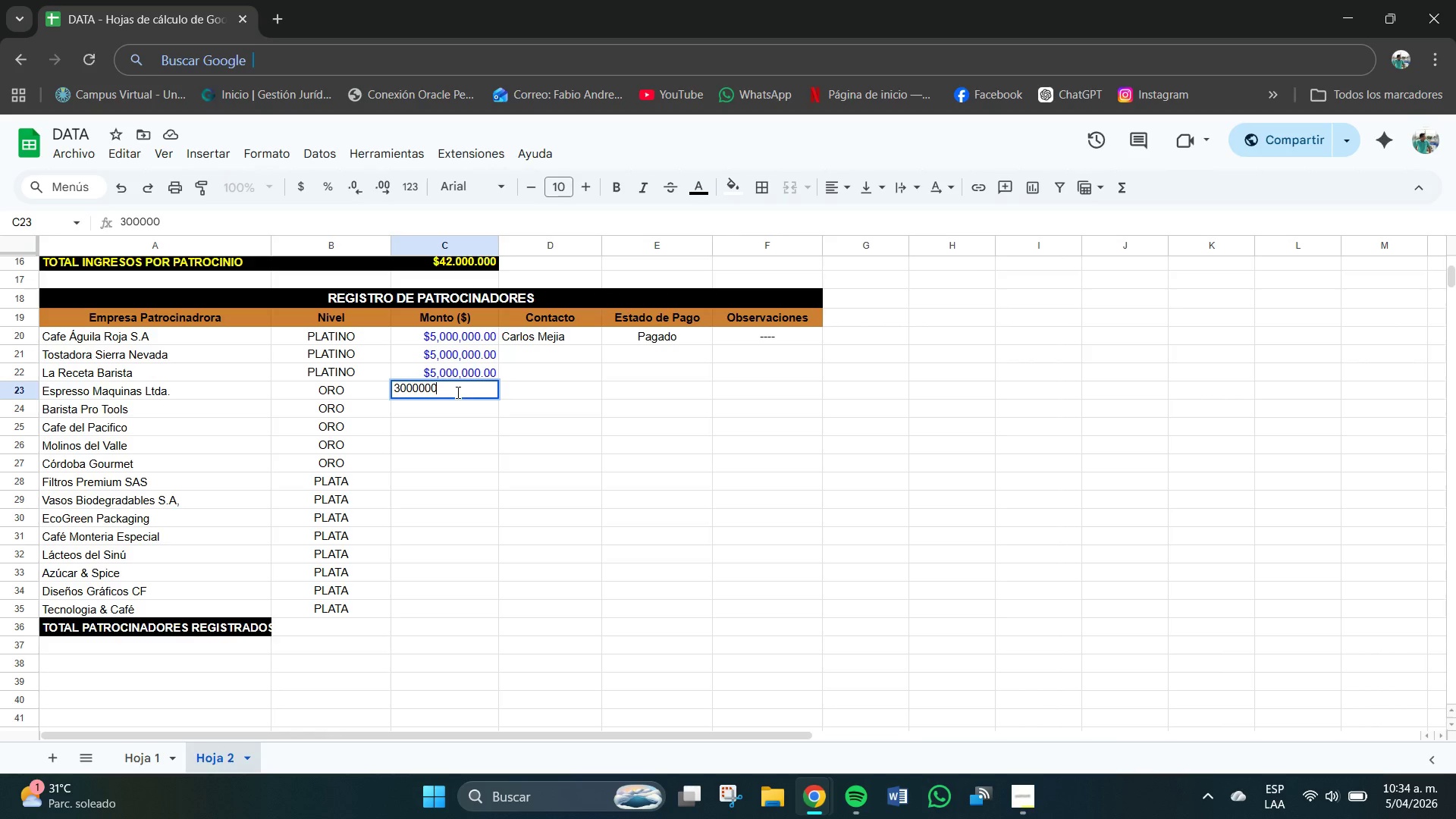 
key(Numpad0)
 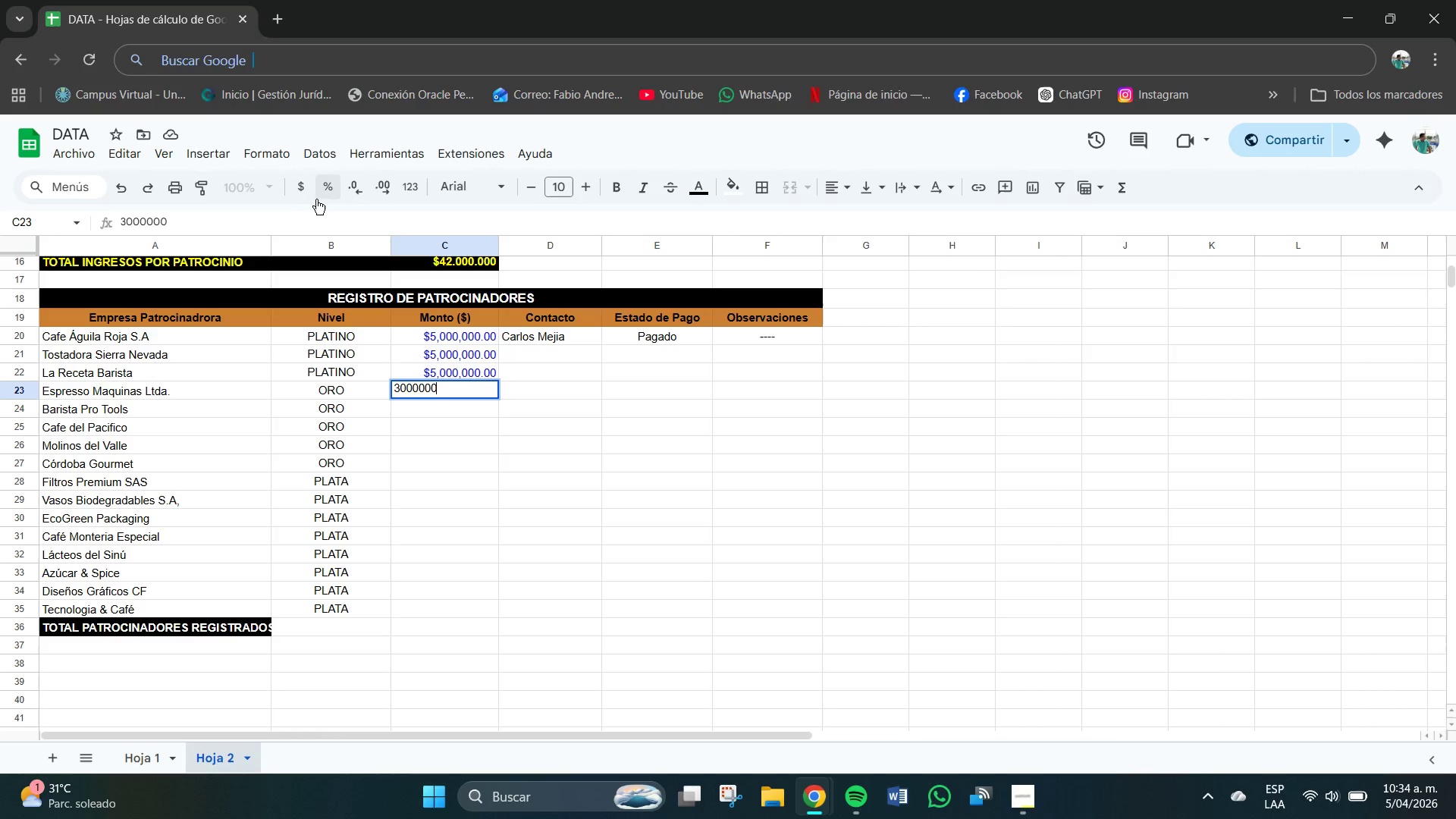 
left_click([302, 193])
 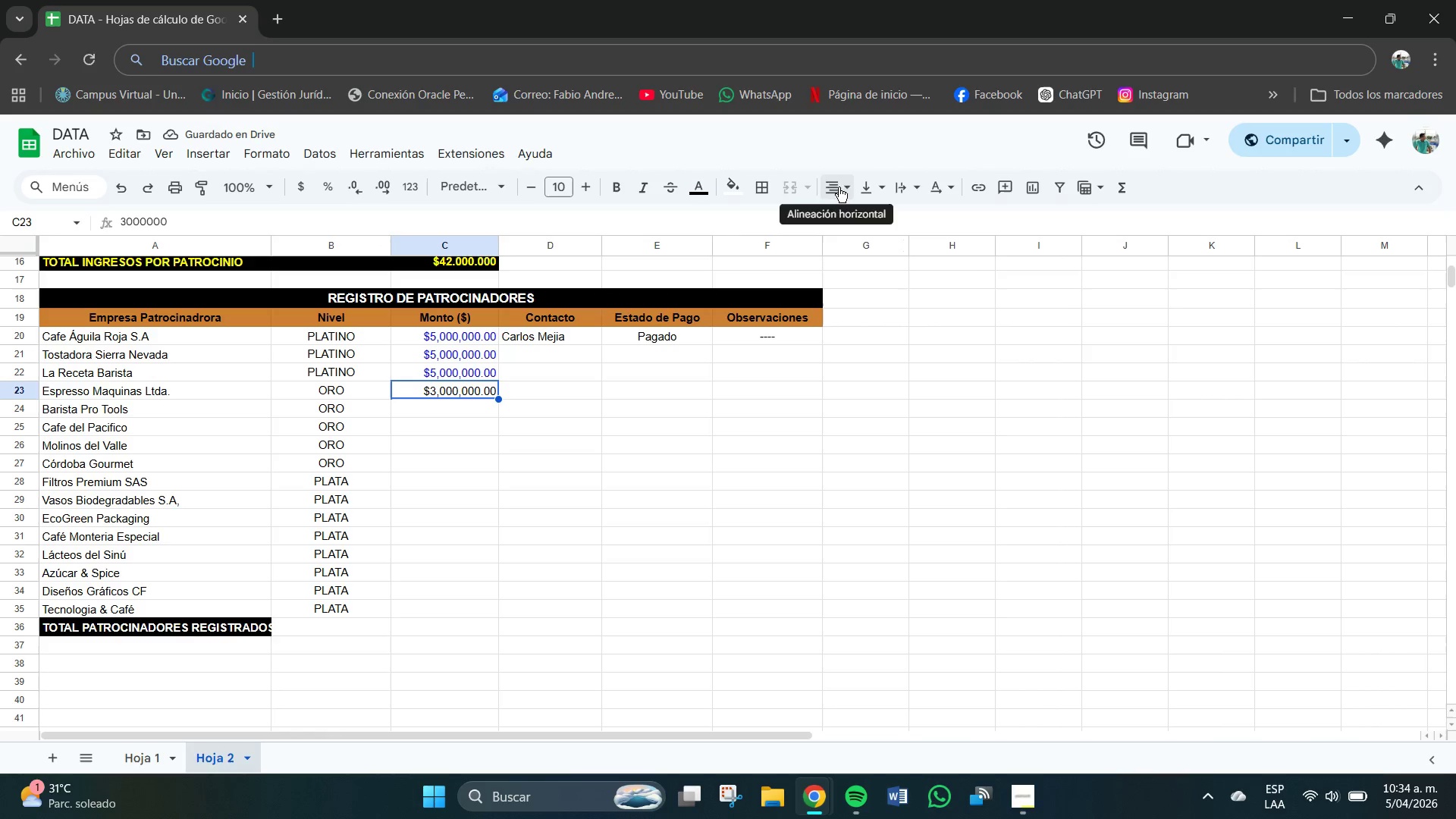 
left_click([693, 180])
 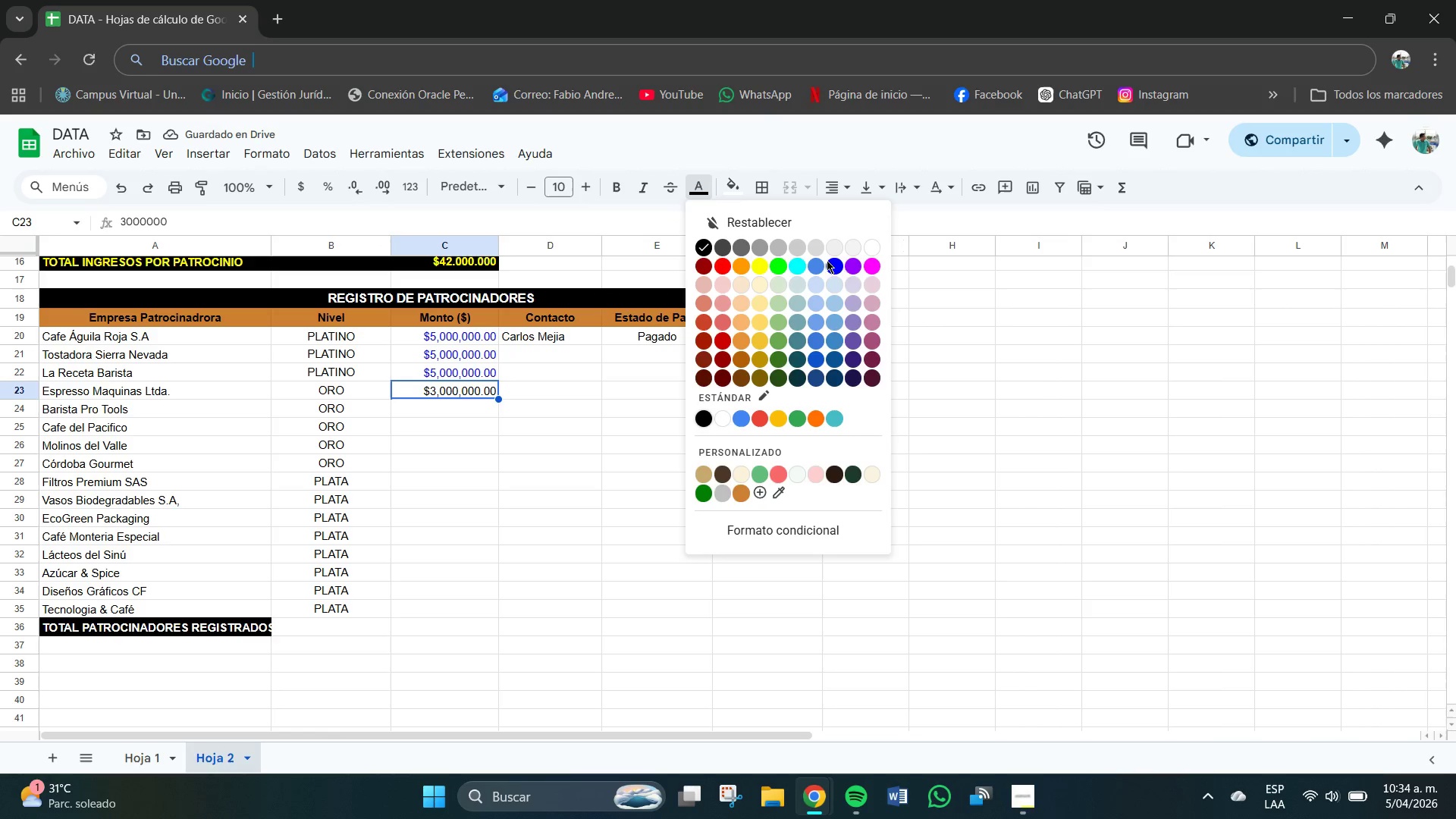 
left_click([836, 265])
 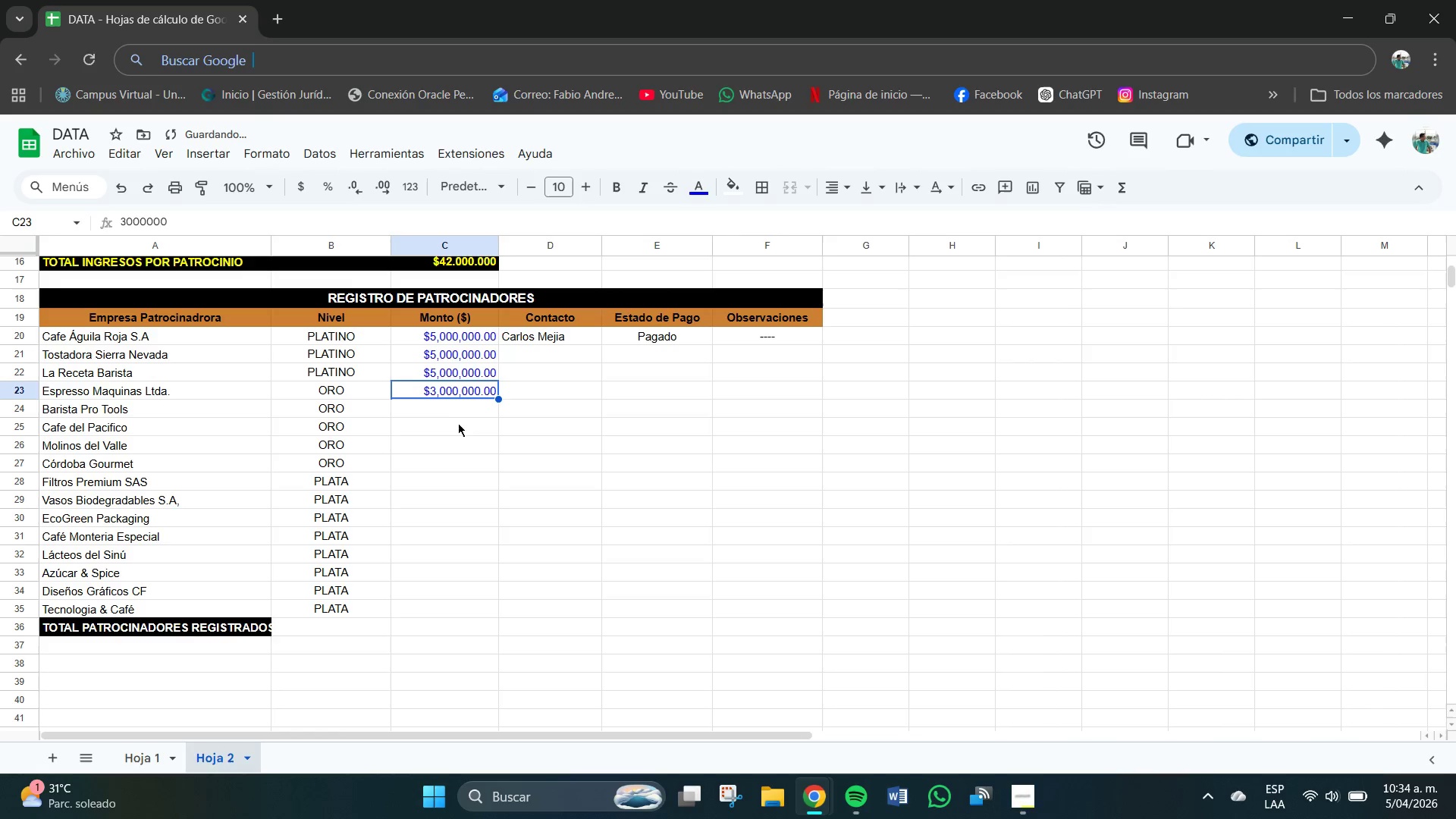 
left_click([451, 408])
 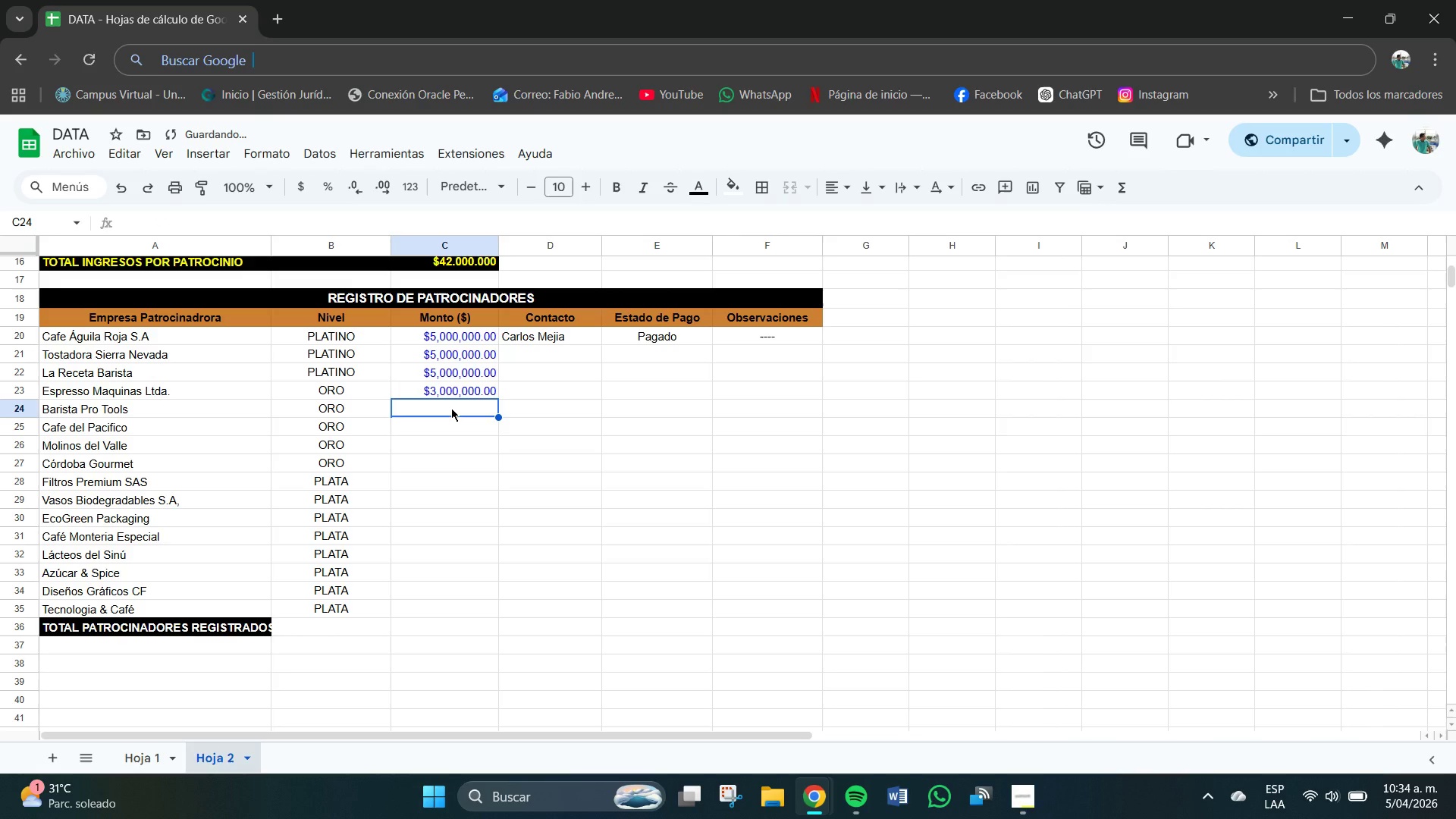 
key(Numpad3)
 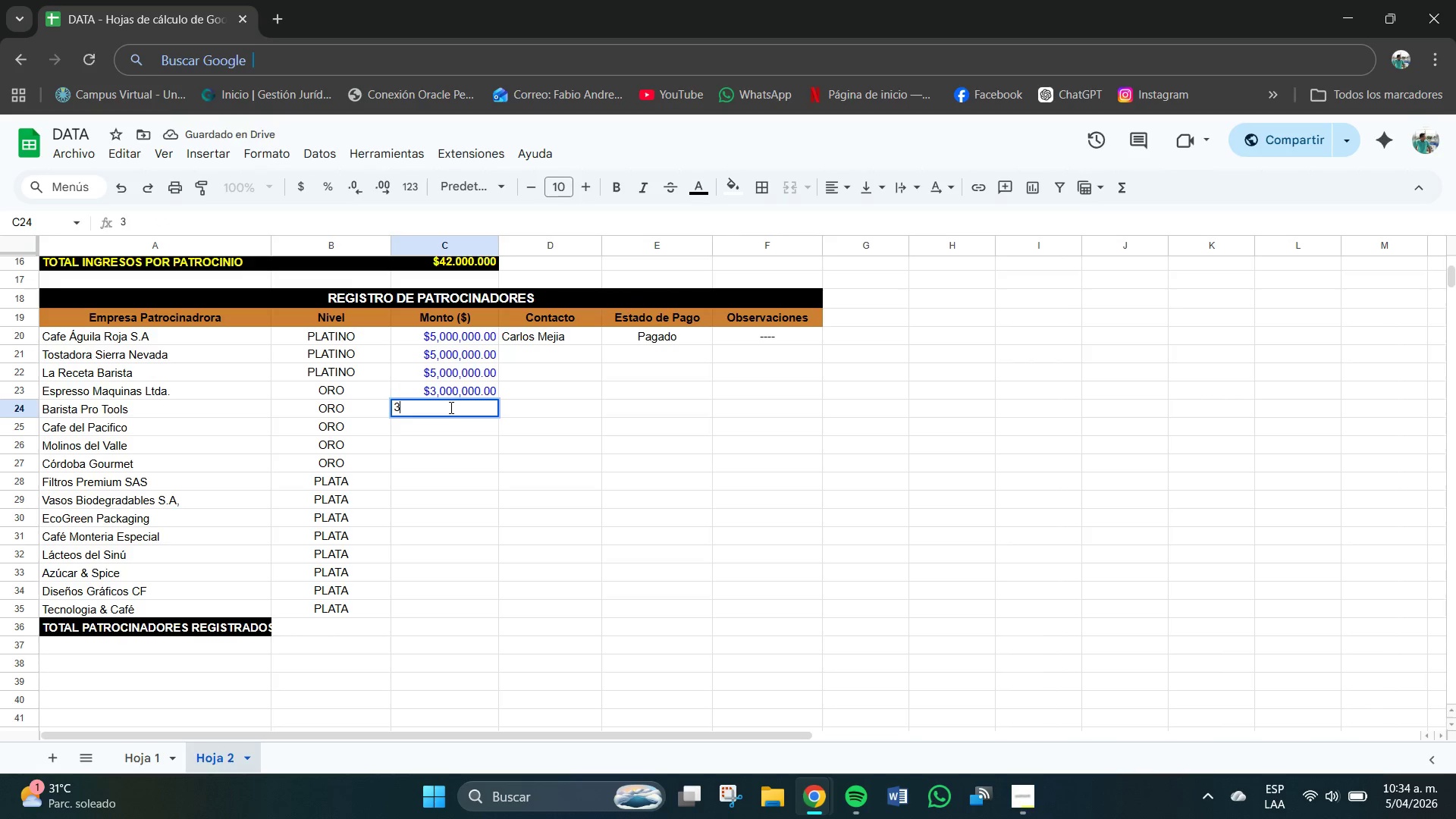 
key(Numpad0)
 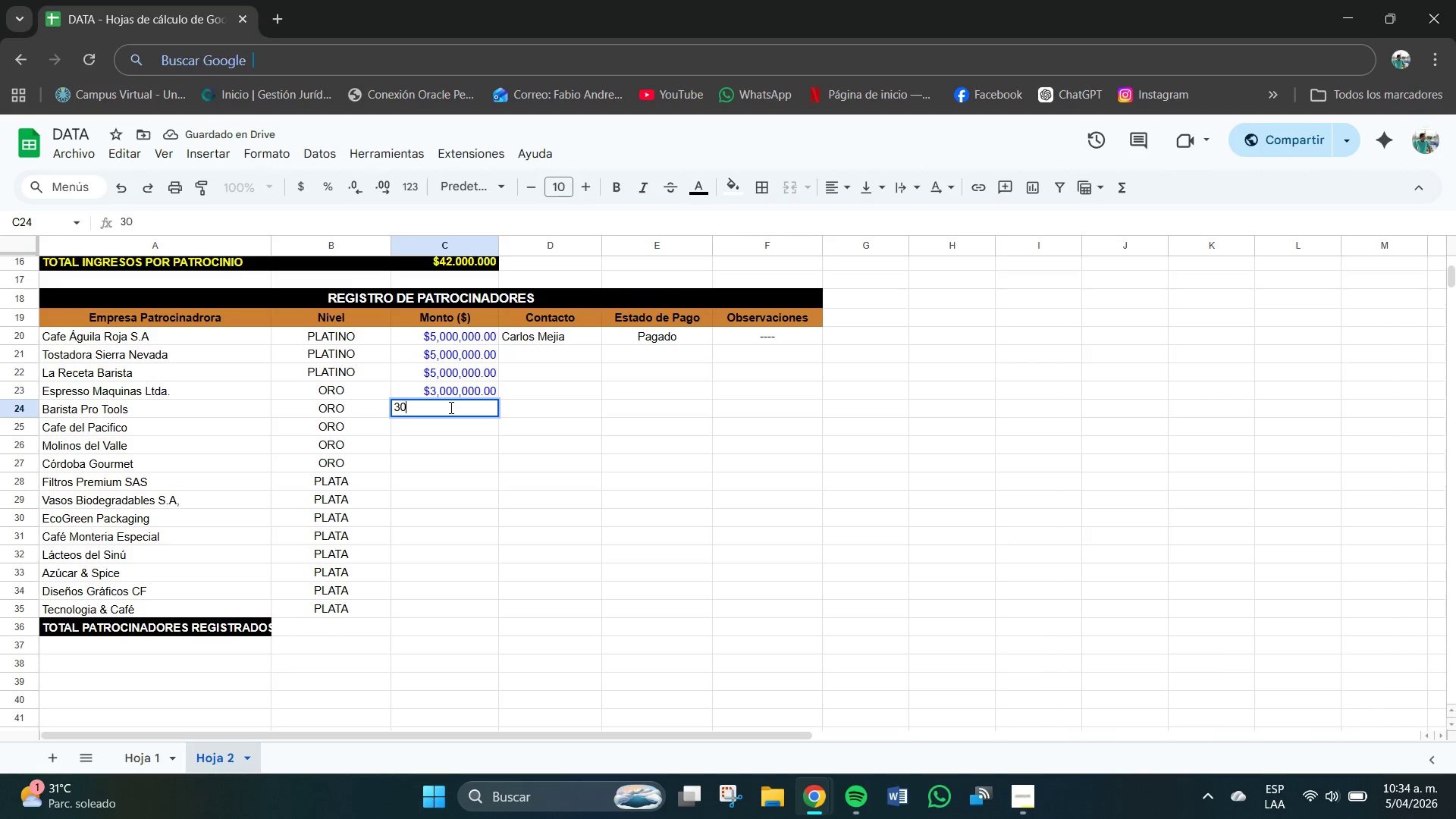 
key(Numpad0)
 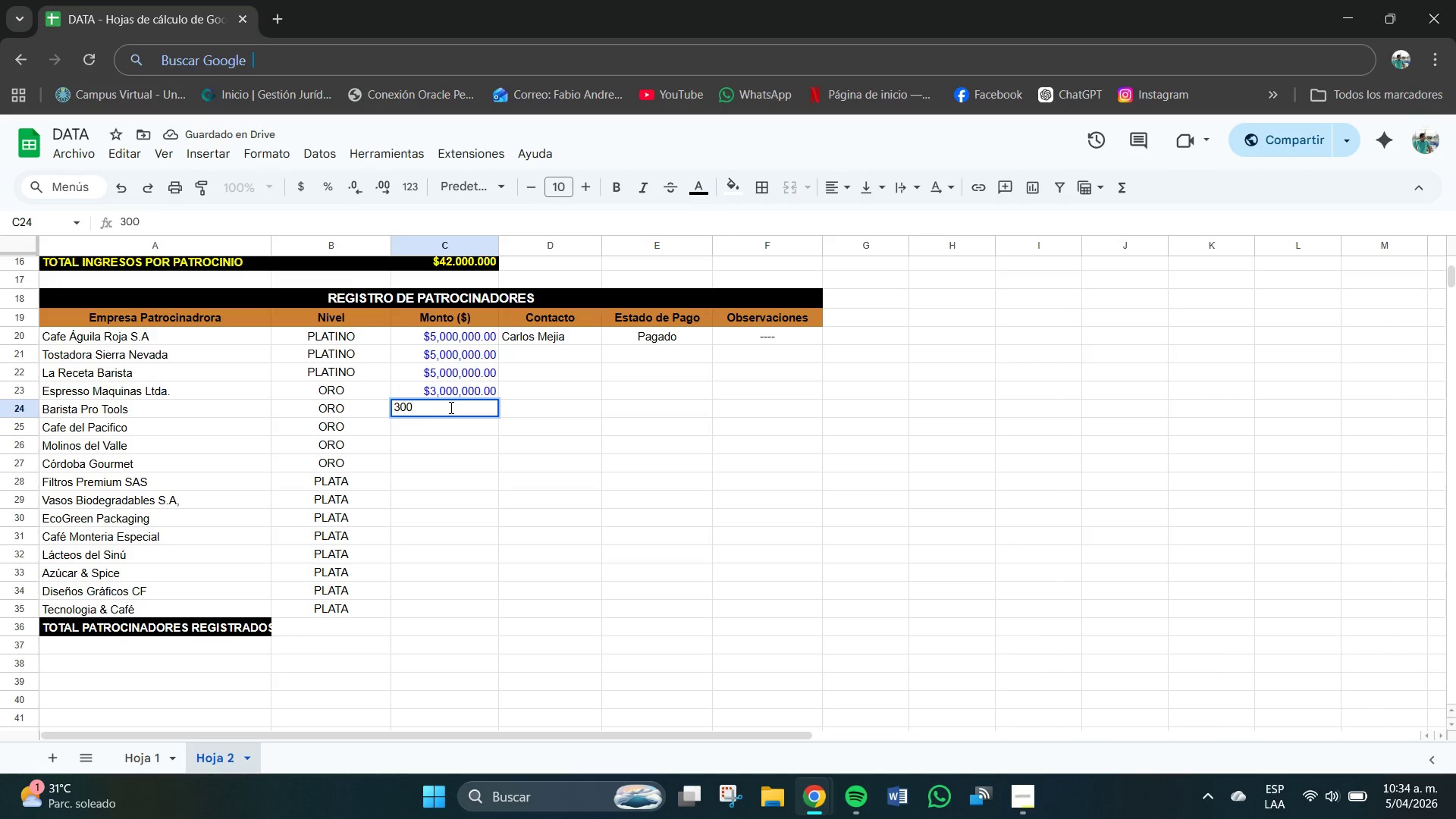 
key(Numpad0)
 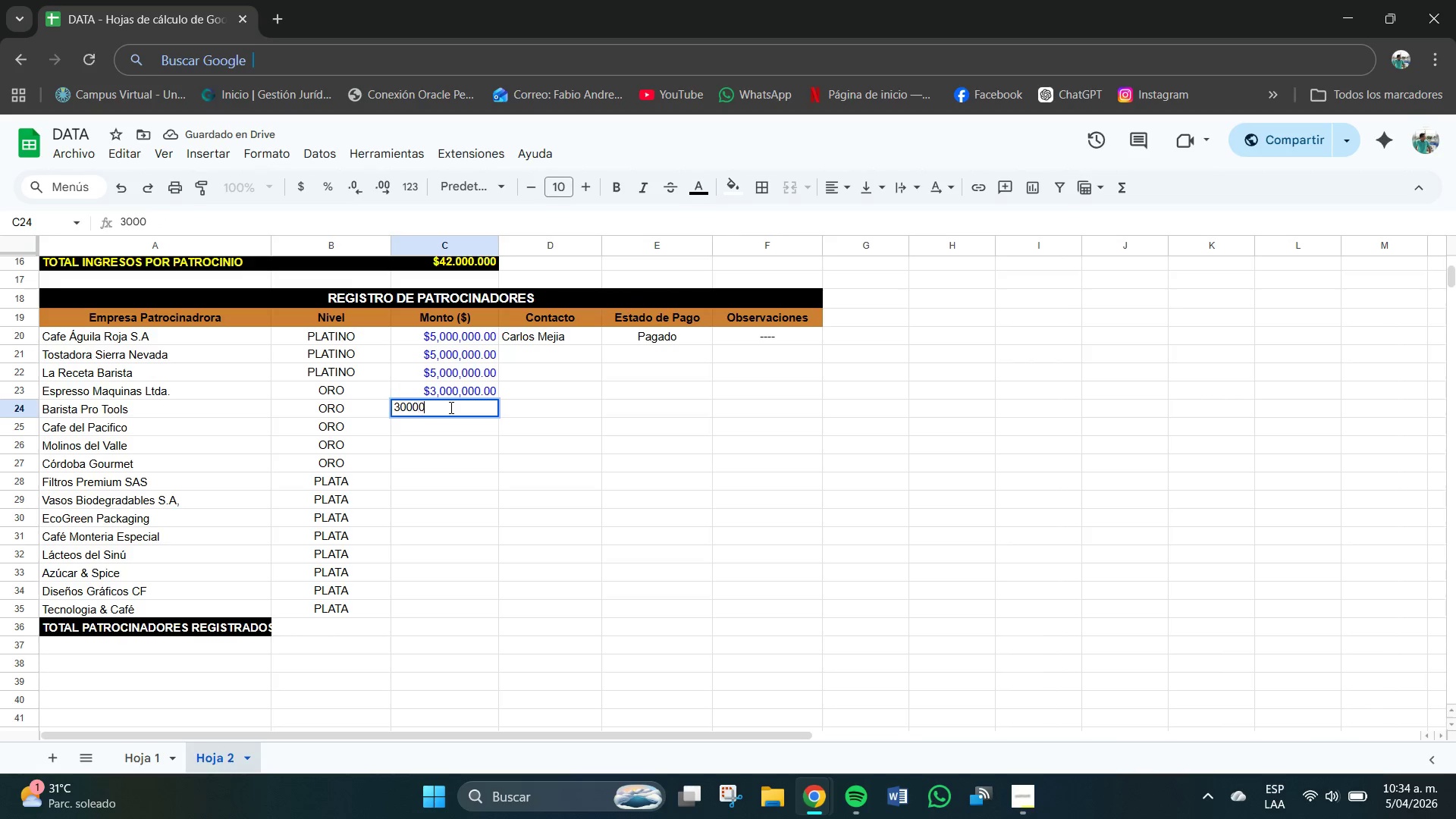 
key(Numpad0)
 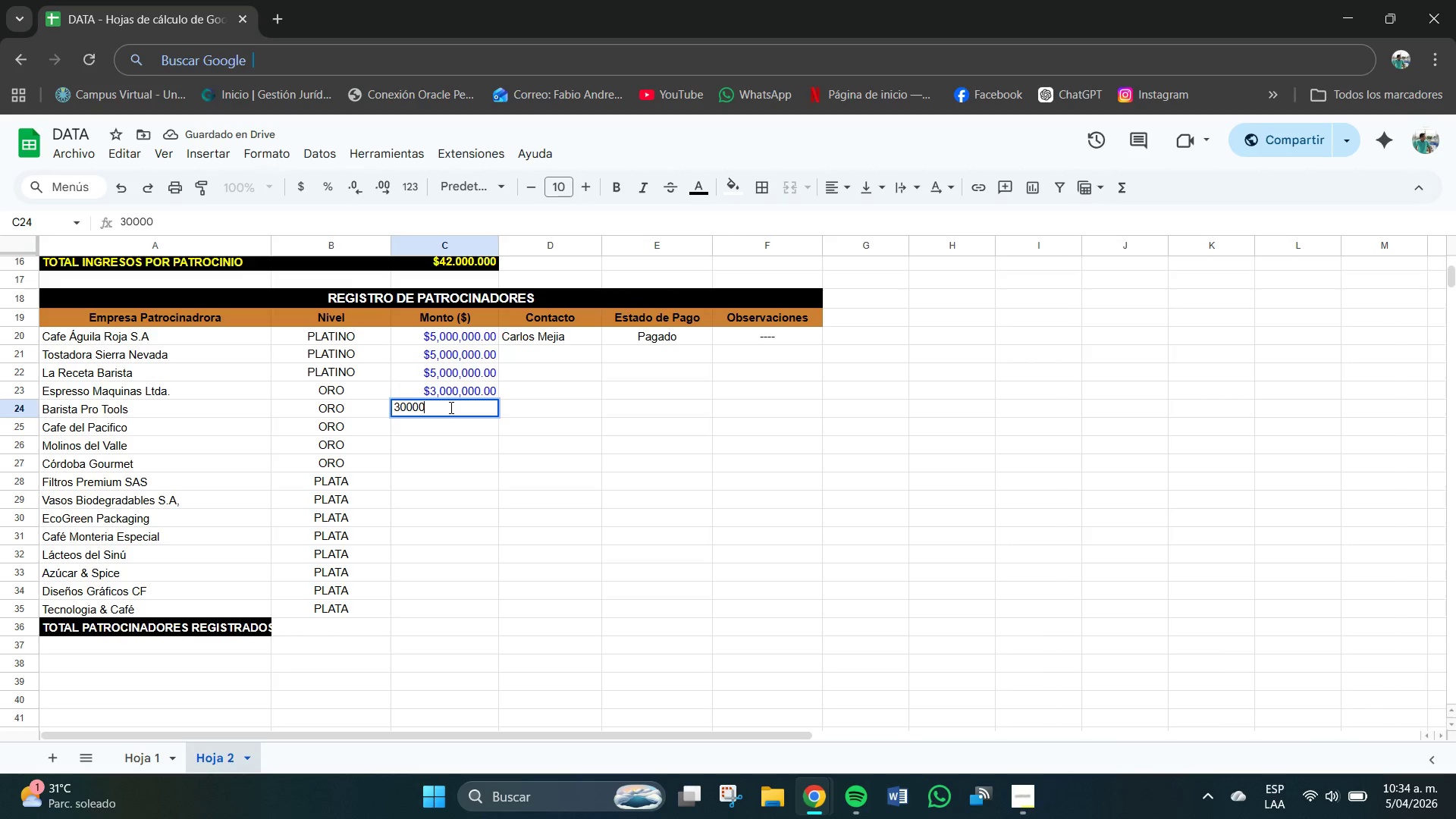 
key(Numpad0)
 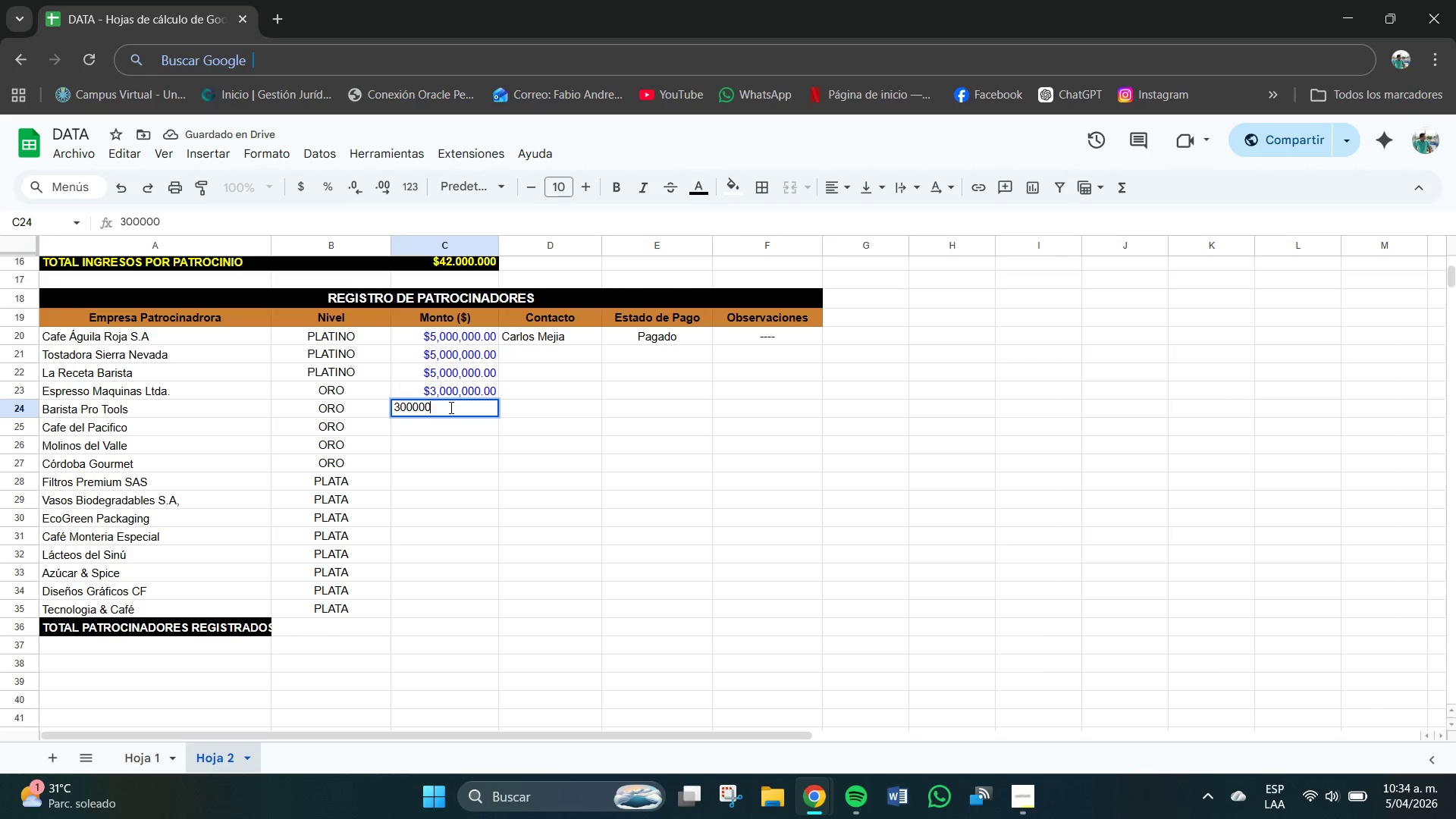 
key(Numpad0)
 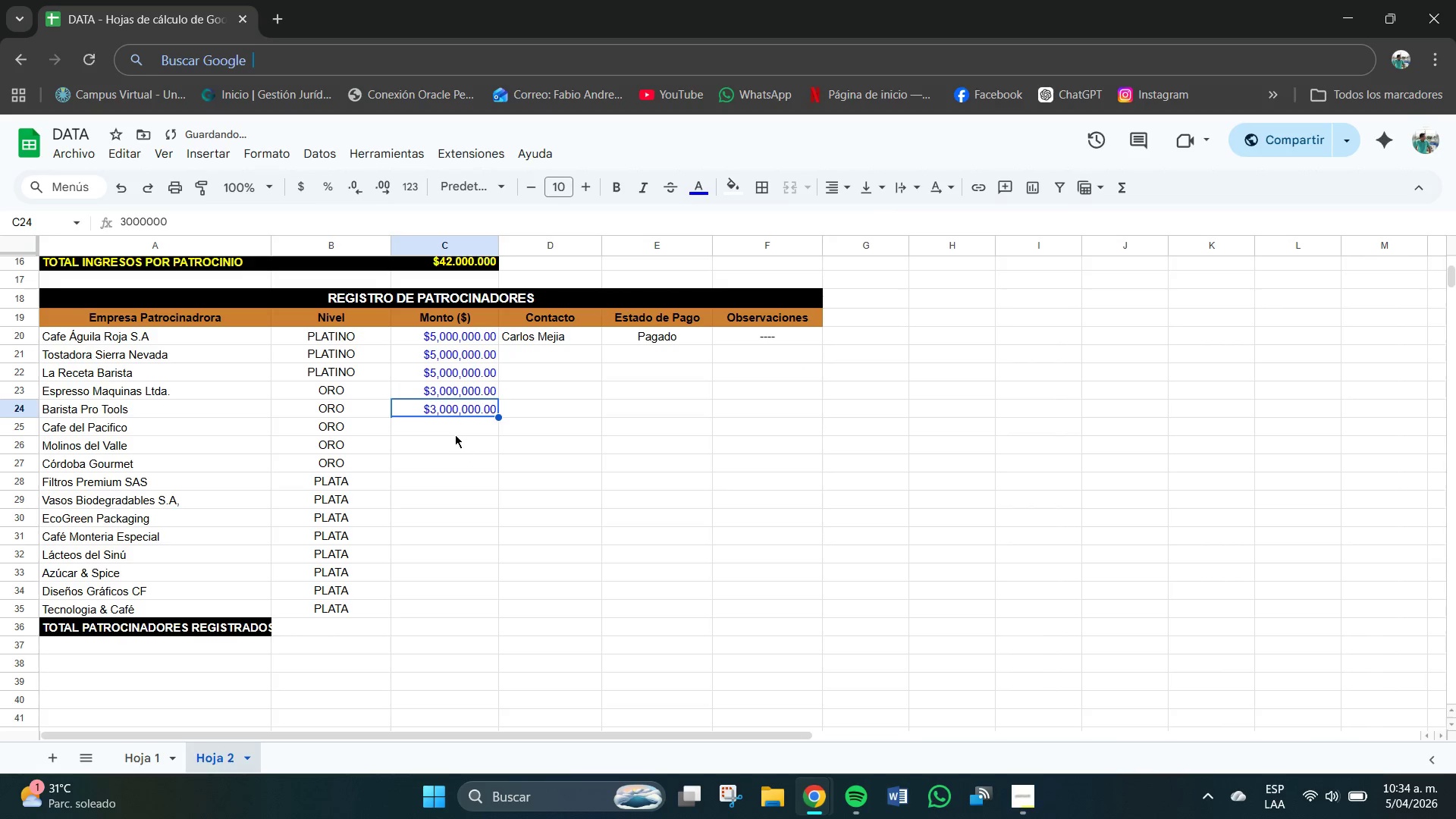 
wait(5.83)
 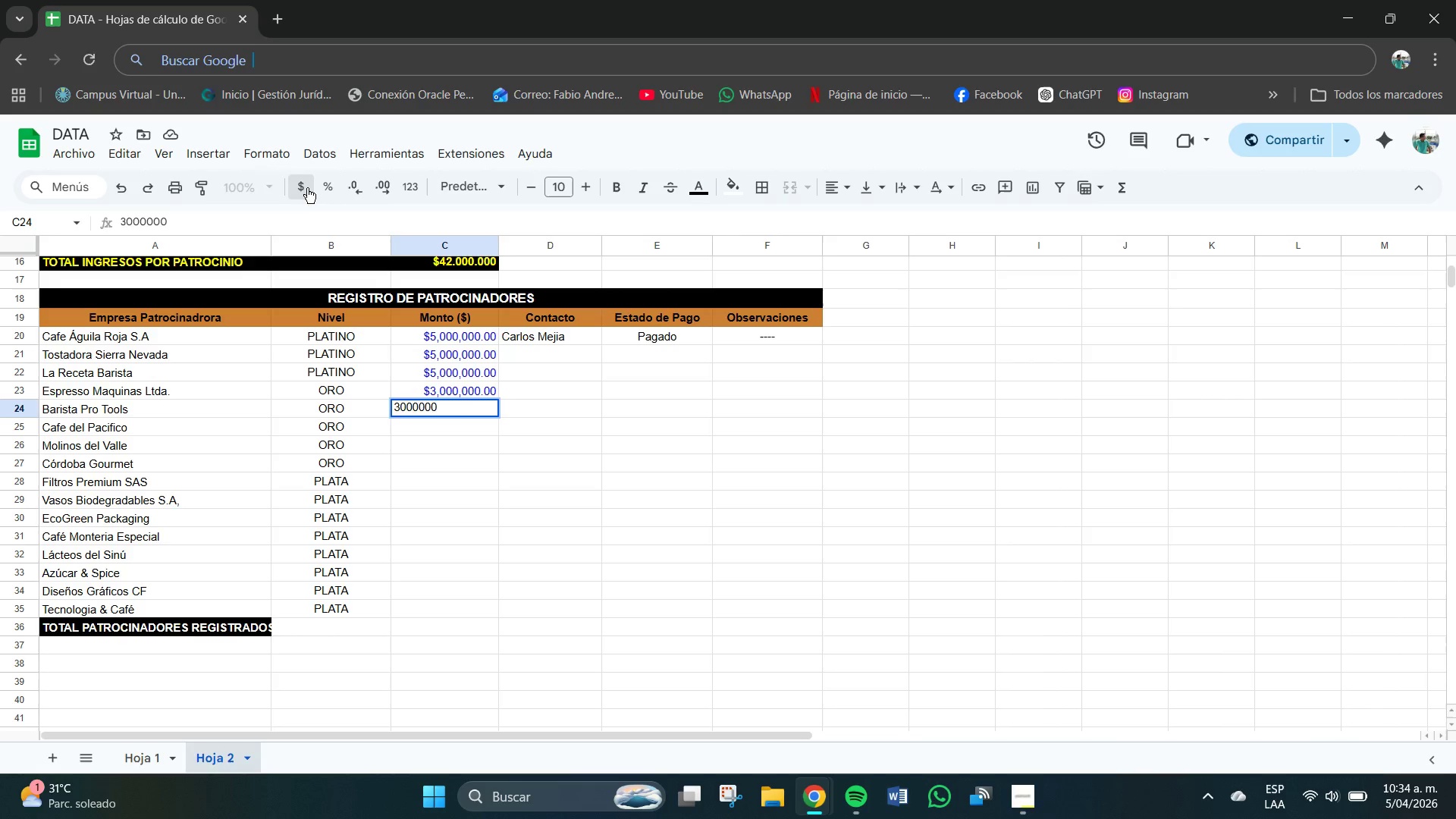 
key(Numpad3)
 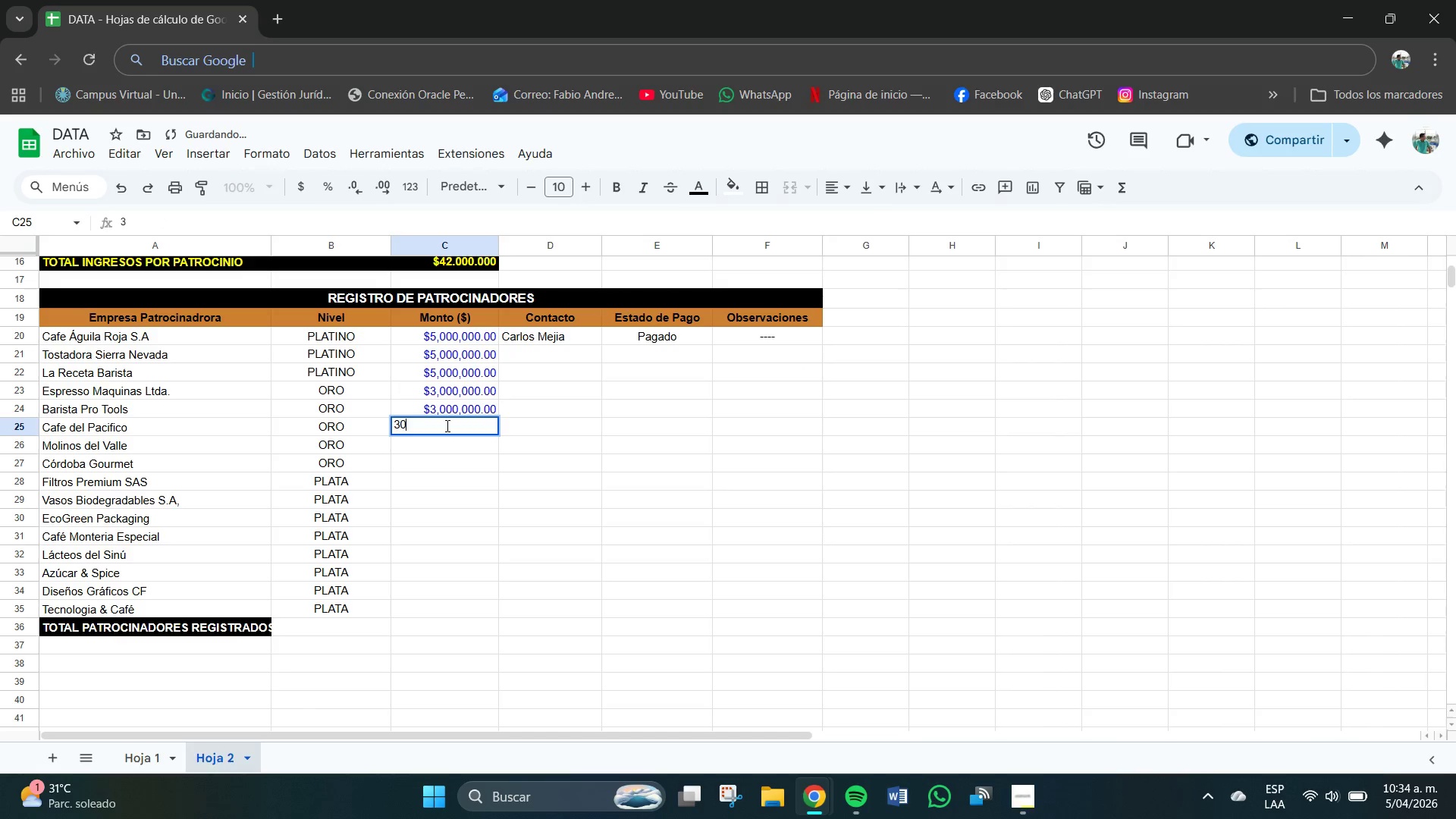 
key(Numpad0)
 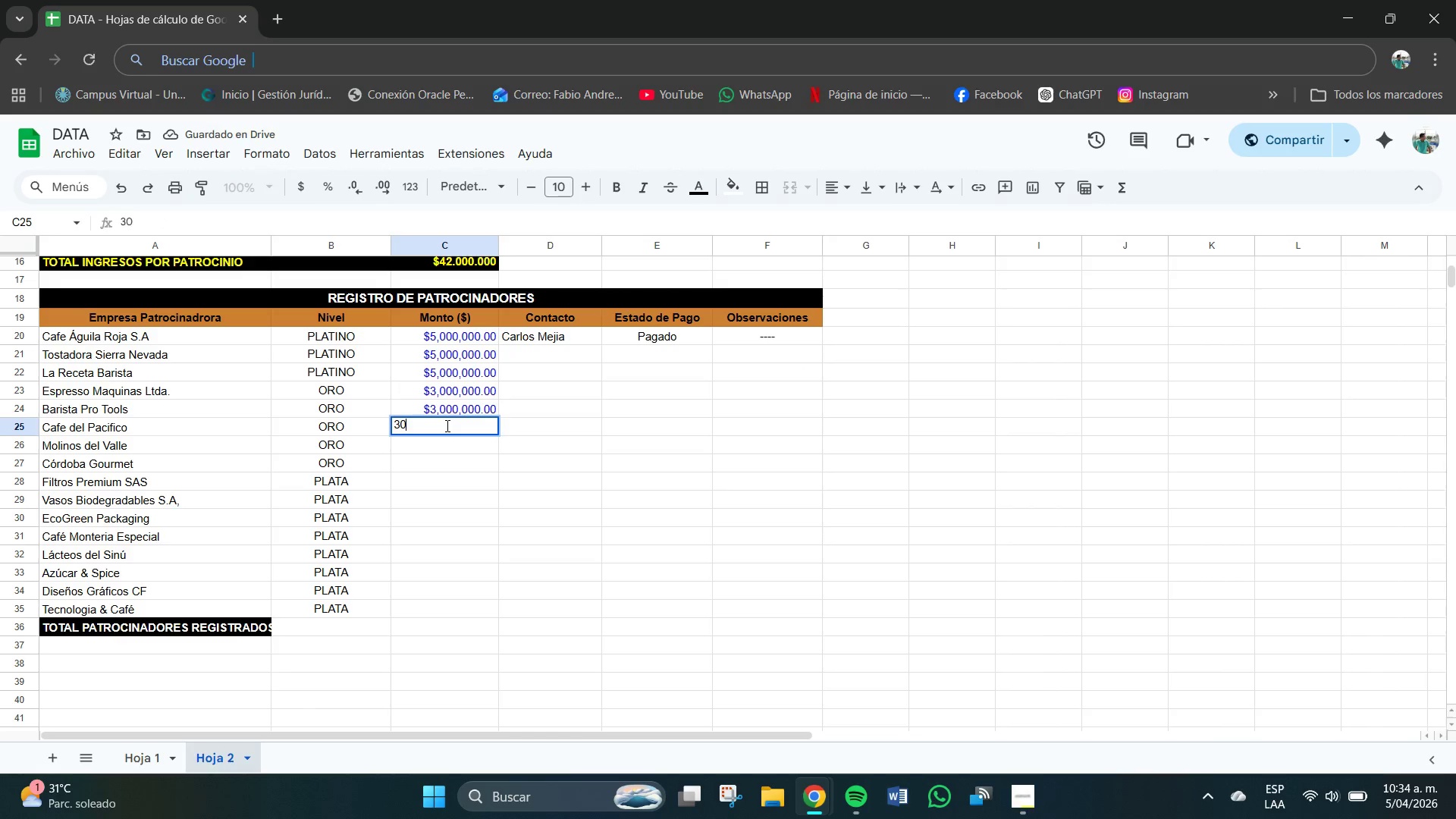 
key(Numpad0)
 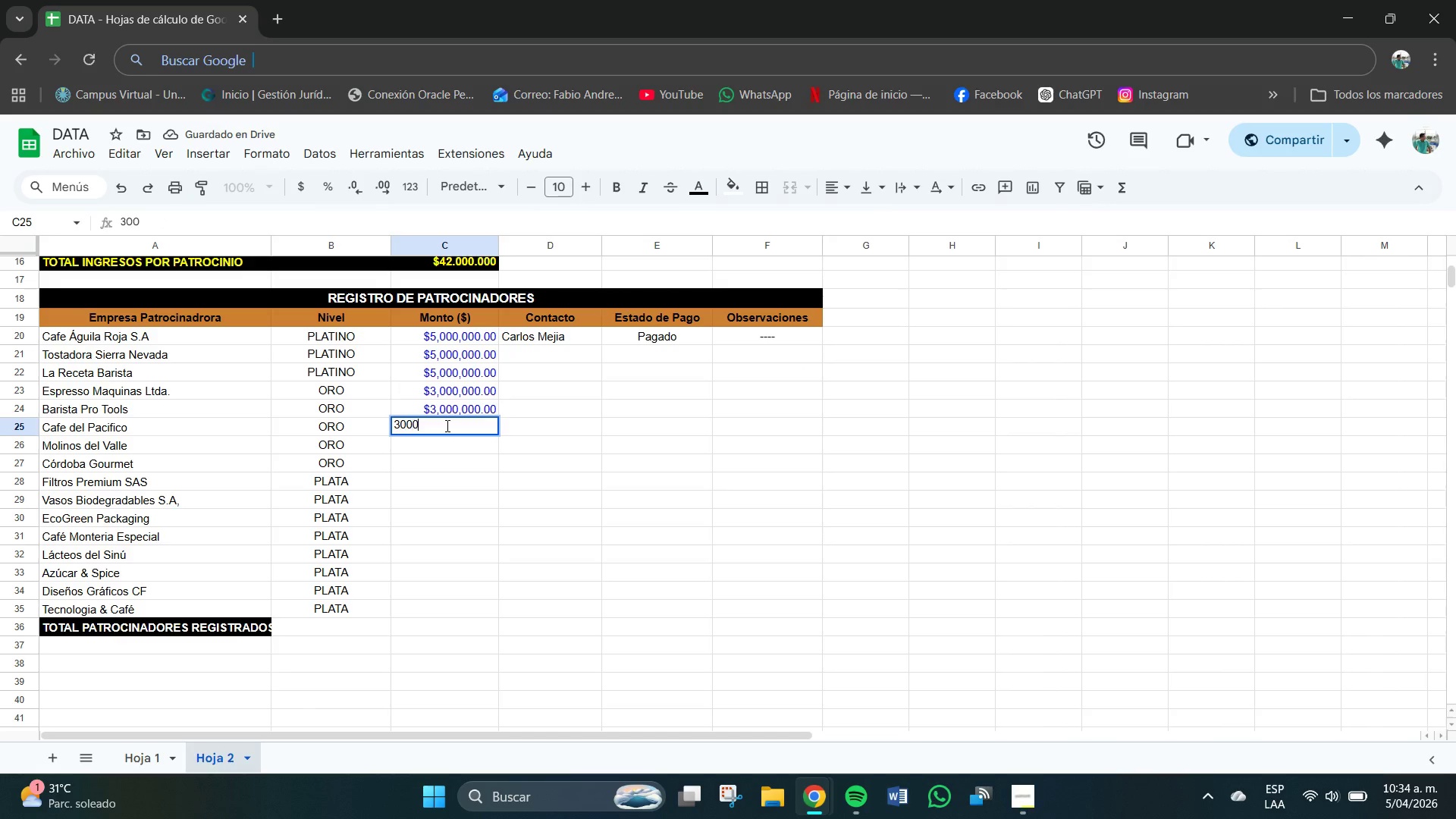 
key(Numpad0)
 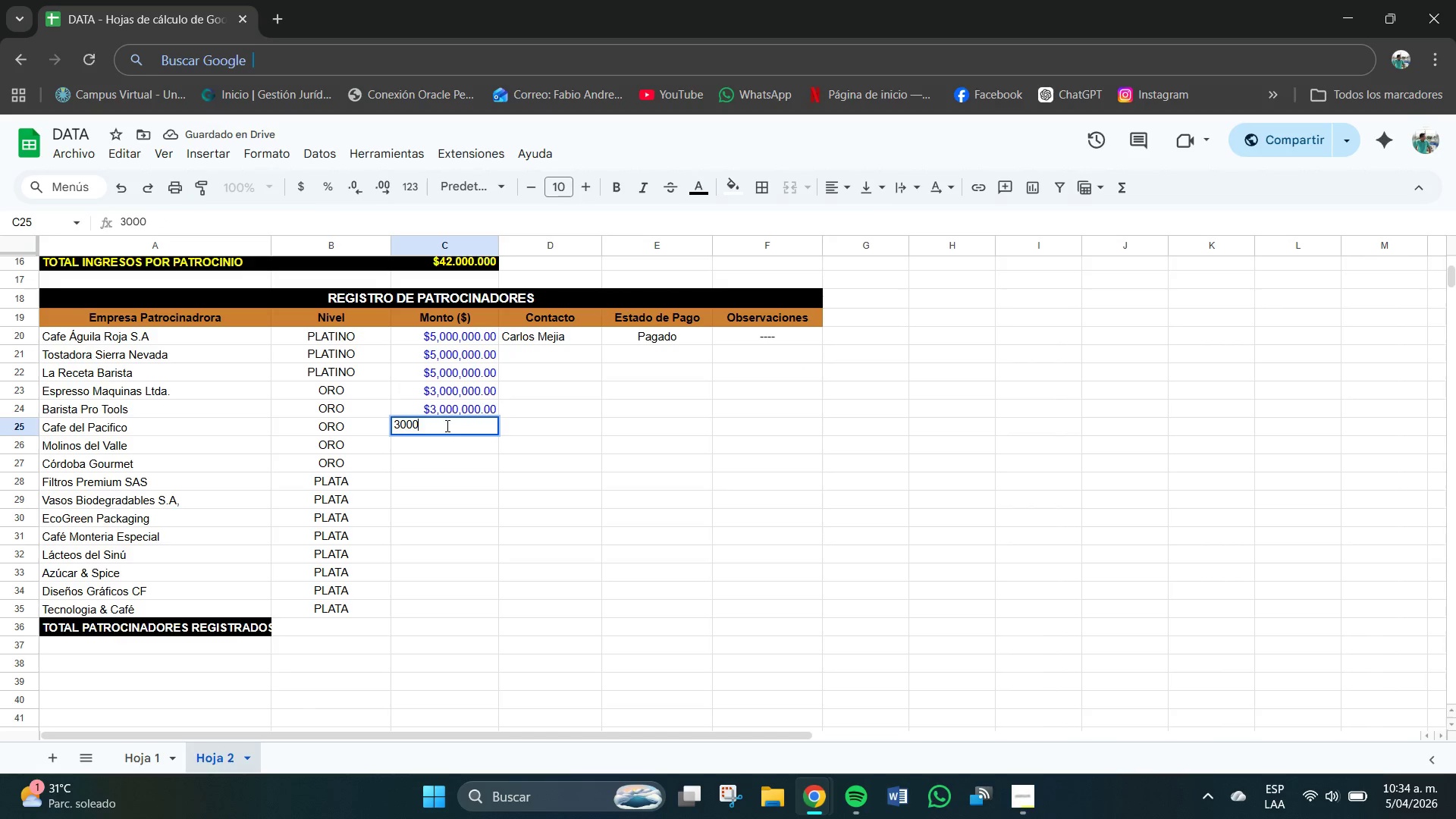 
key(Numpad0)
 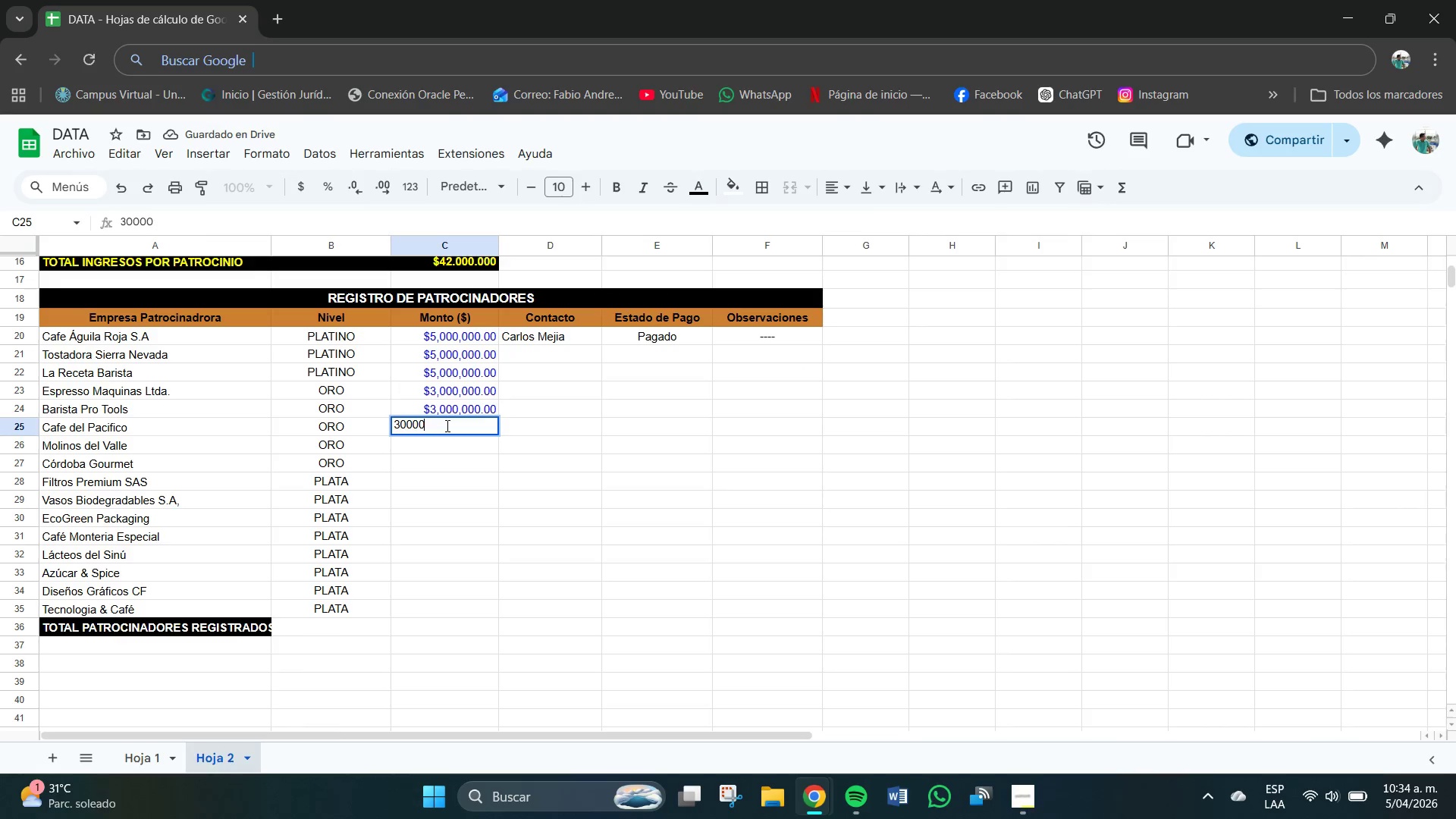 
key(Numpad0)
 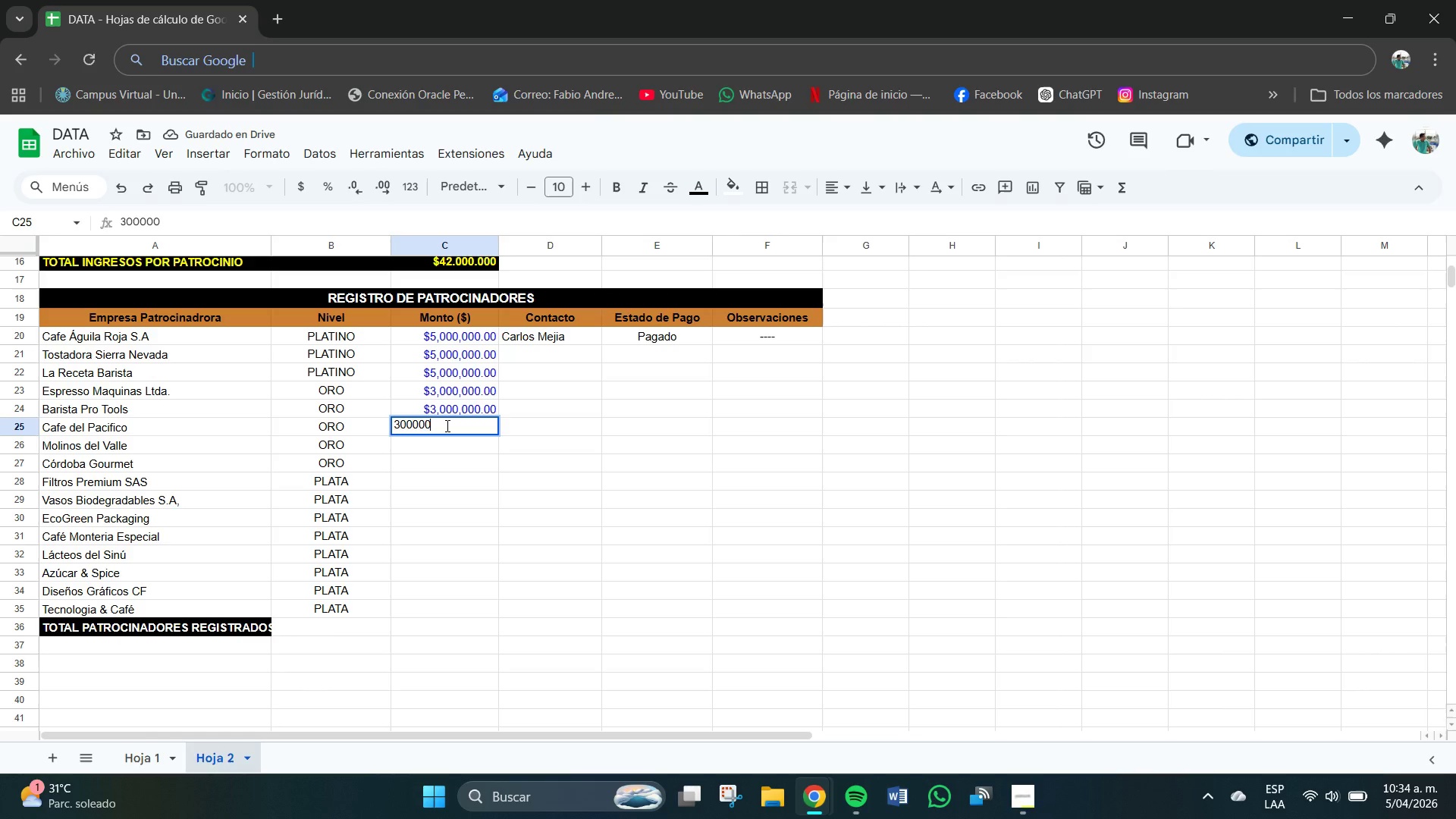 
key(Numpad0)
 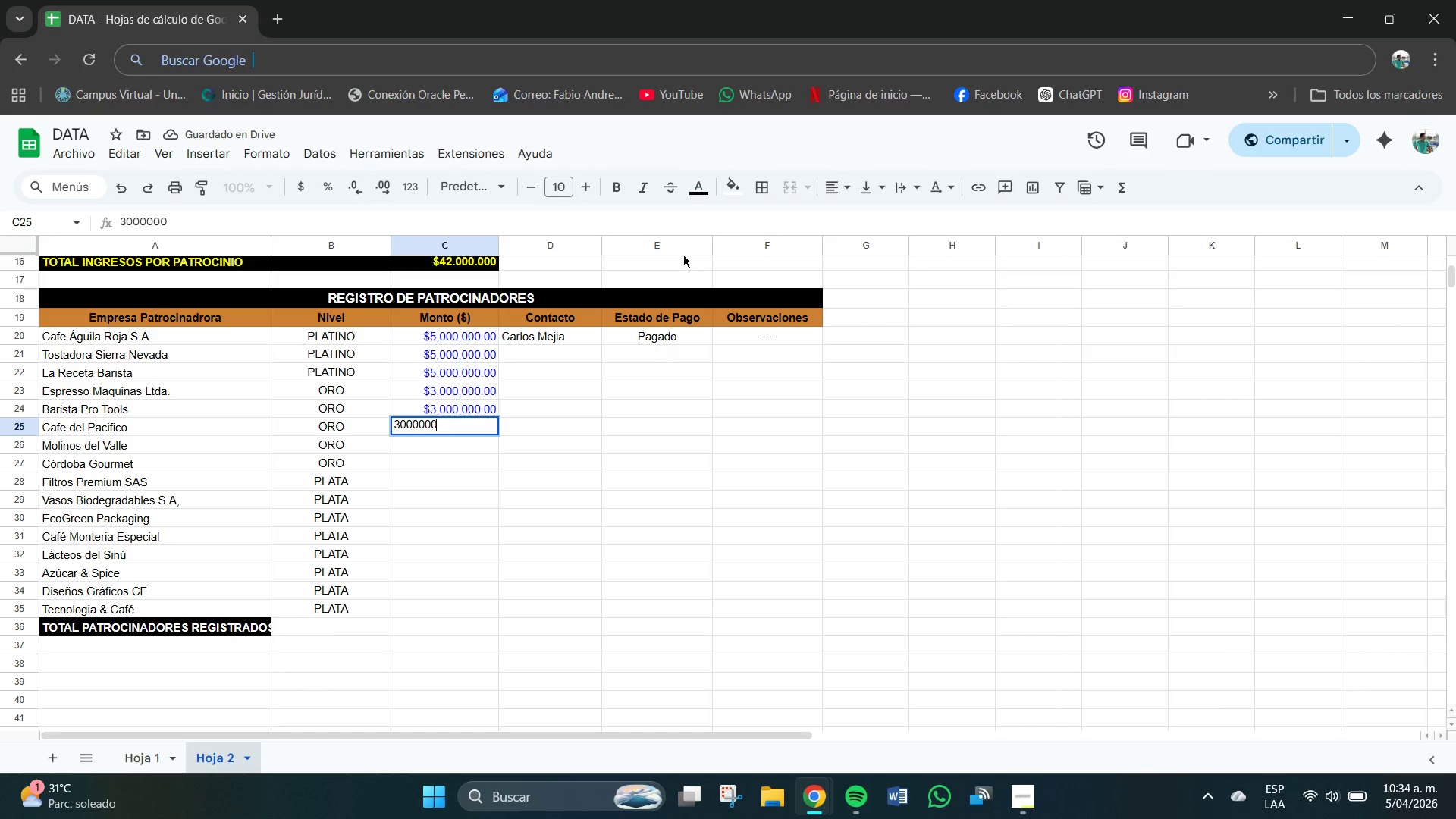 
left_click([695, 190])
 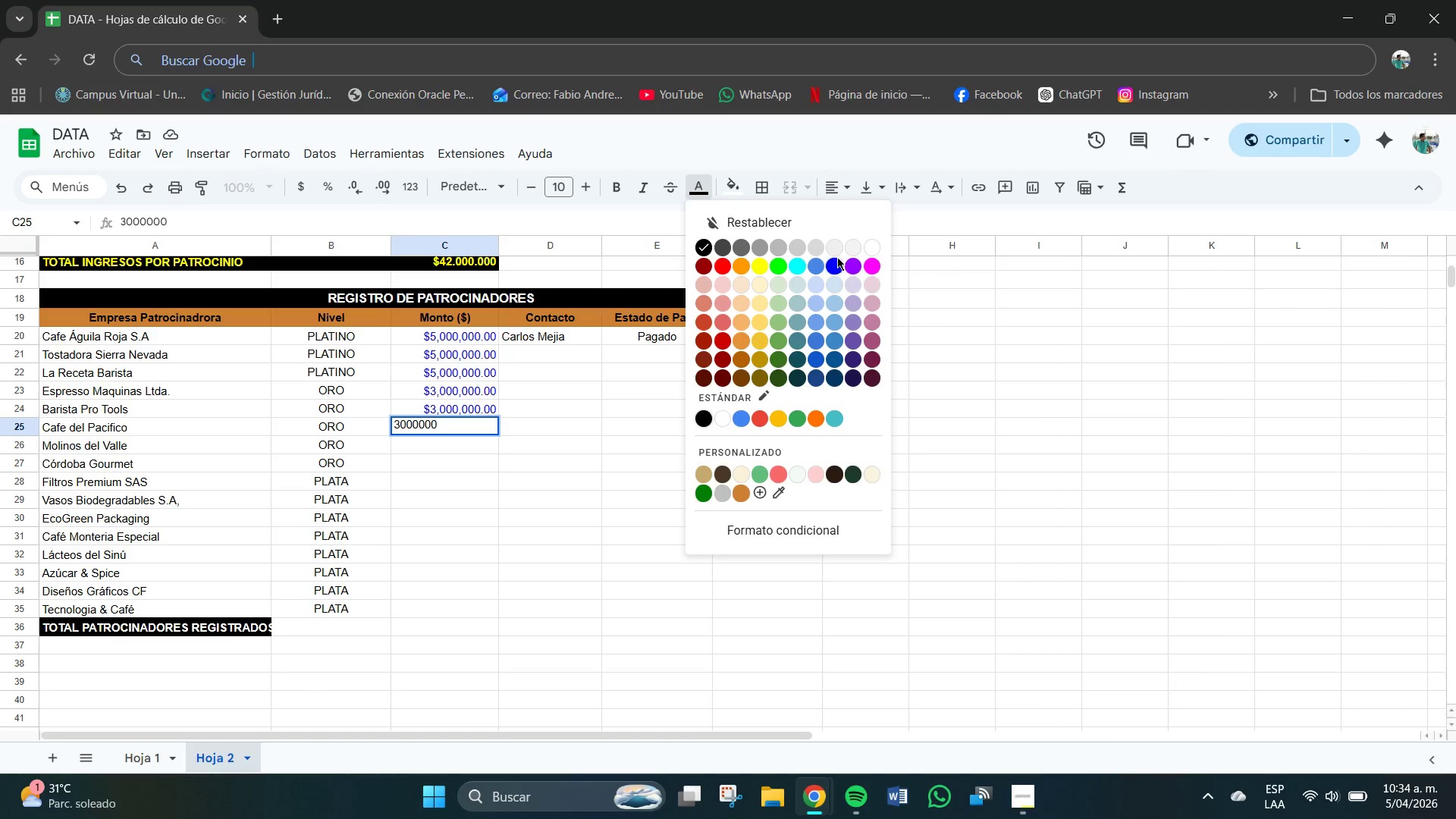 
left_click([835, 259])
 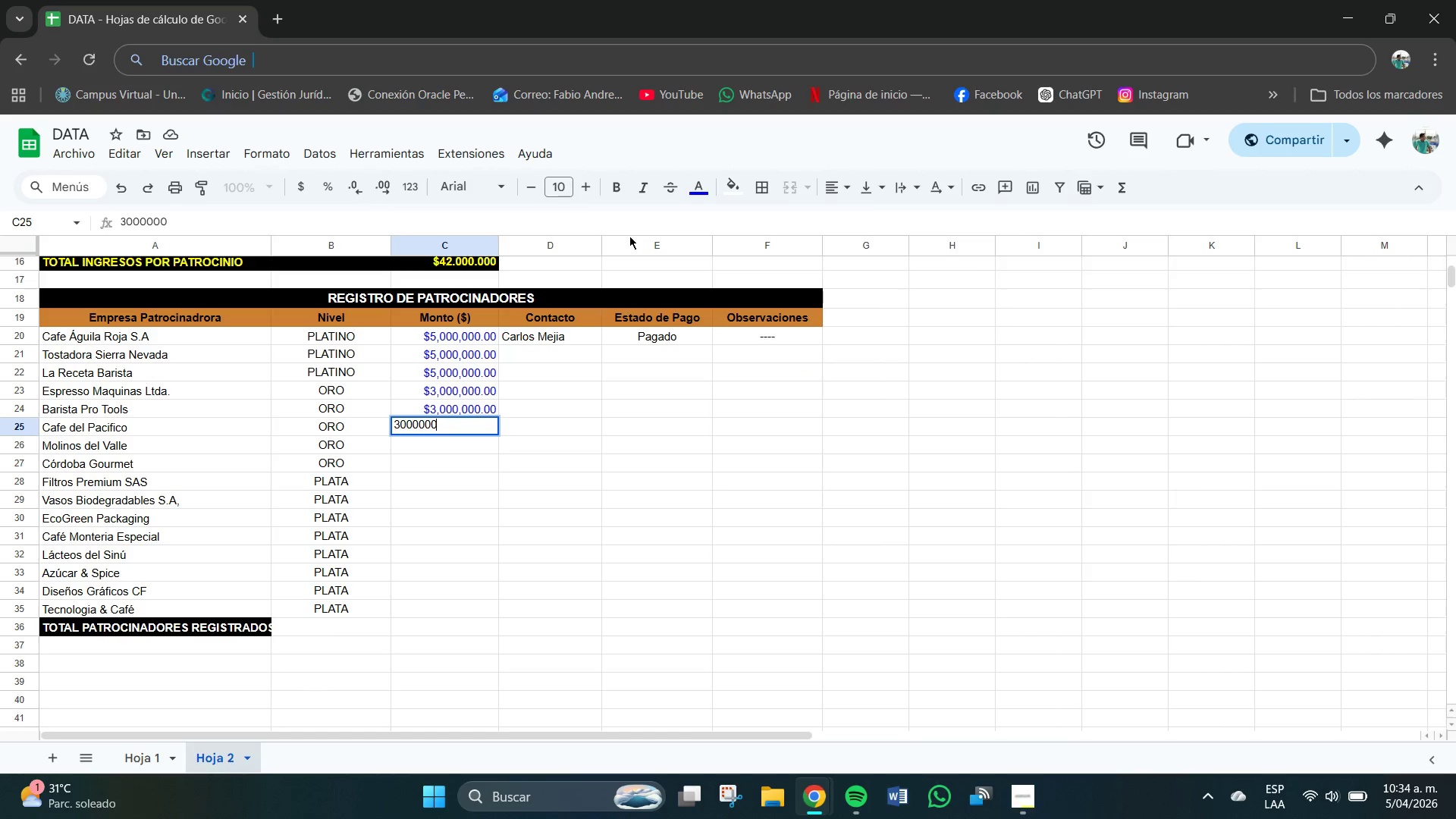 
key(Control+Z)
 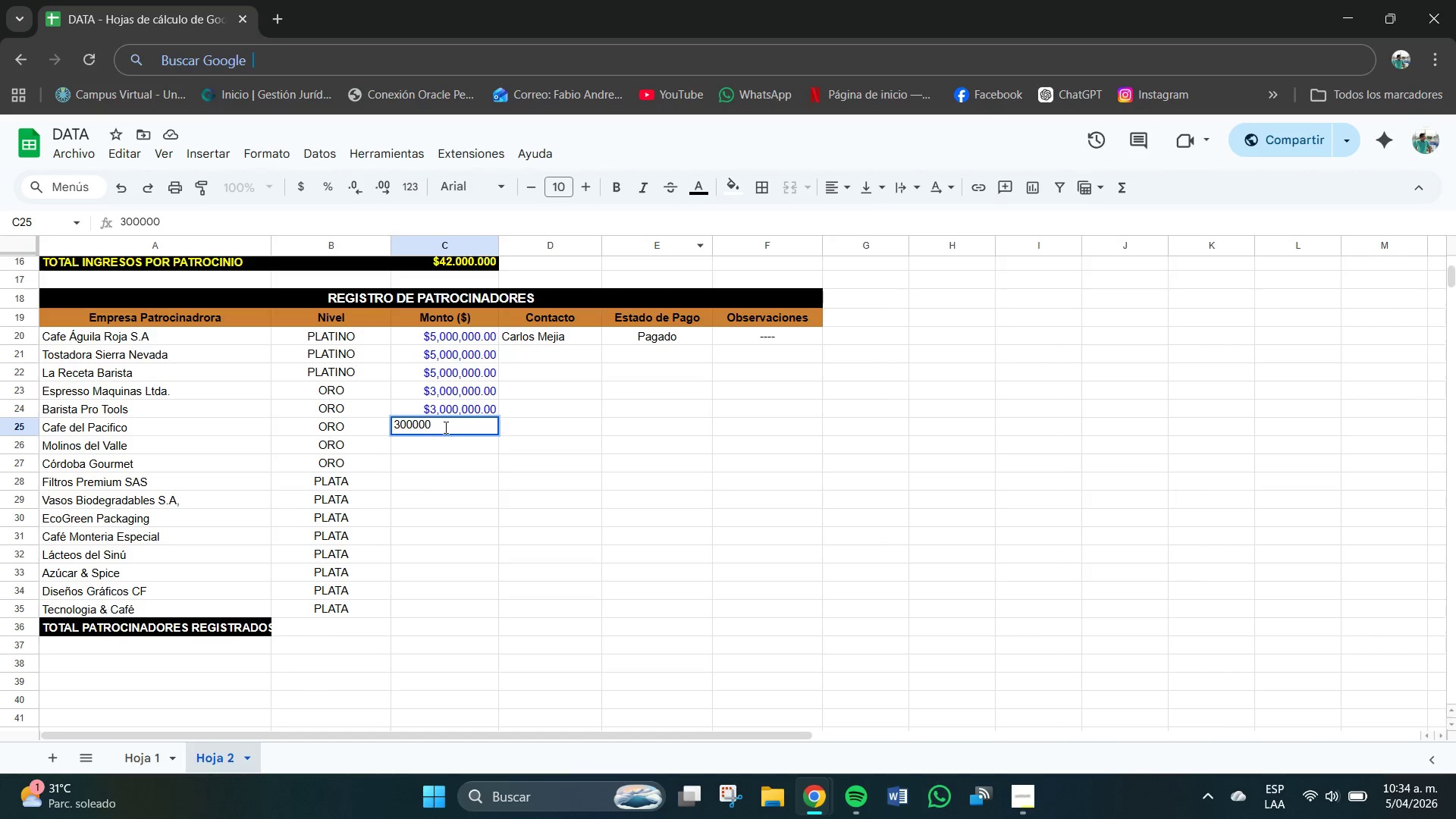 
left_click([452, 419])
 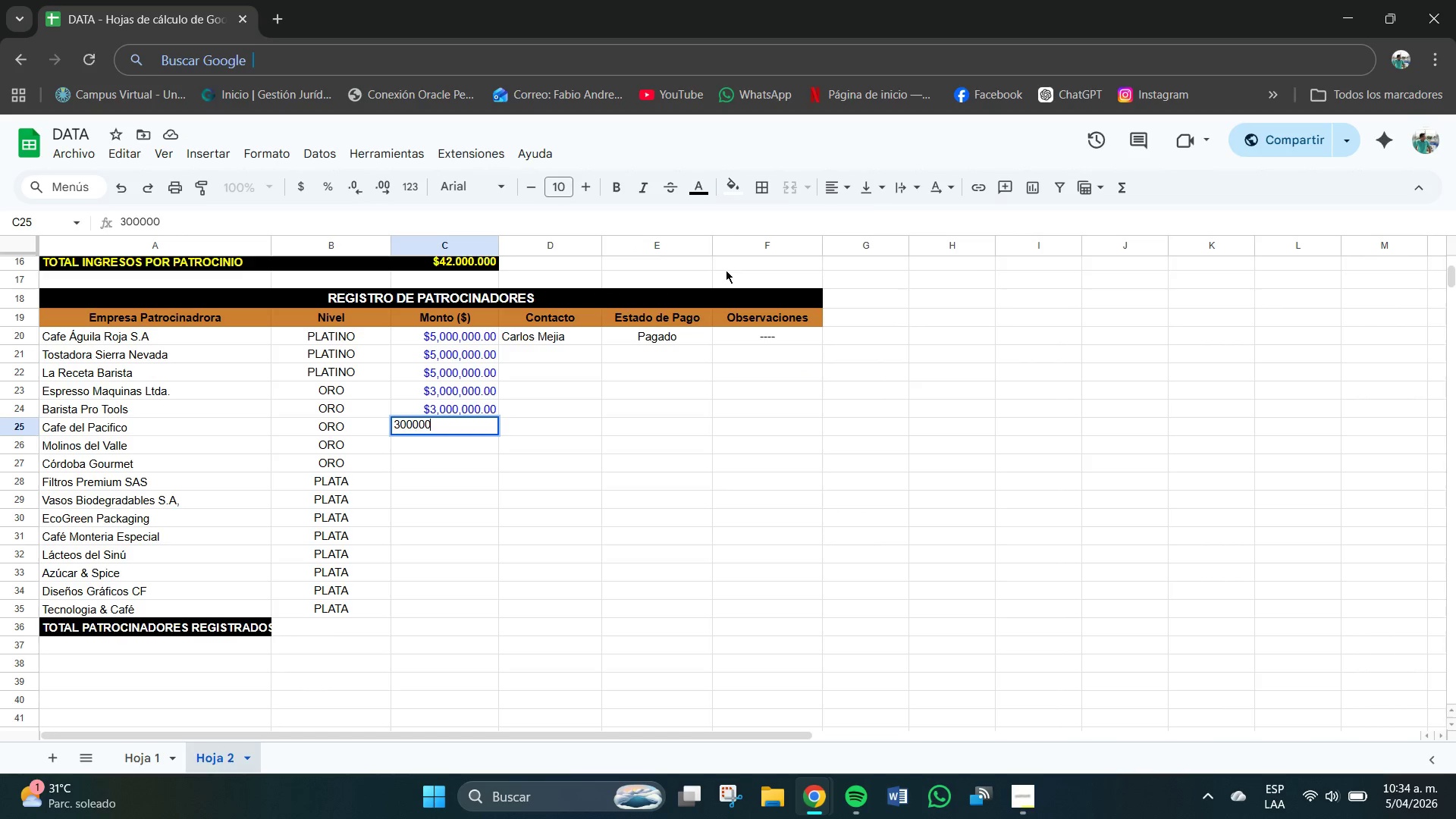 
mouse_move([617, 253])
 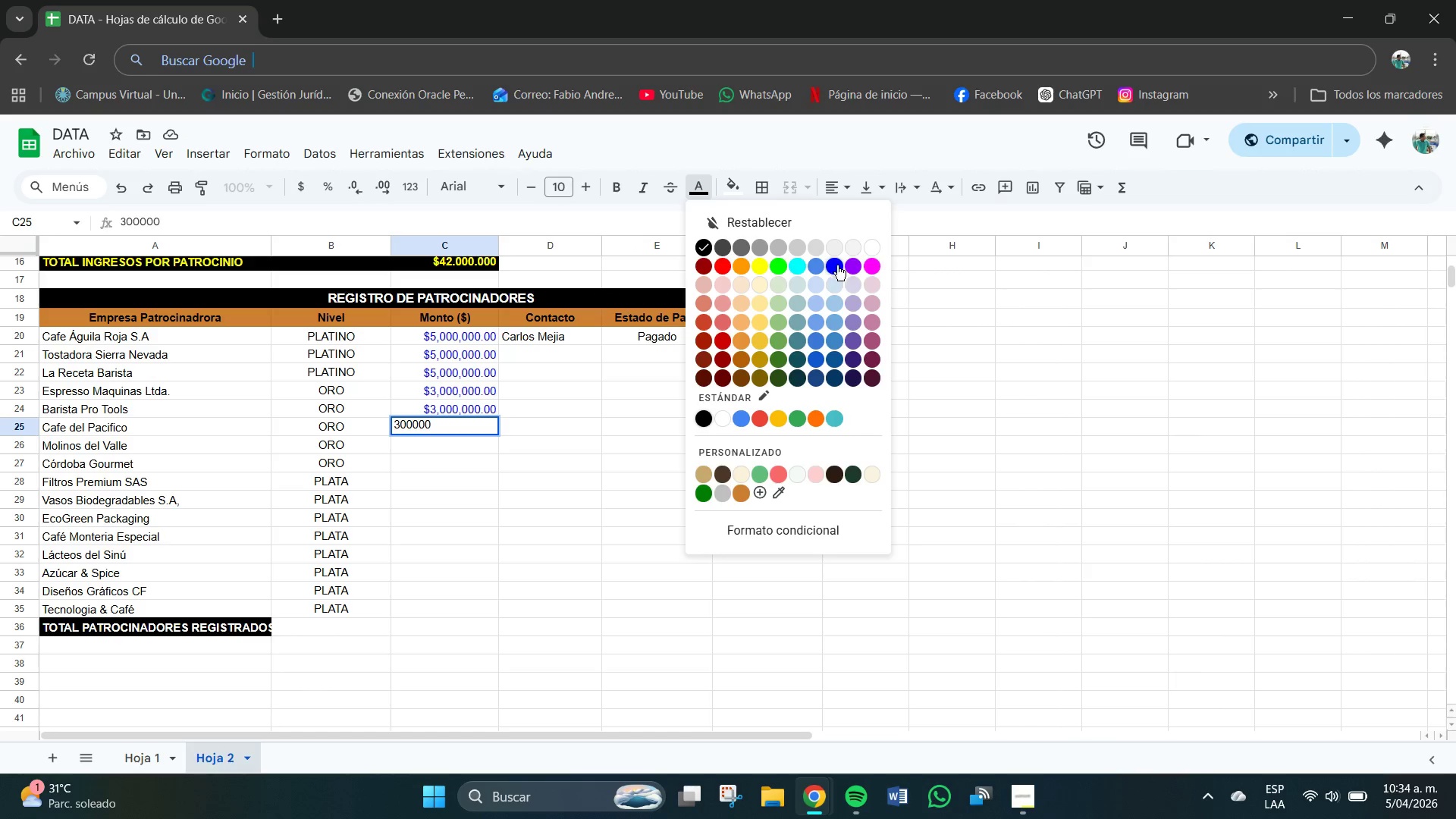 
left_click([837, 265])
 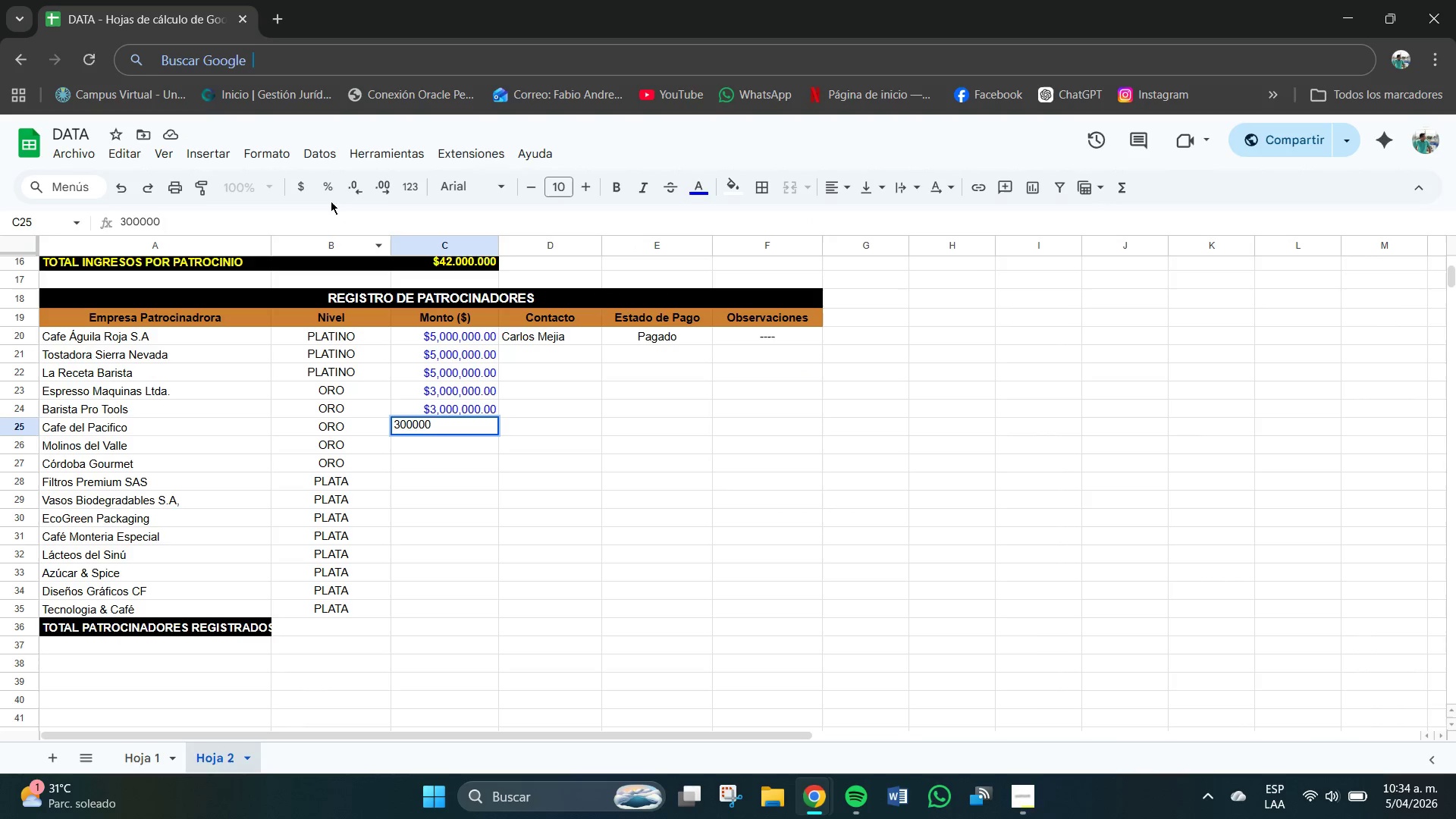 
left_click([305, 187])
 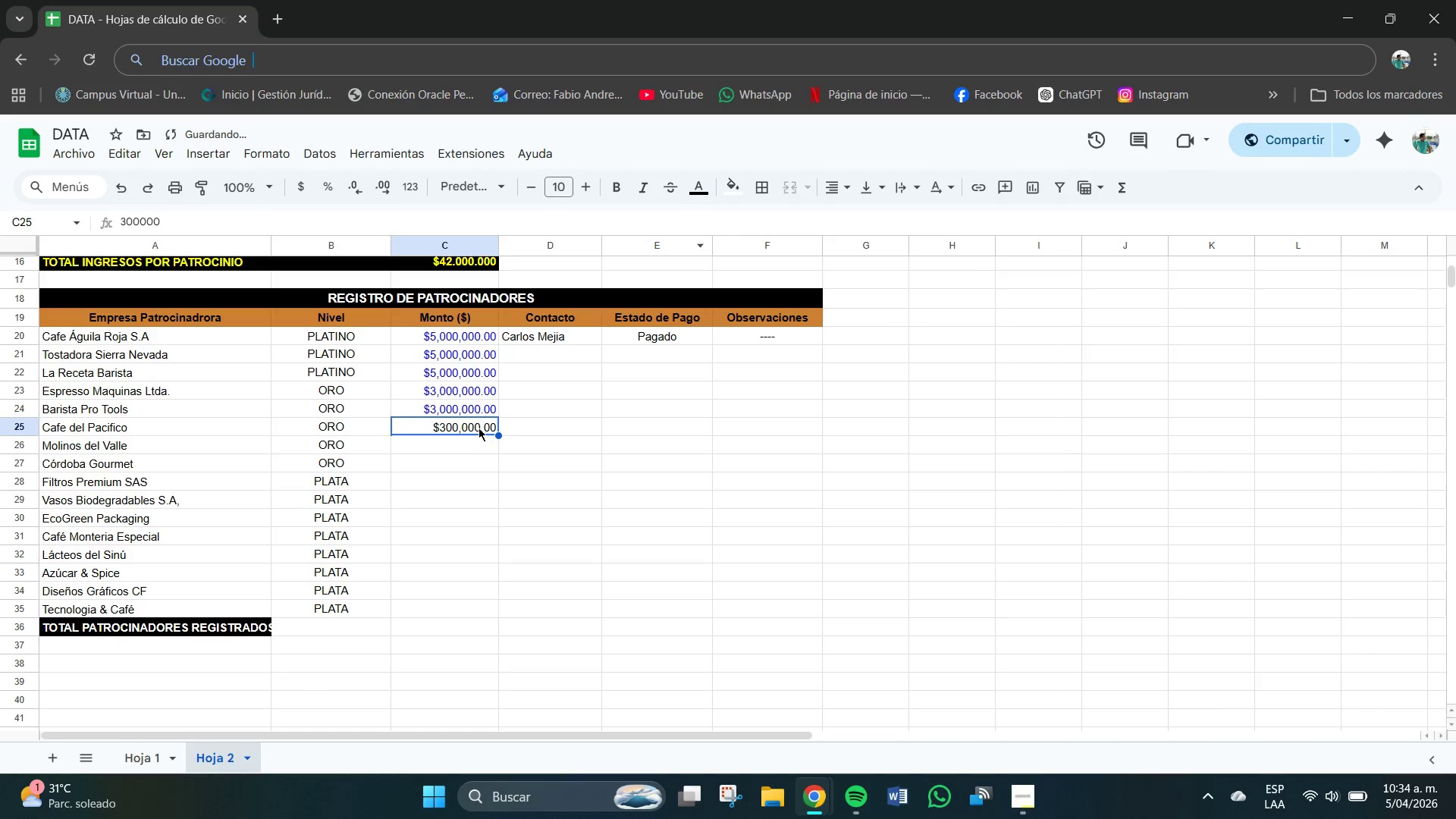 
double_click([478, 428])
 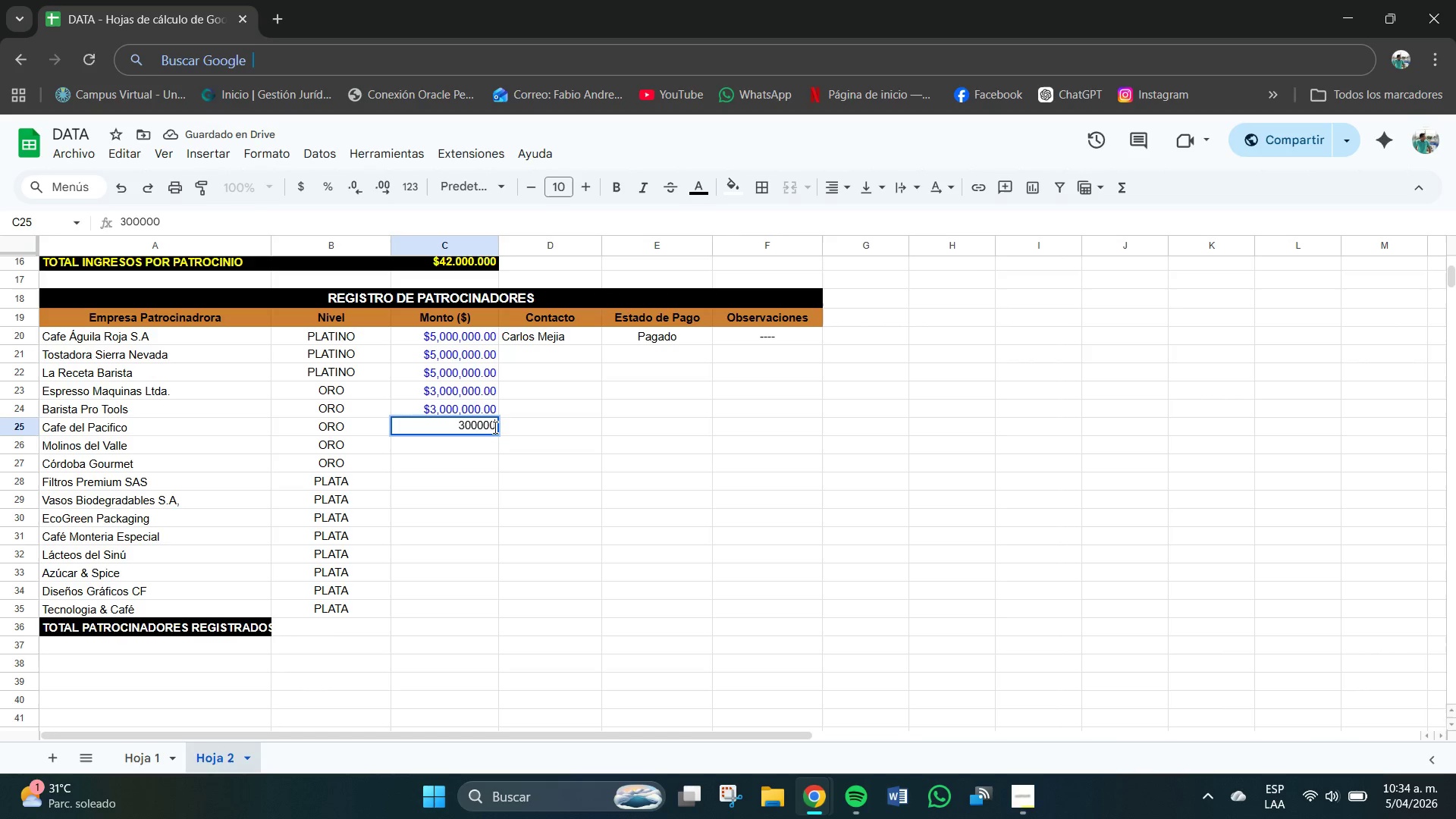 
key(Numpad0)
 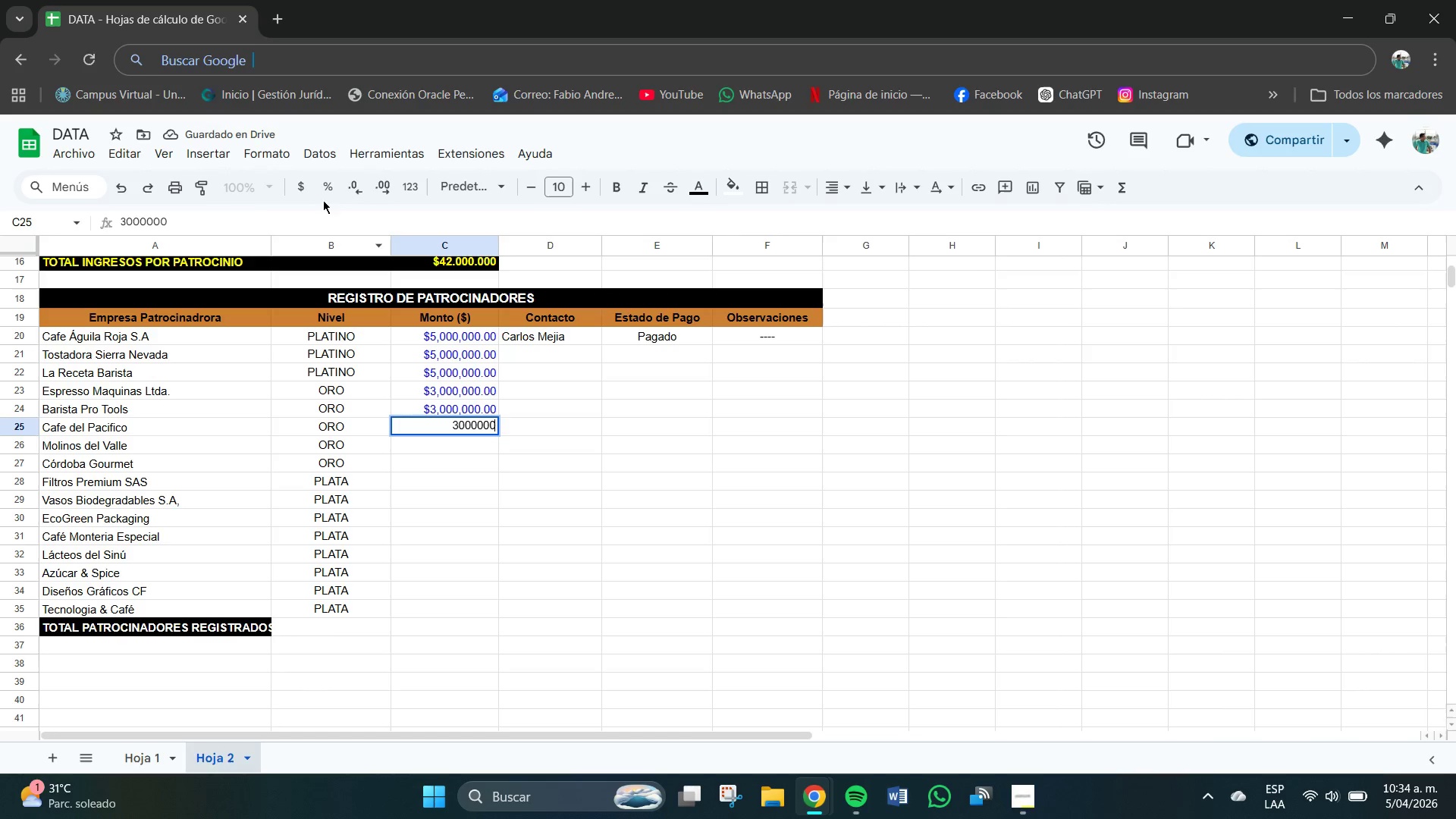 
left_click([299, 193])
 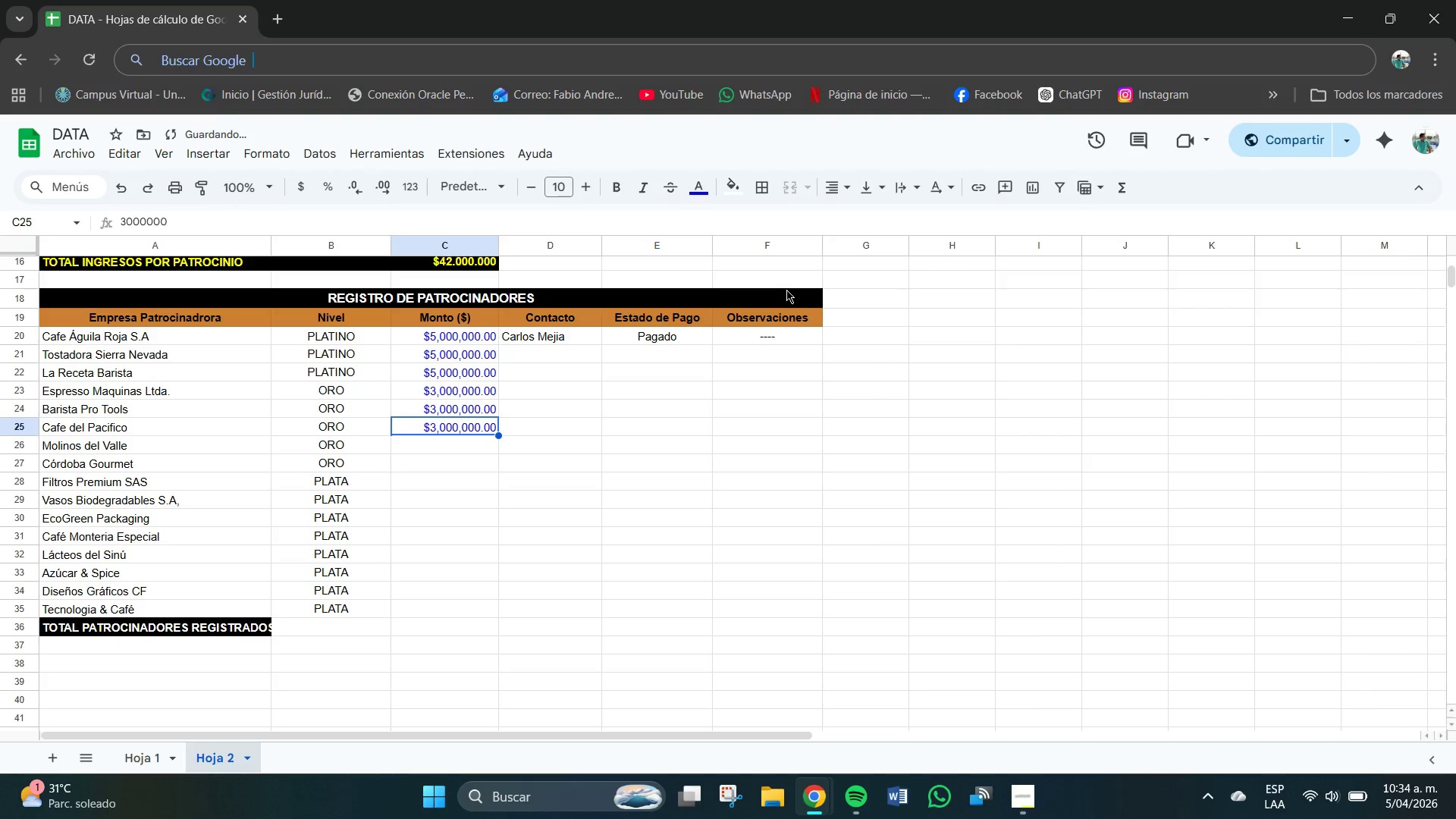 
wait(6.53)
 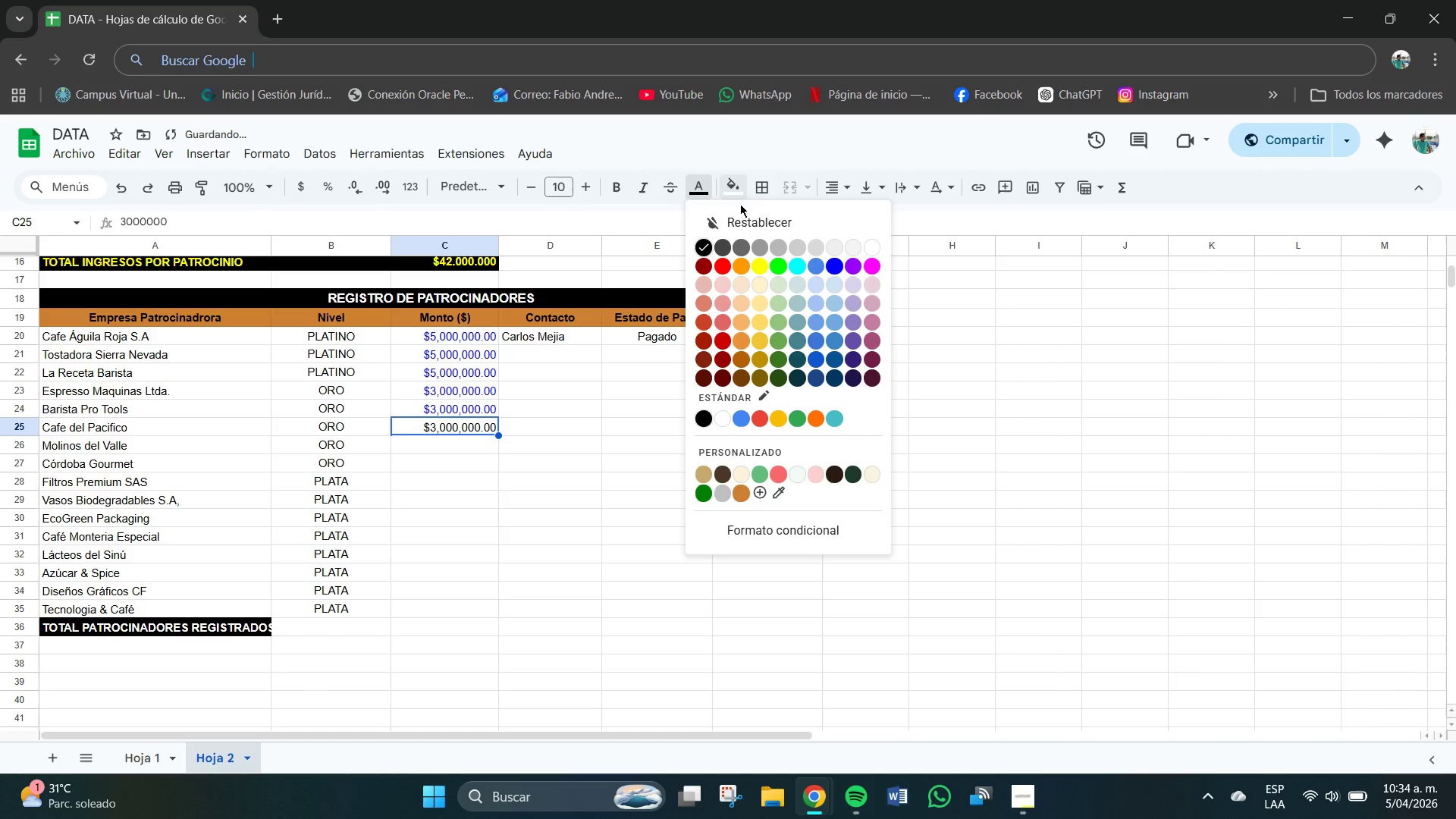 
left_click([457, 449])
 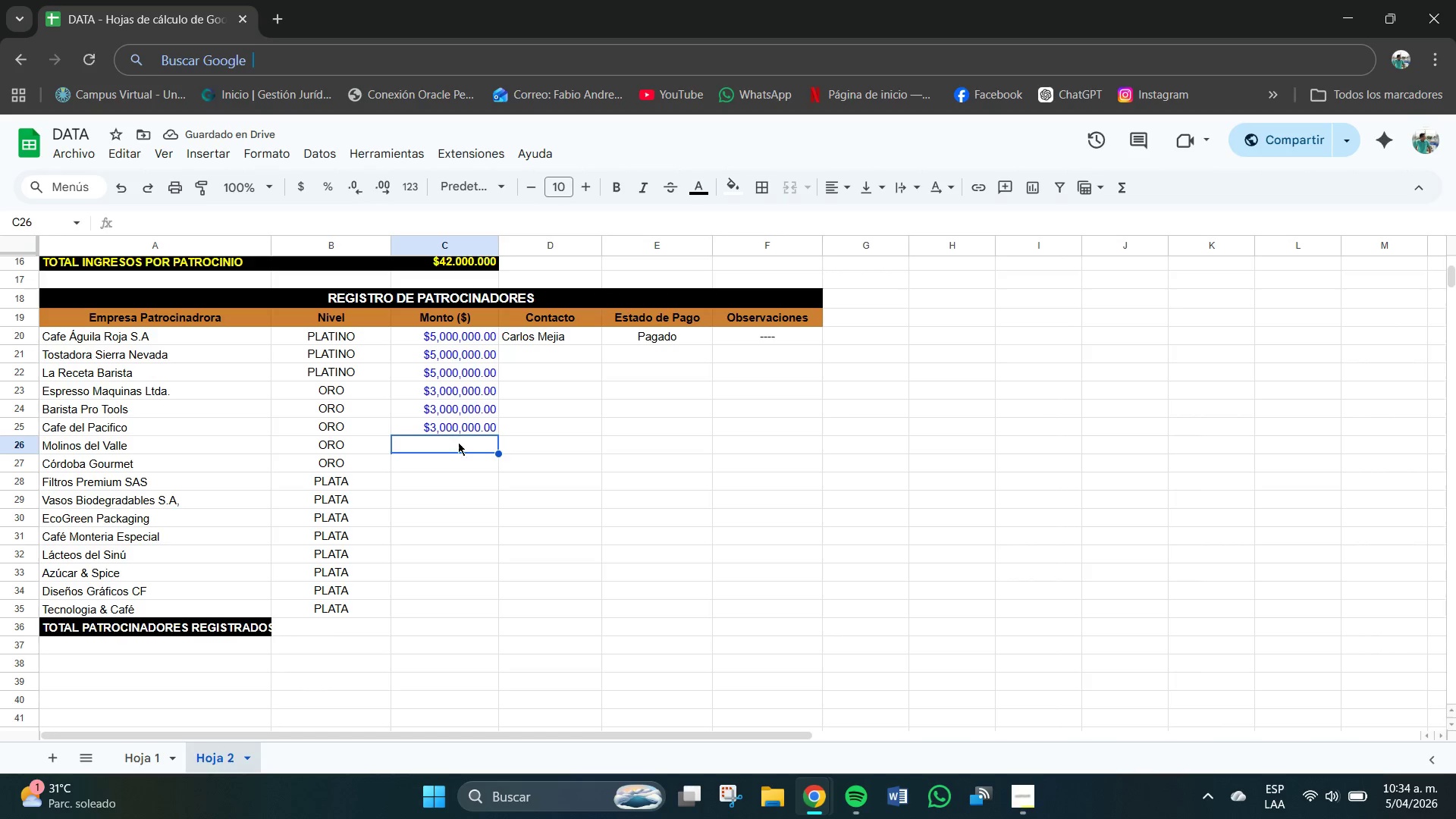 
left_click([458, 441])
 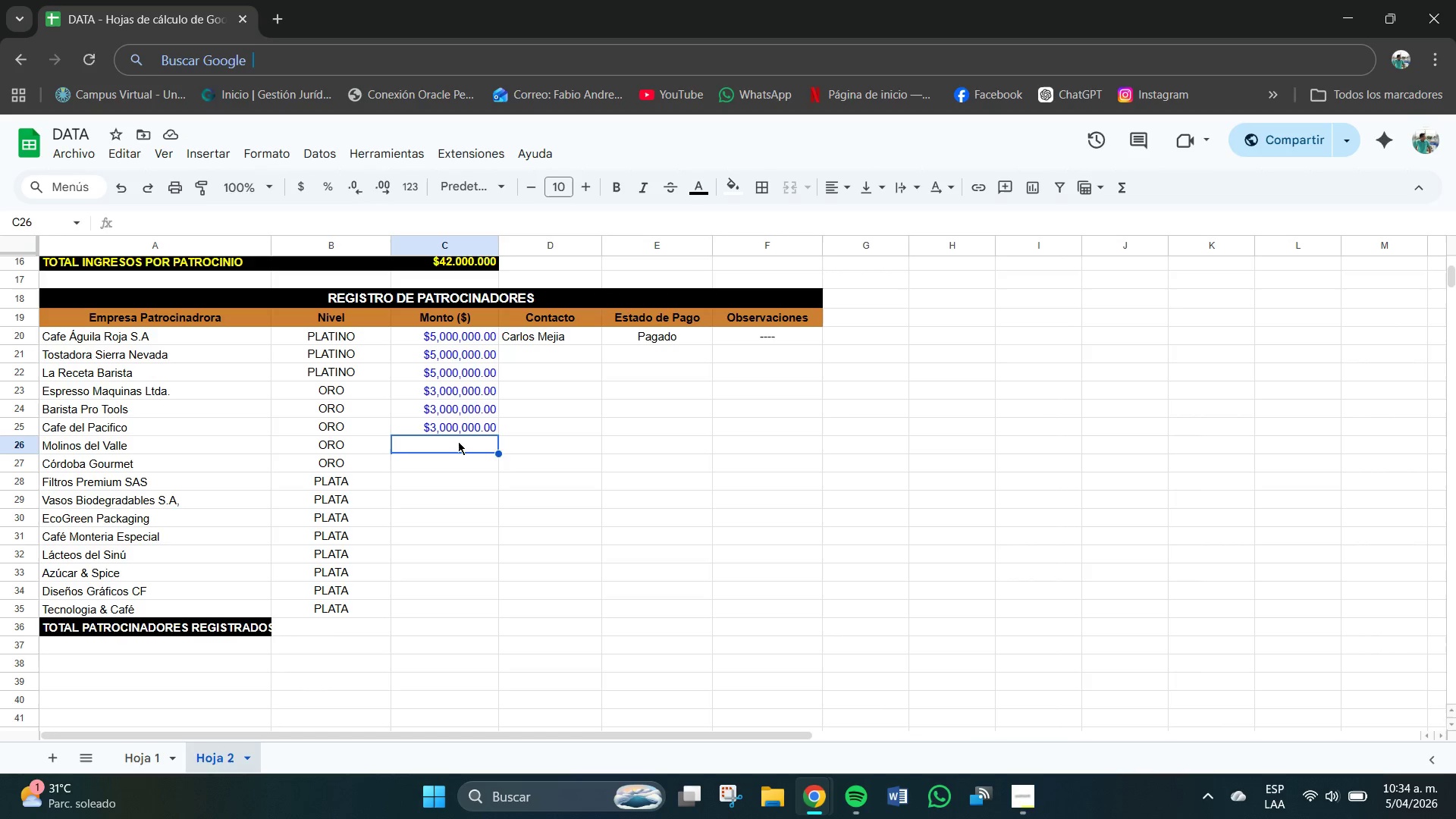 
double_click([458, 441])
 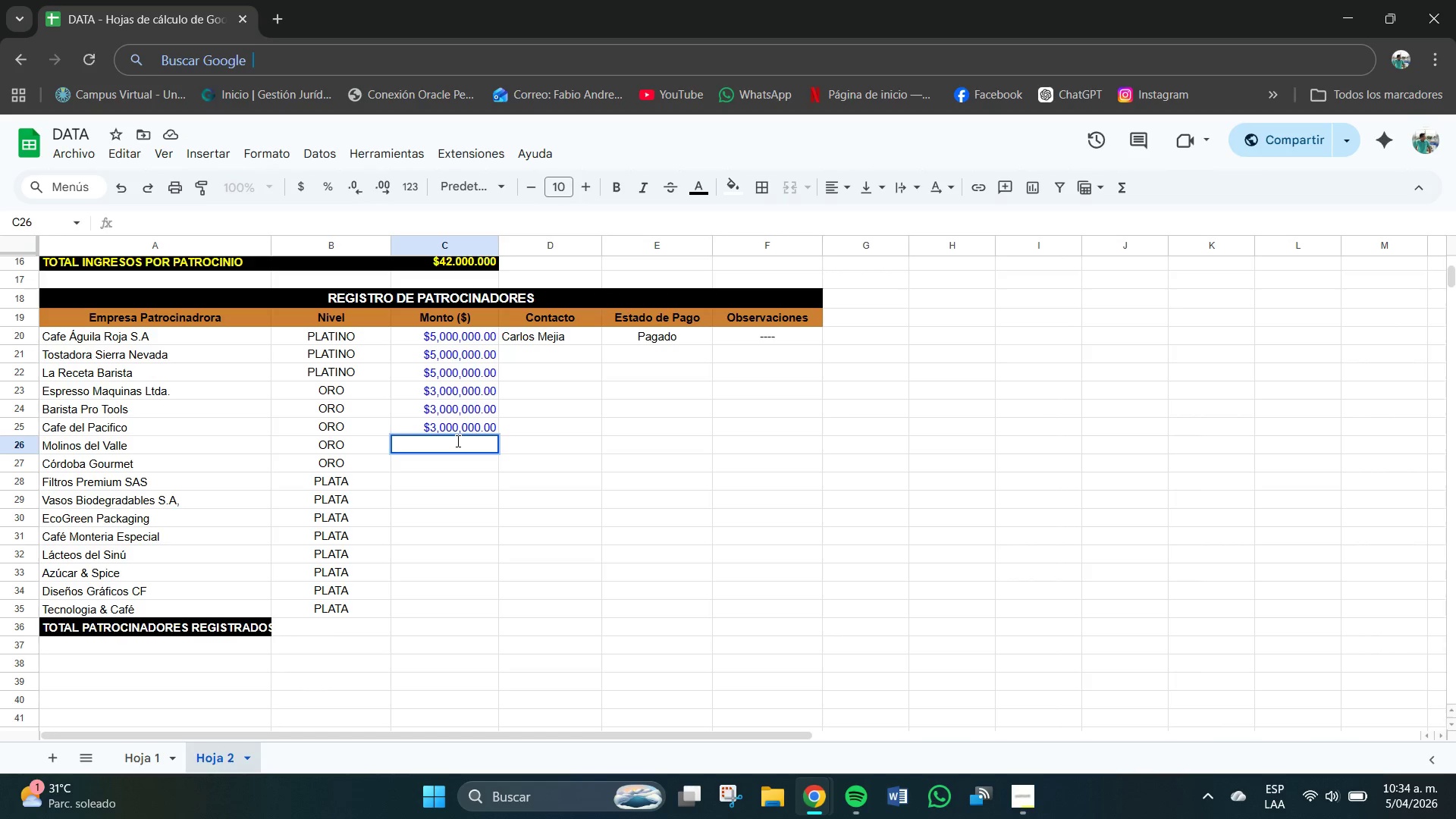 
key(Numpad3)
 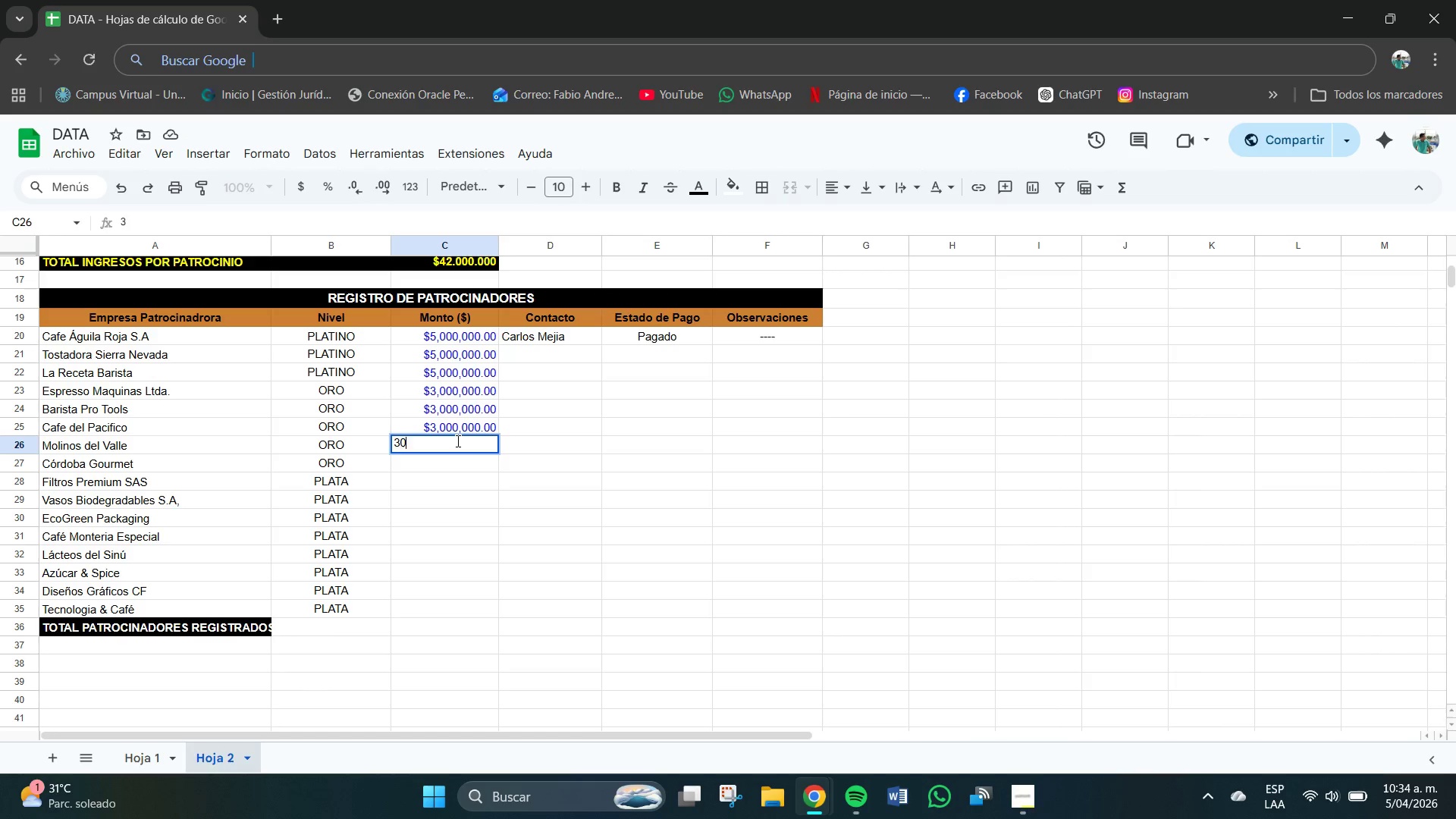 
key(Numpad0)
 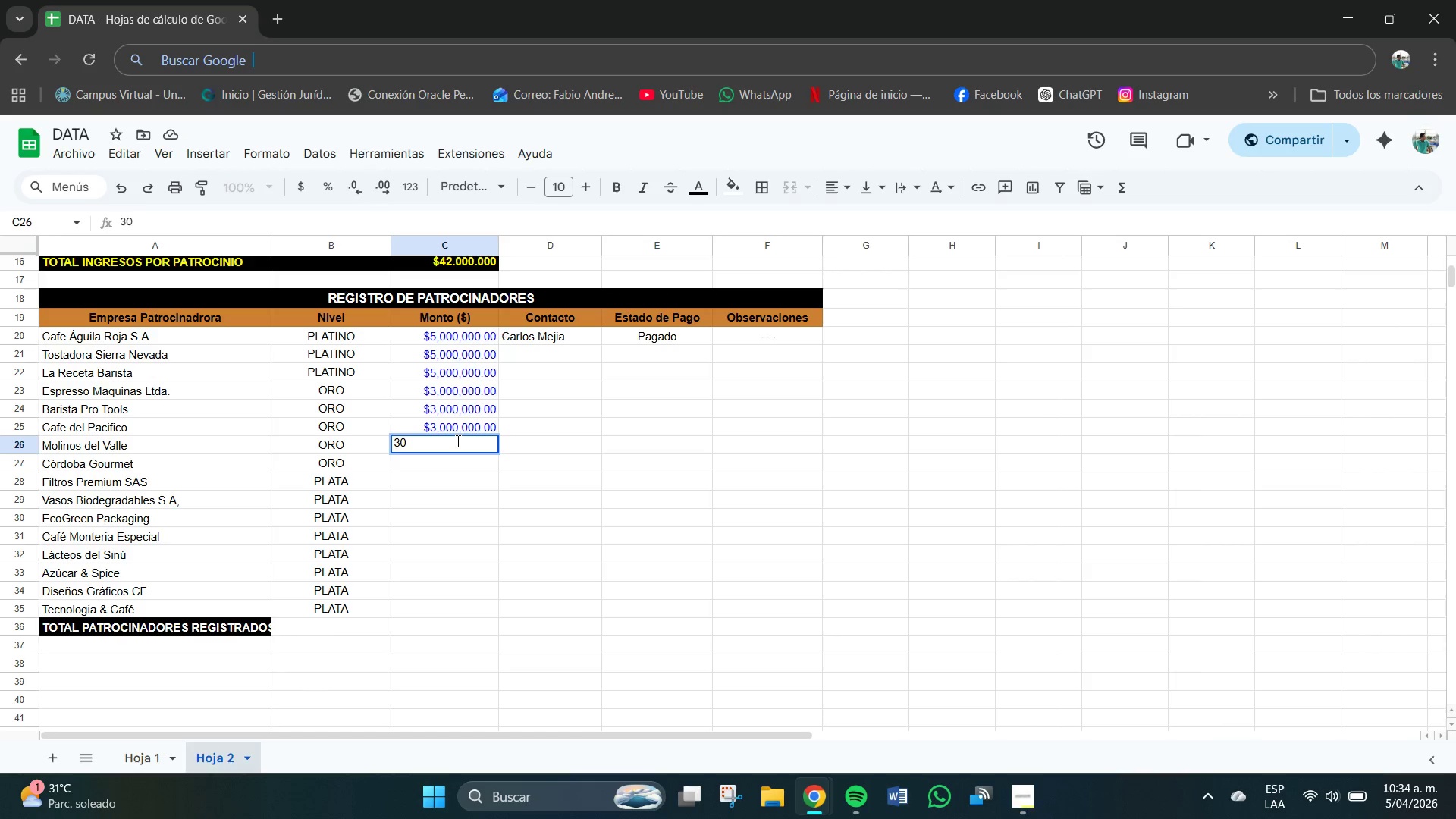 
key(Numpad0)
 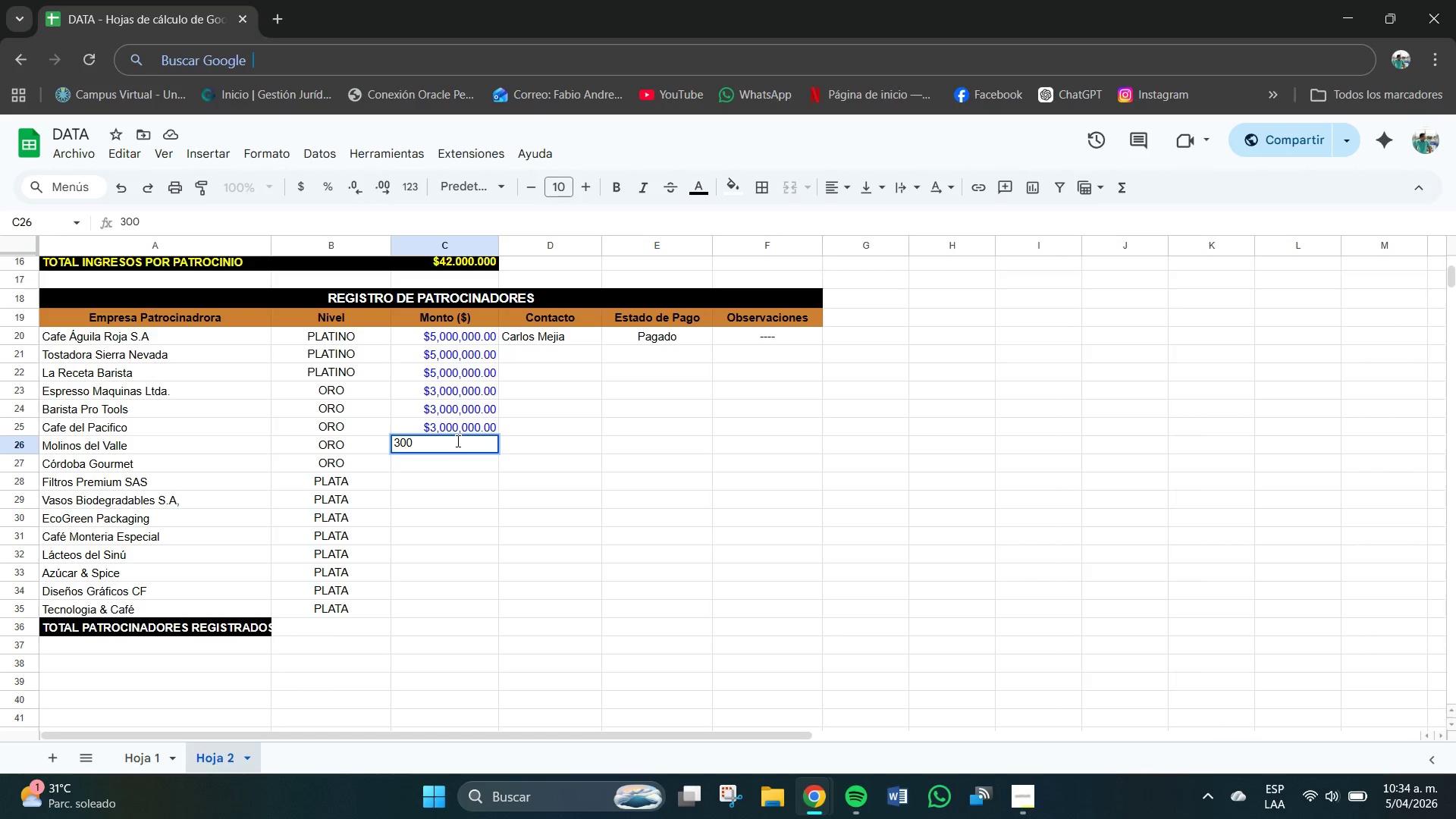 
key(Numpad0)
 